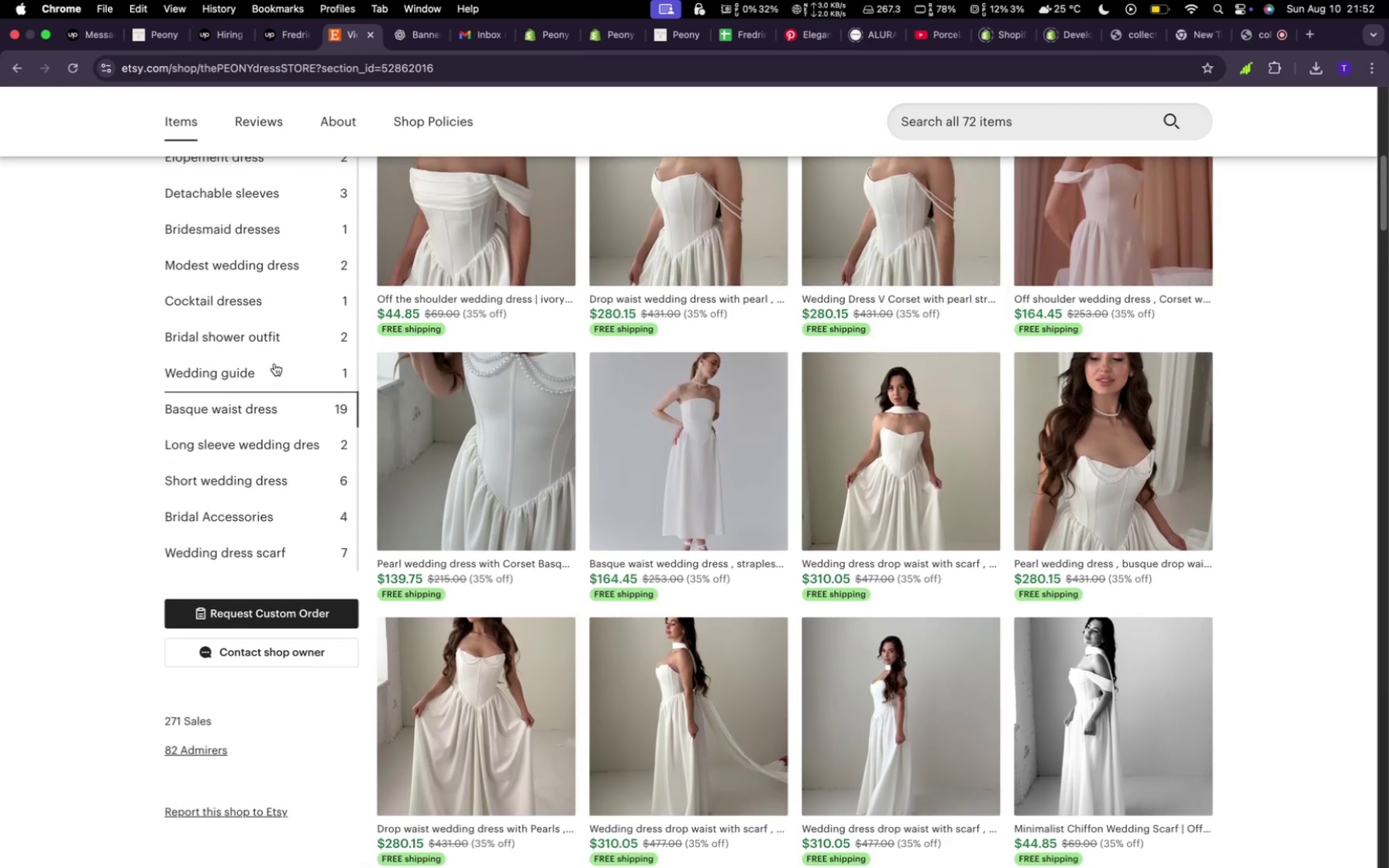 
left_click([274, 363])
 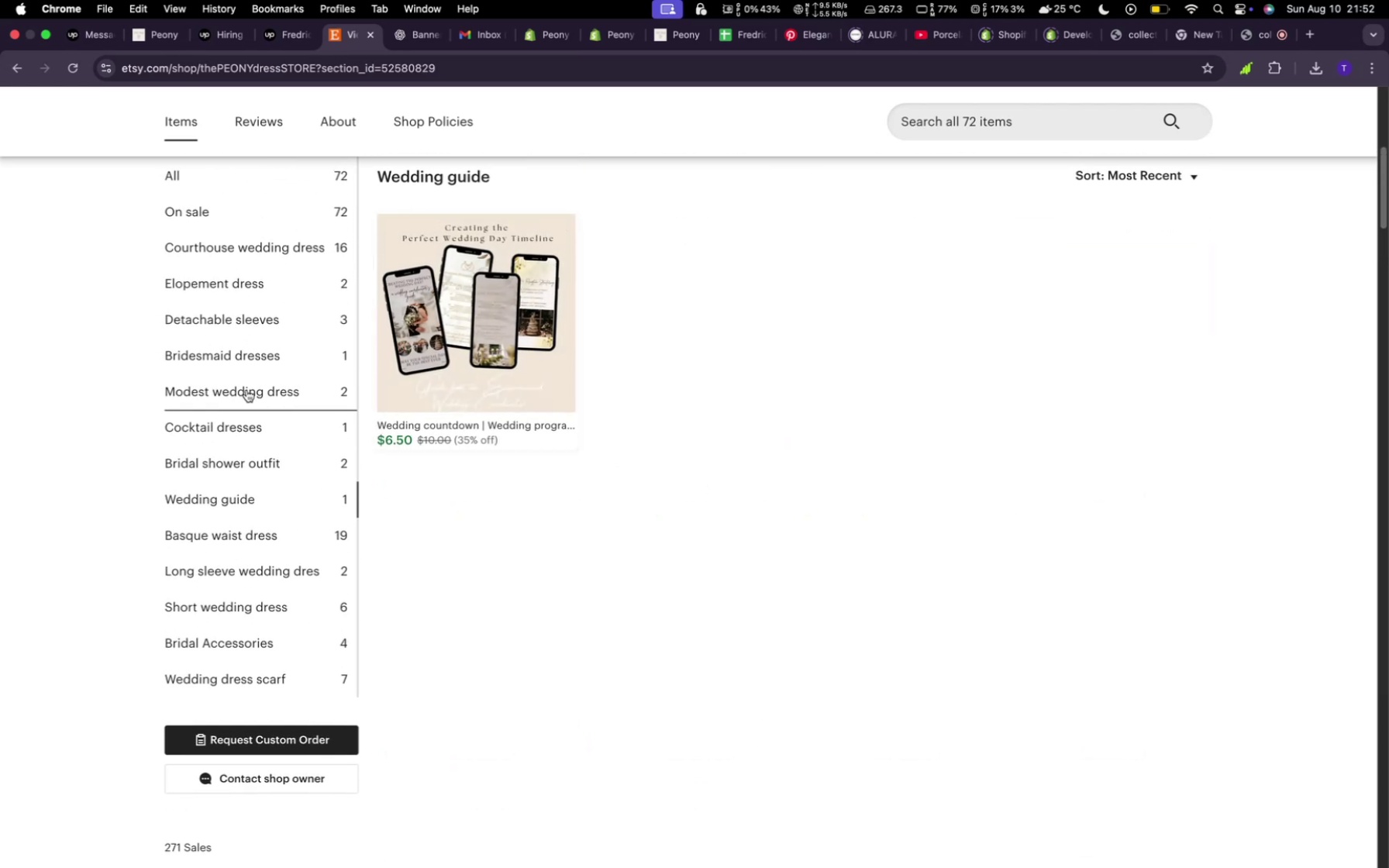 
left_click([244, 389])
 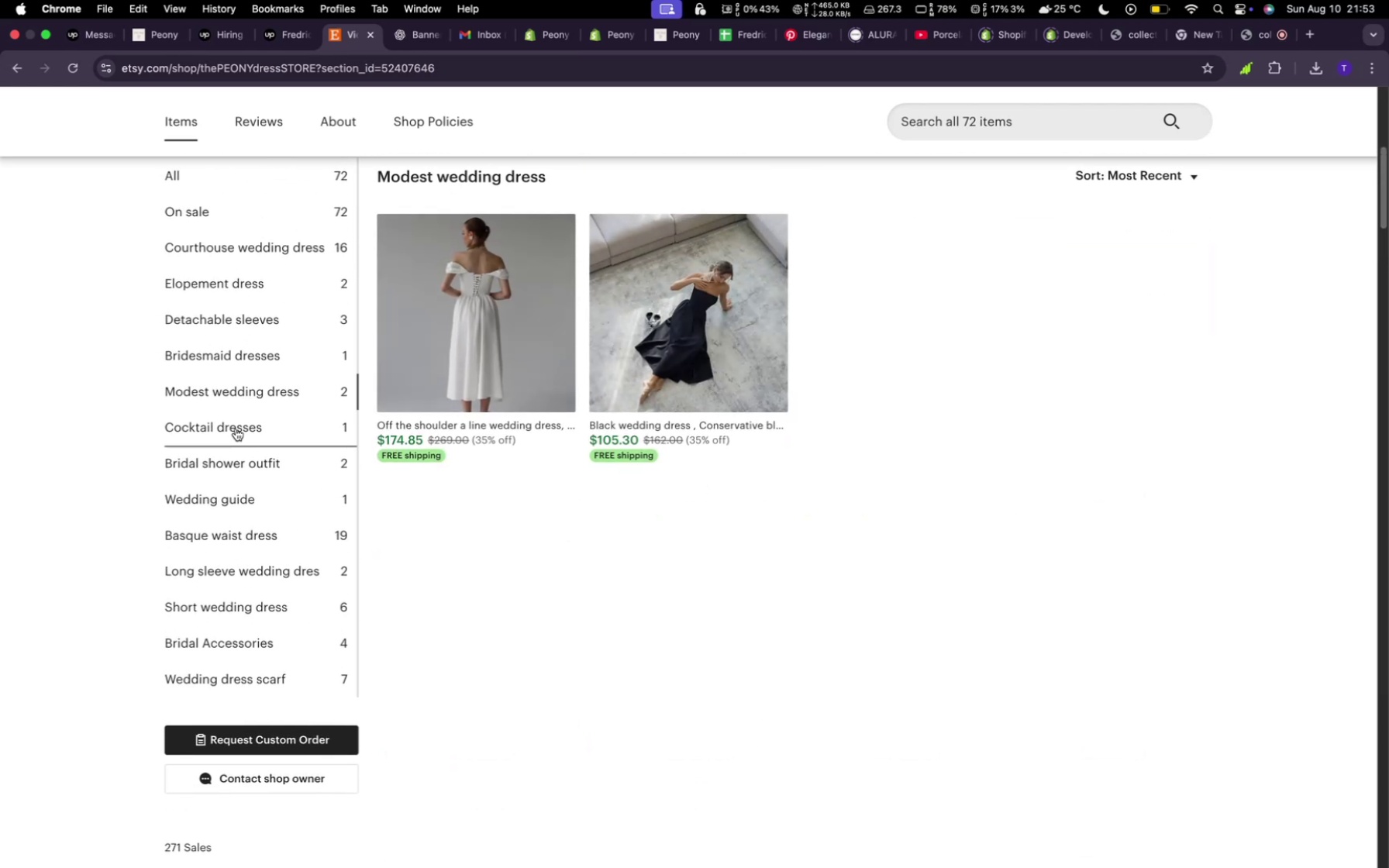 
left_click([236, 429])
 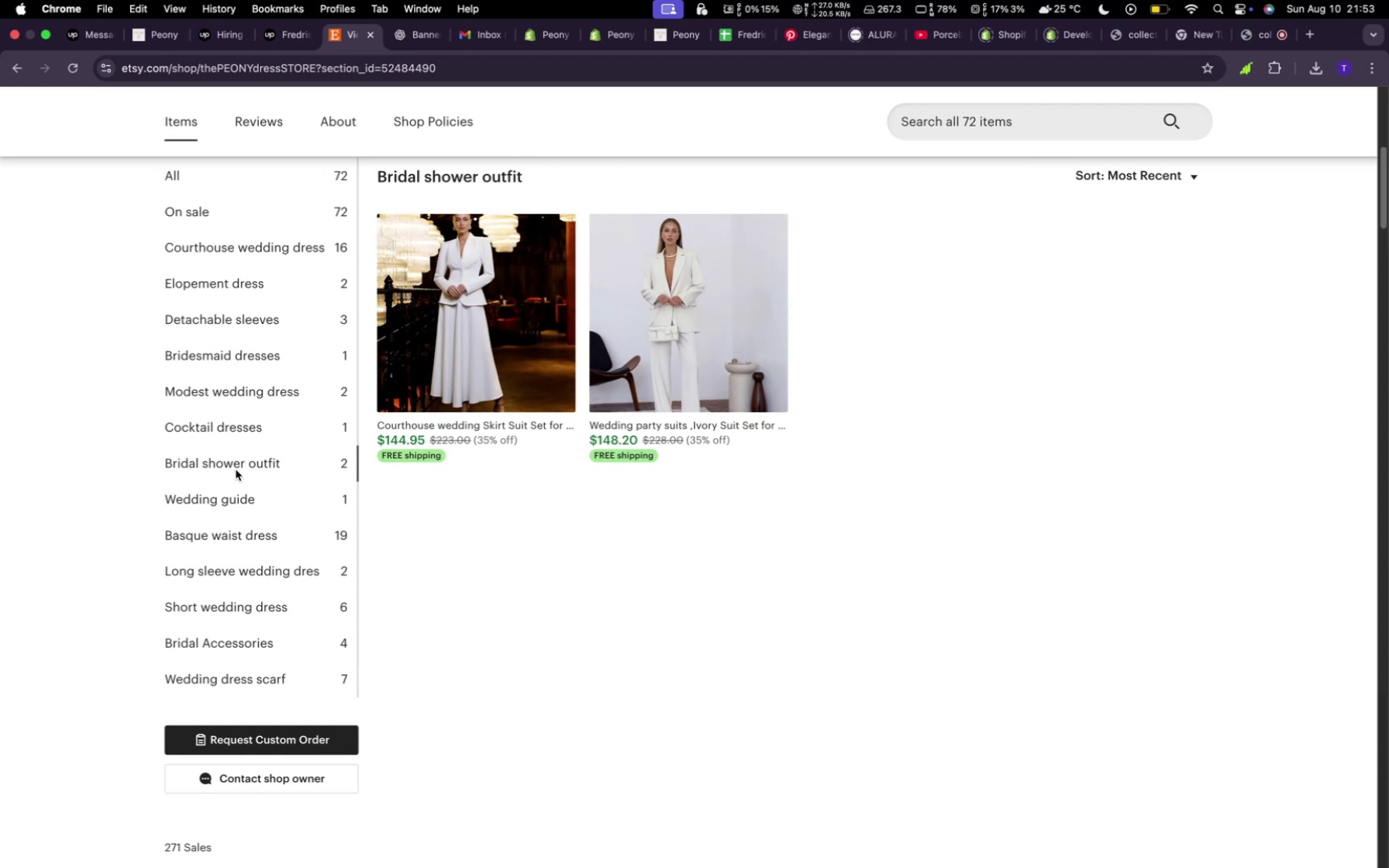 
left_click([237, 479])
 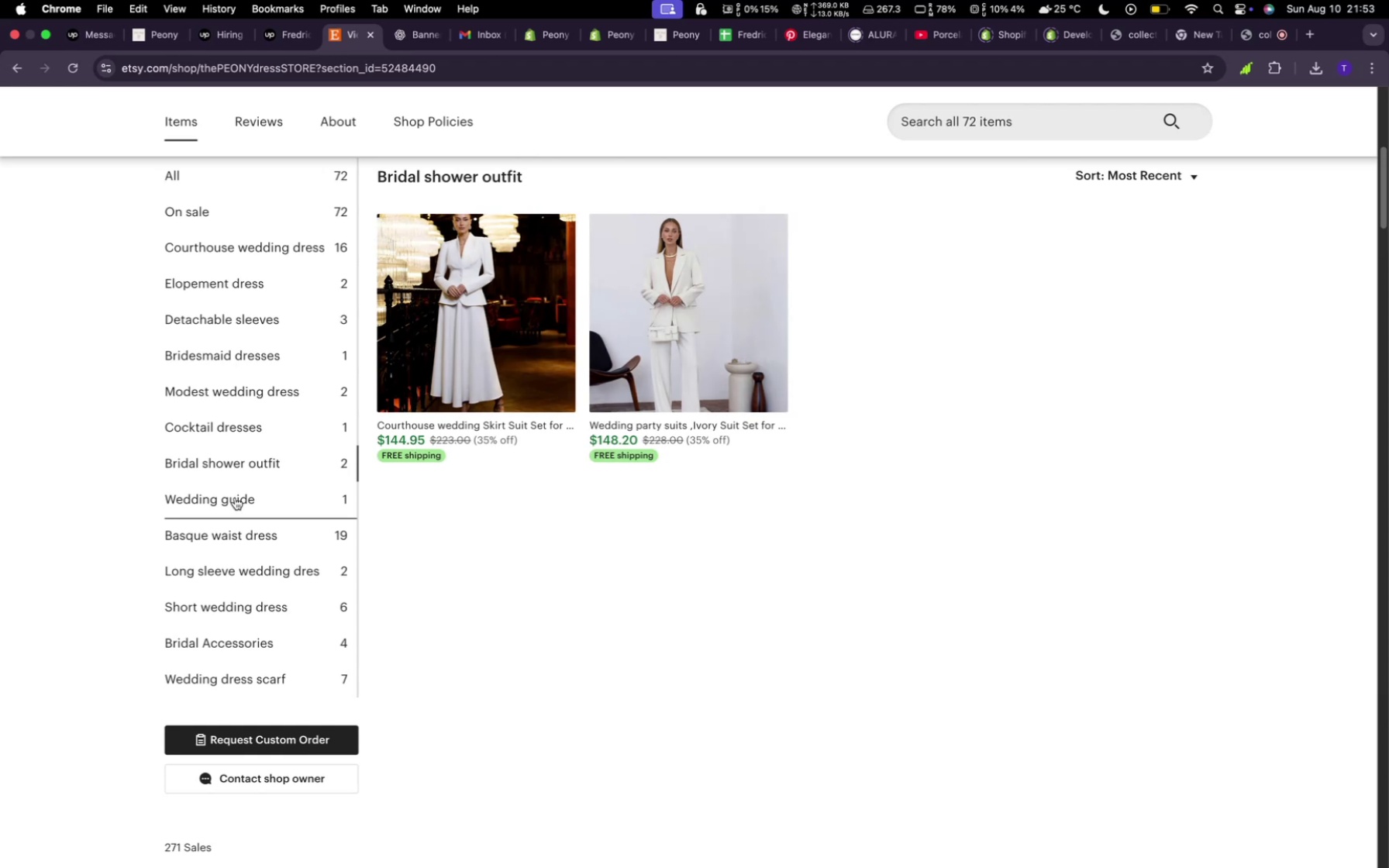 
left_click([235, 498])
 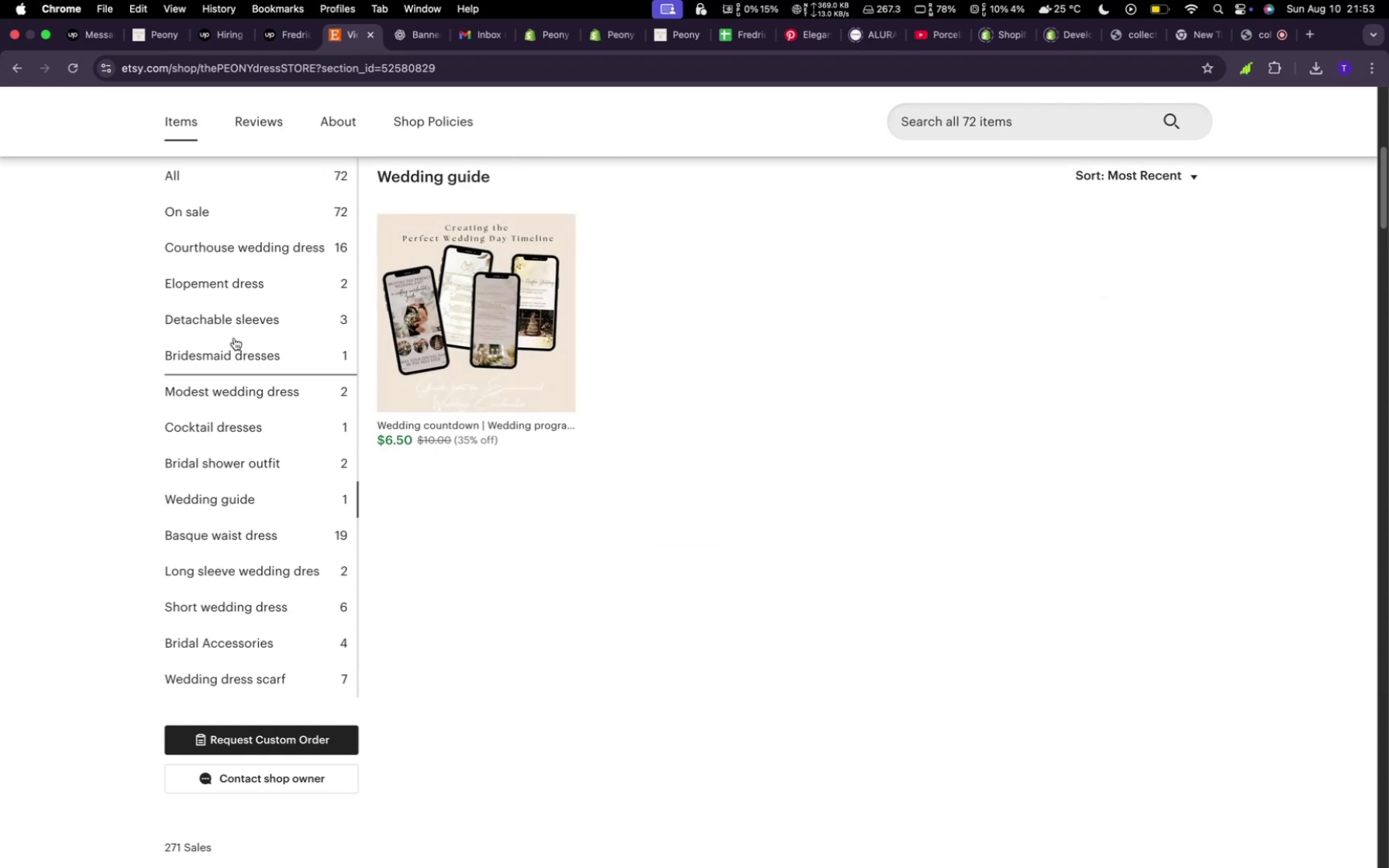 
left_click([233, 354])
 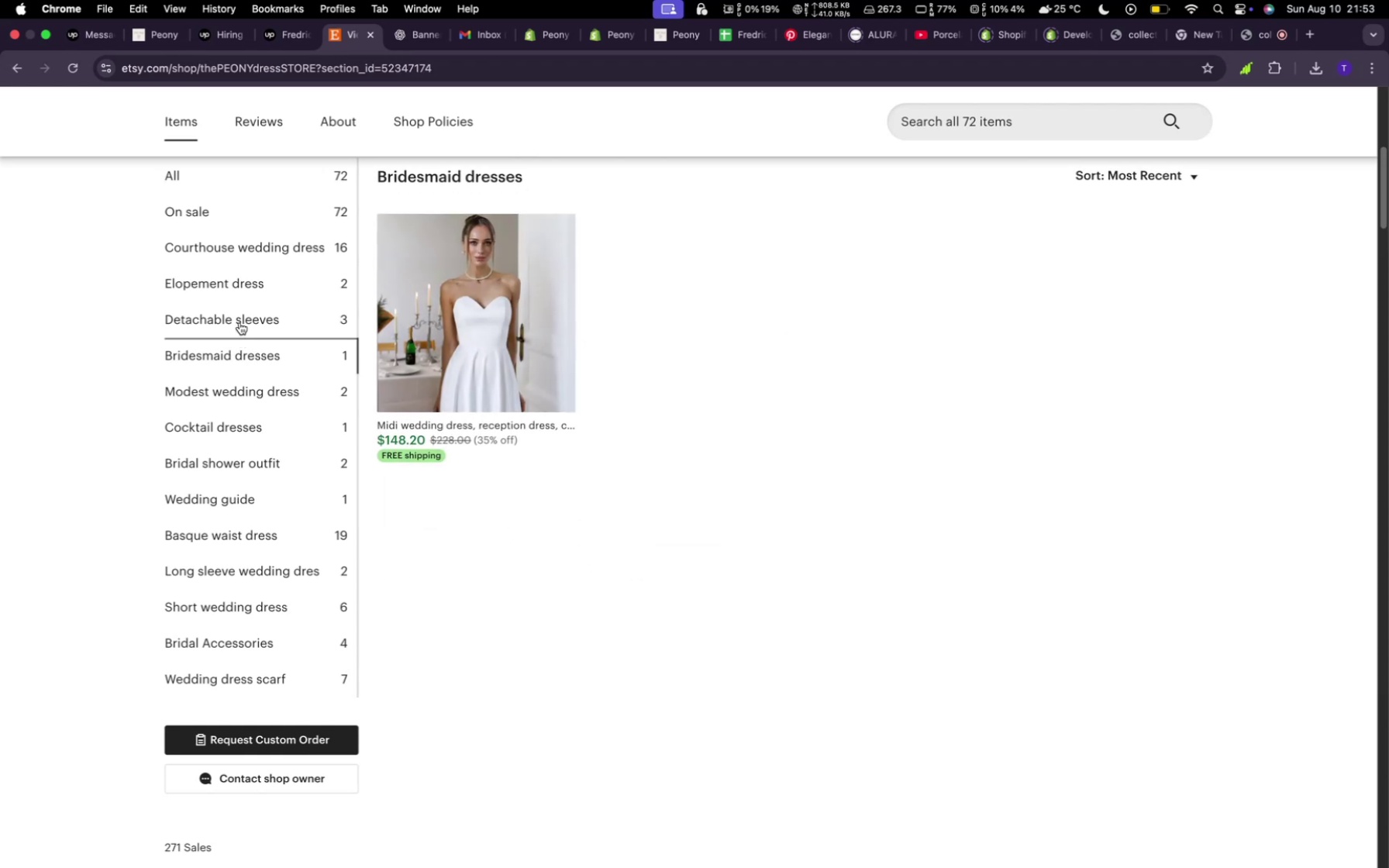 
left_click([240, 316])
 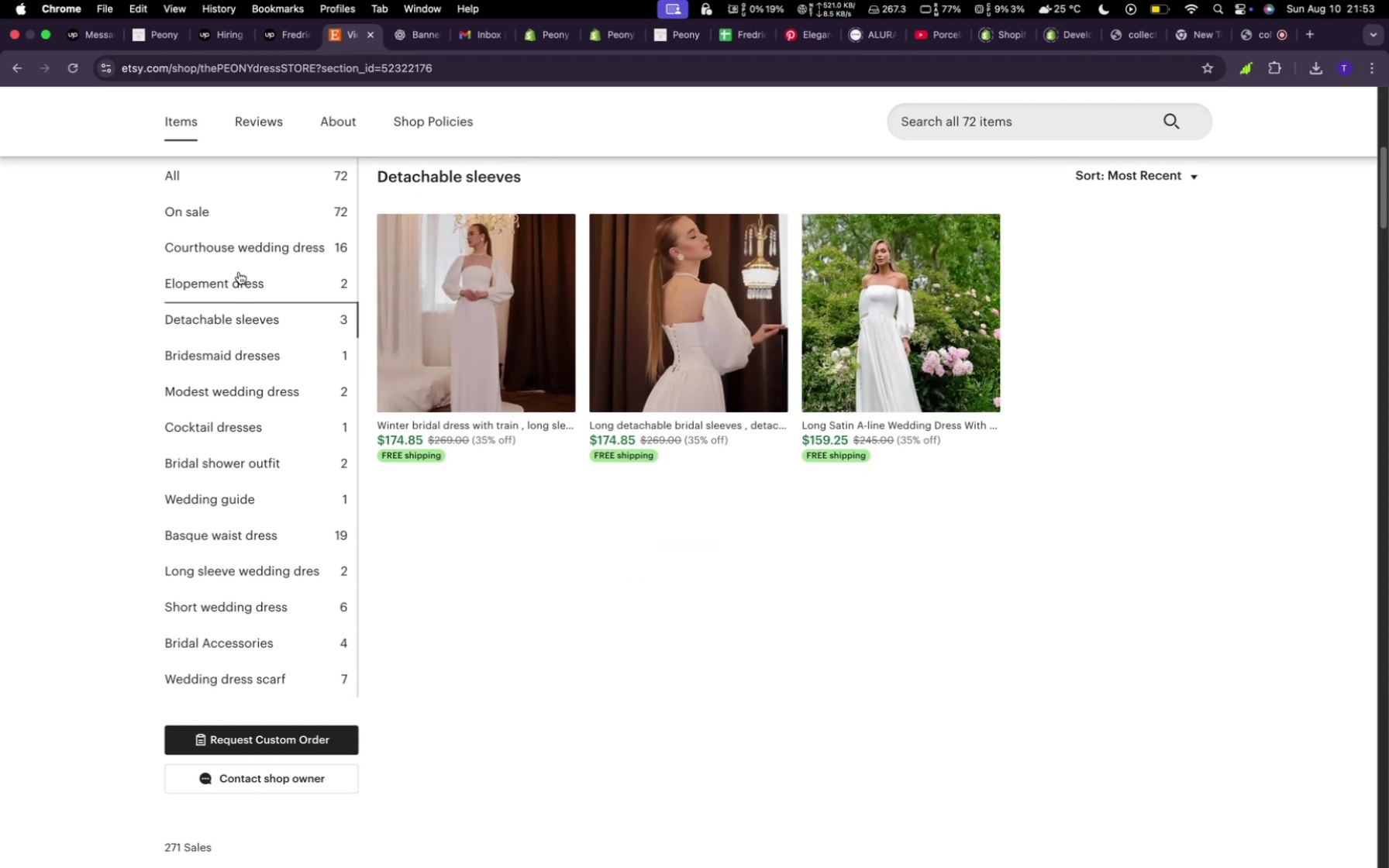 
left_click([236, 278])
 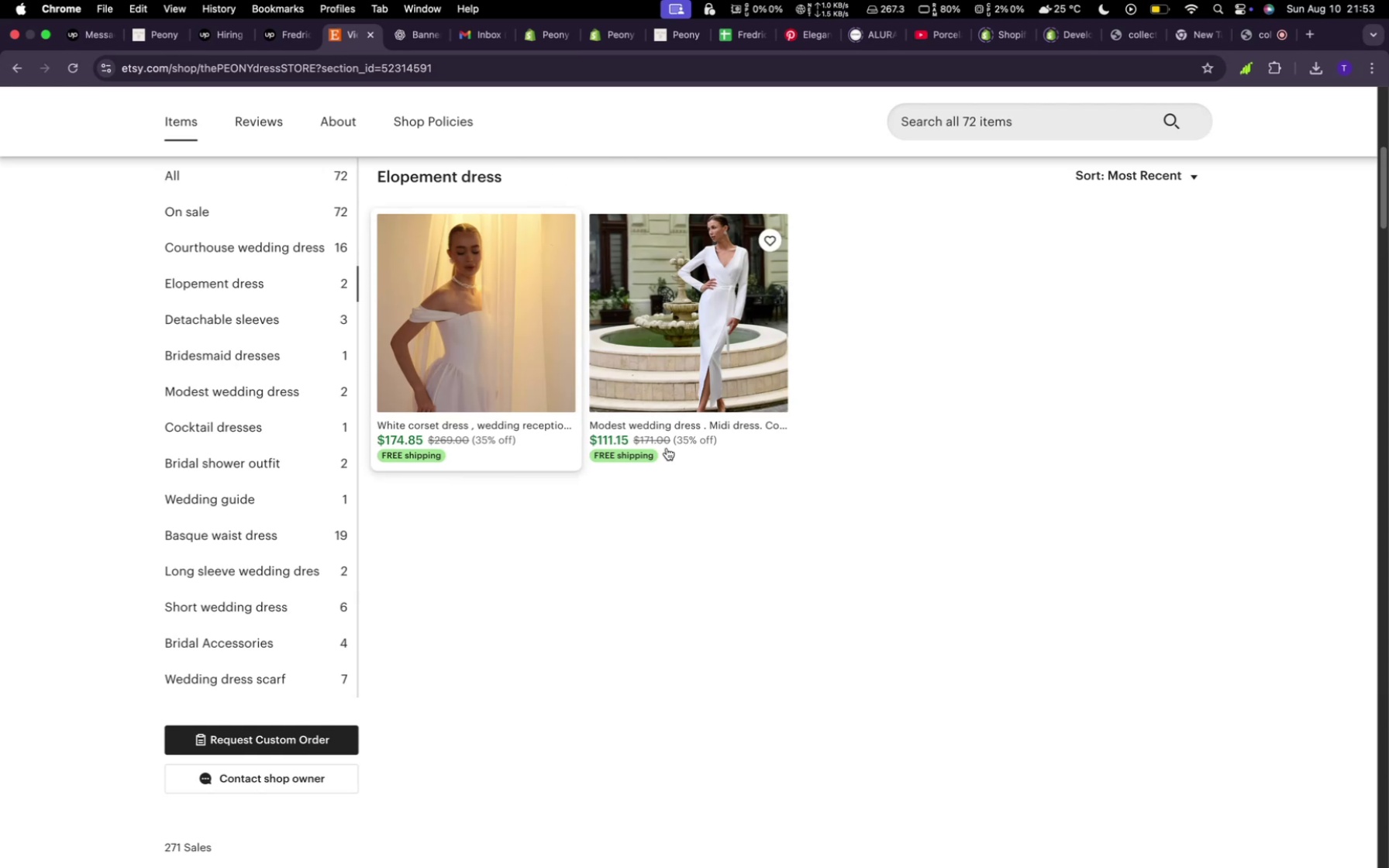 
wait(26.14)
 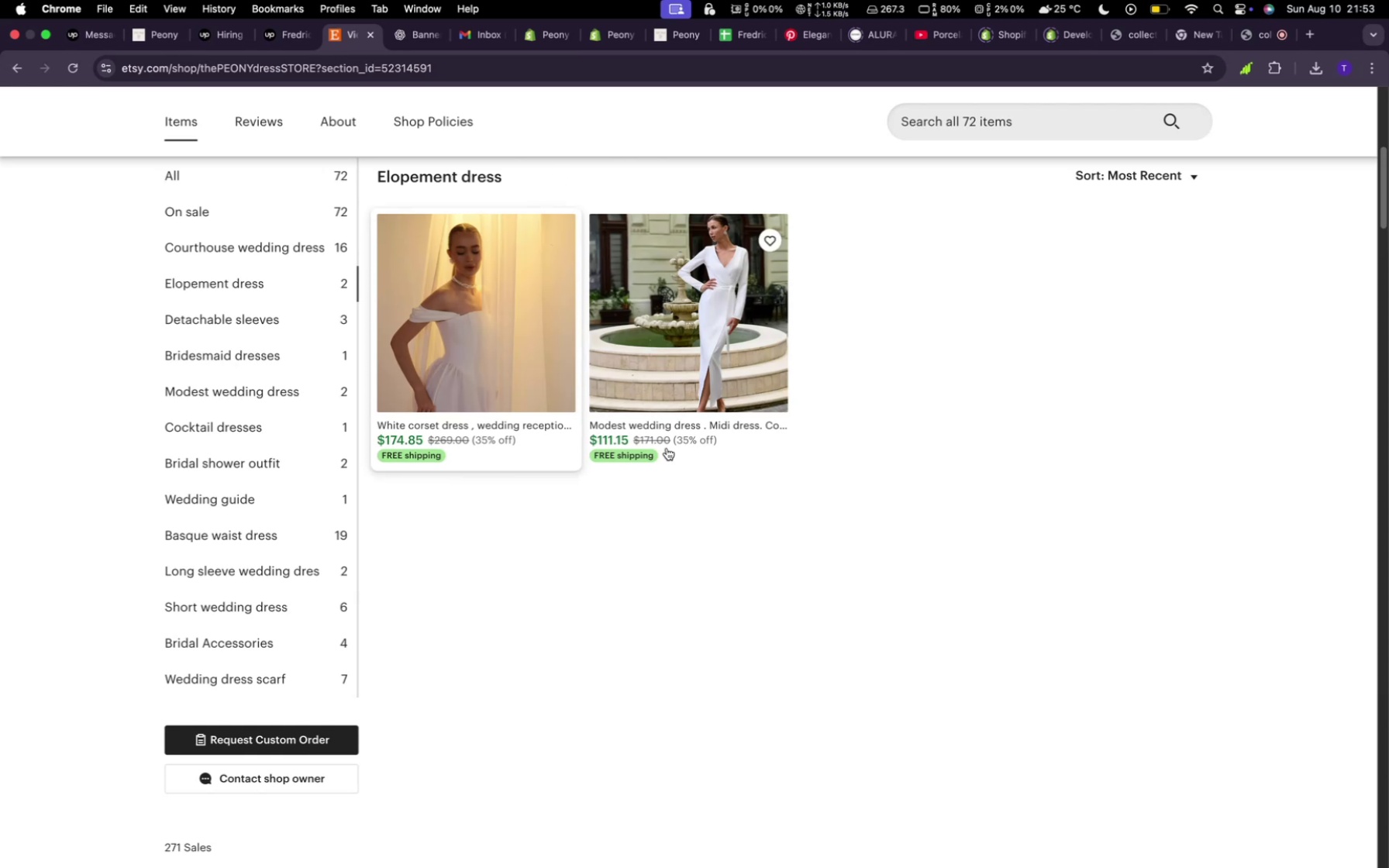 
left_click([540, 37])
 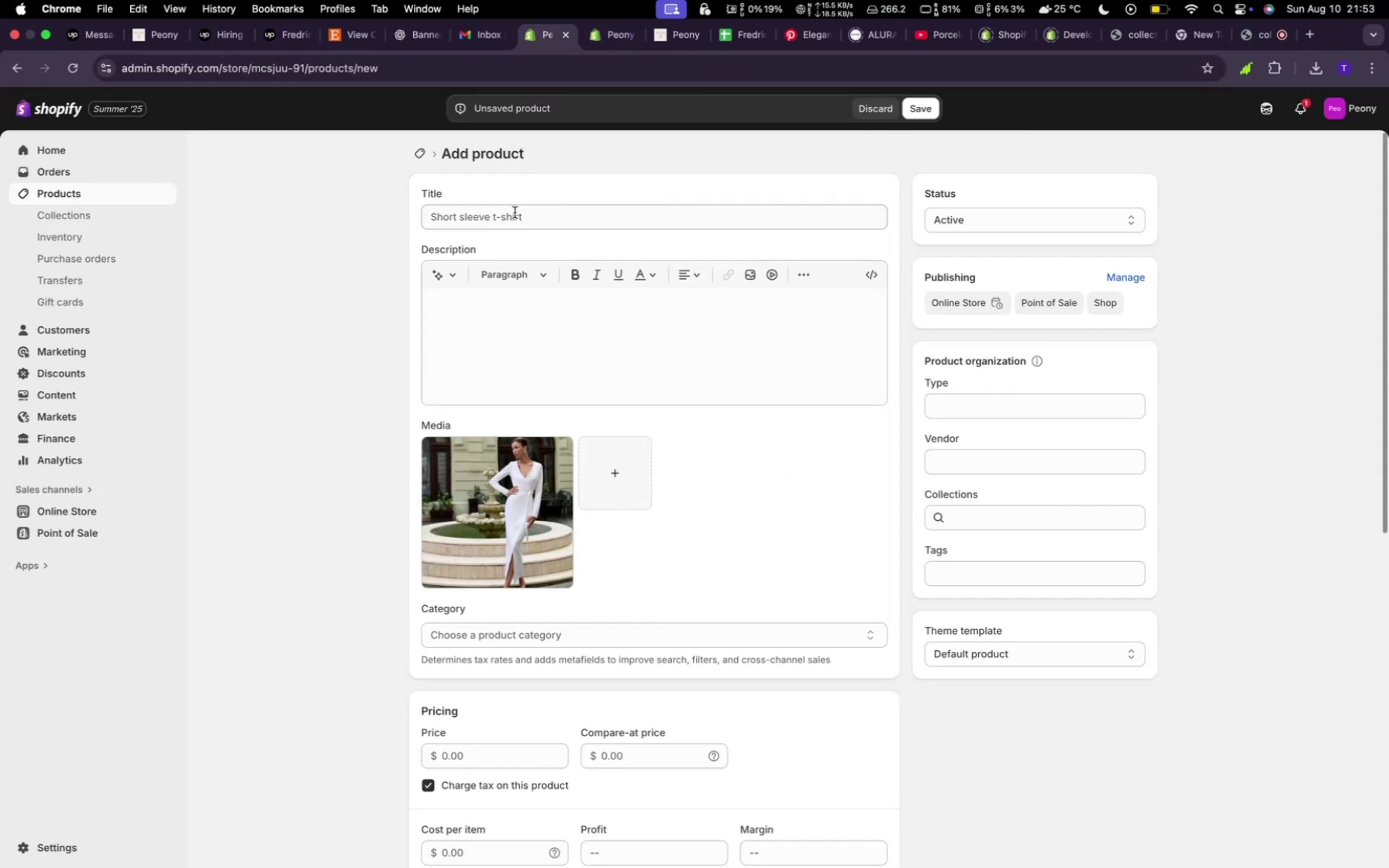 
left_click([515, 212])
 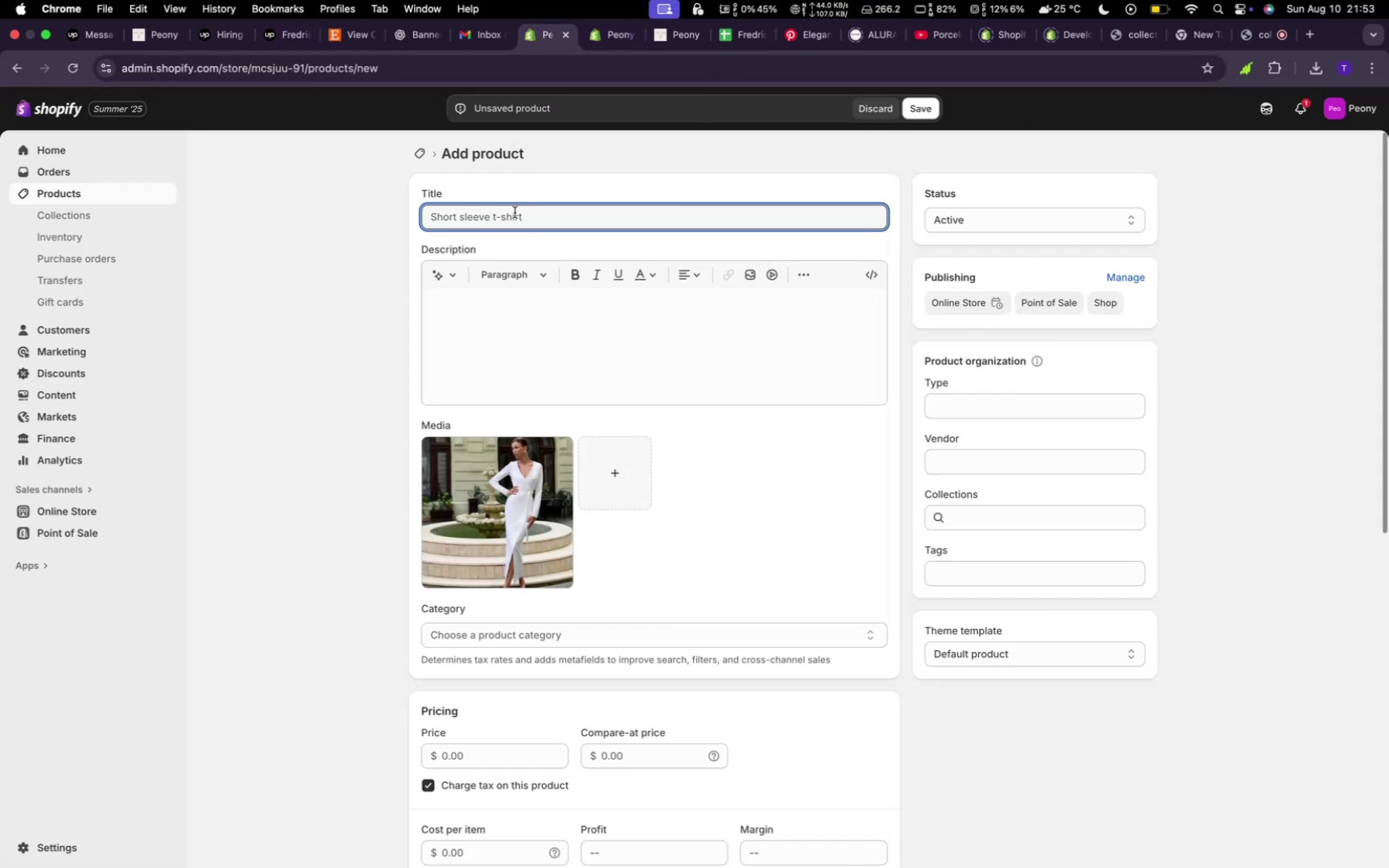 
type(Modest Wedding Dress)
 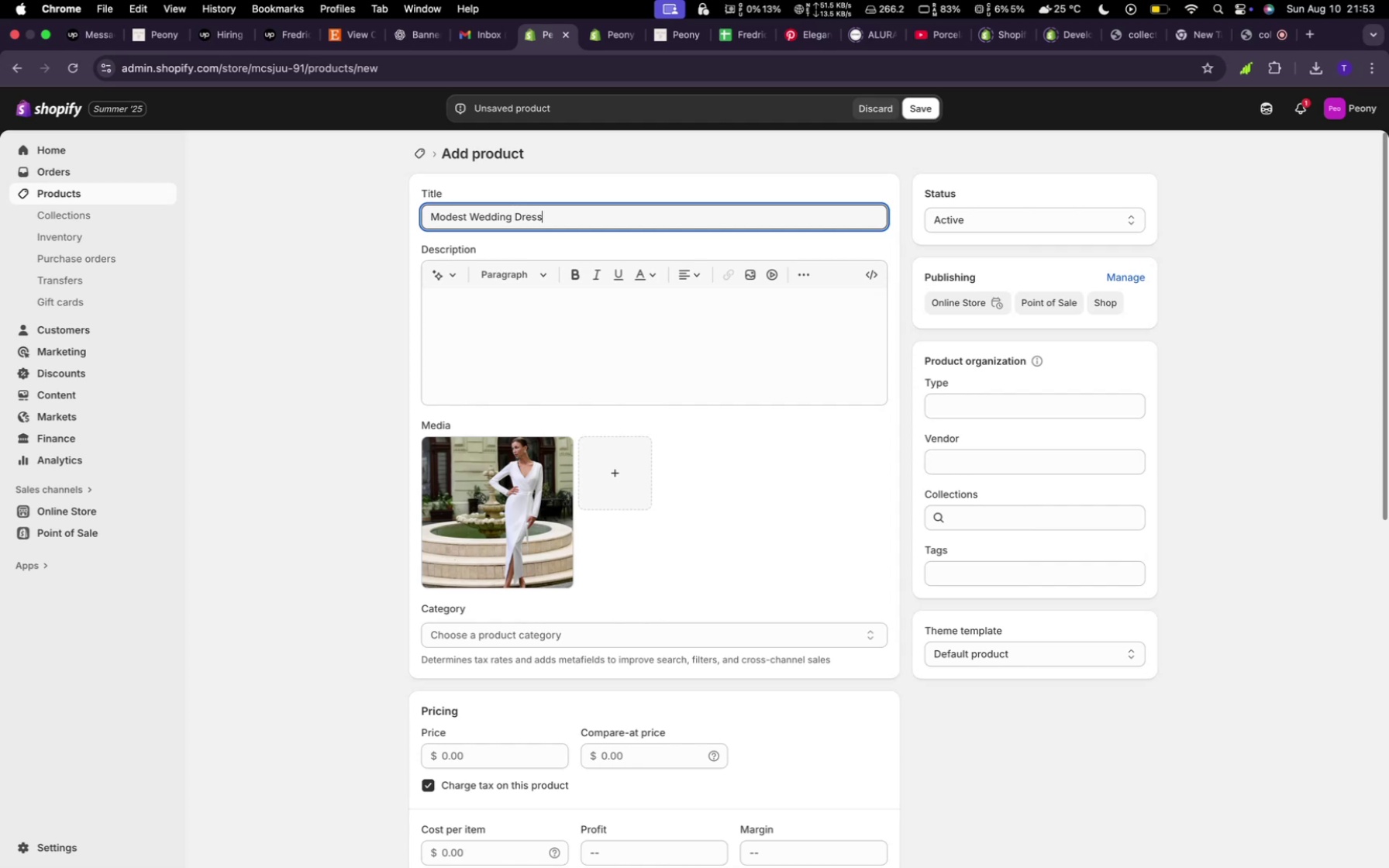 
left_click([472, 355])
 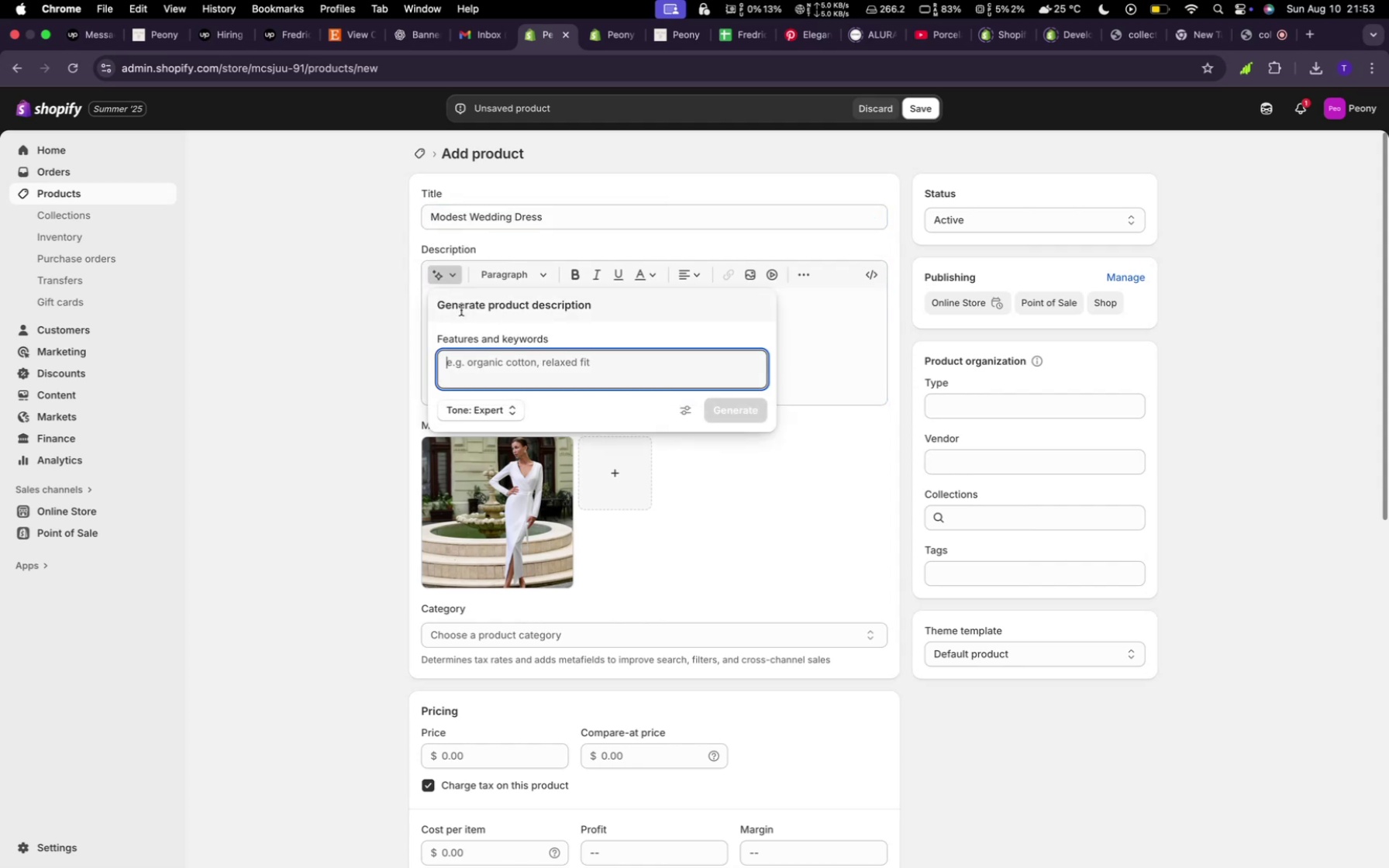 
type(random)
 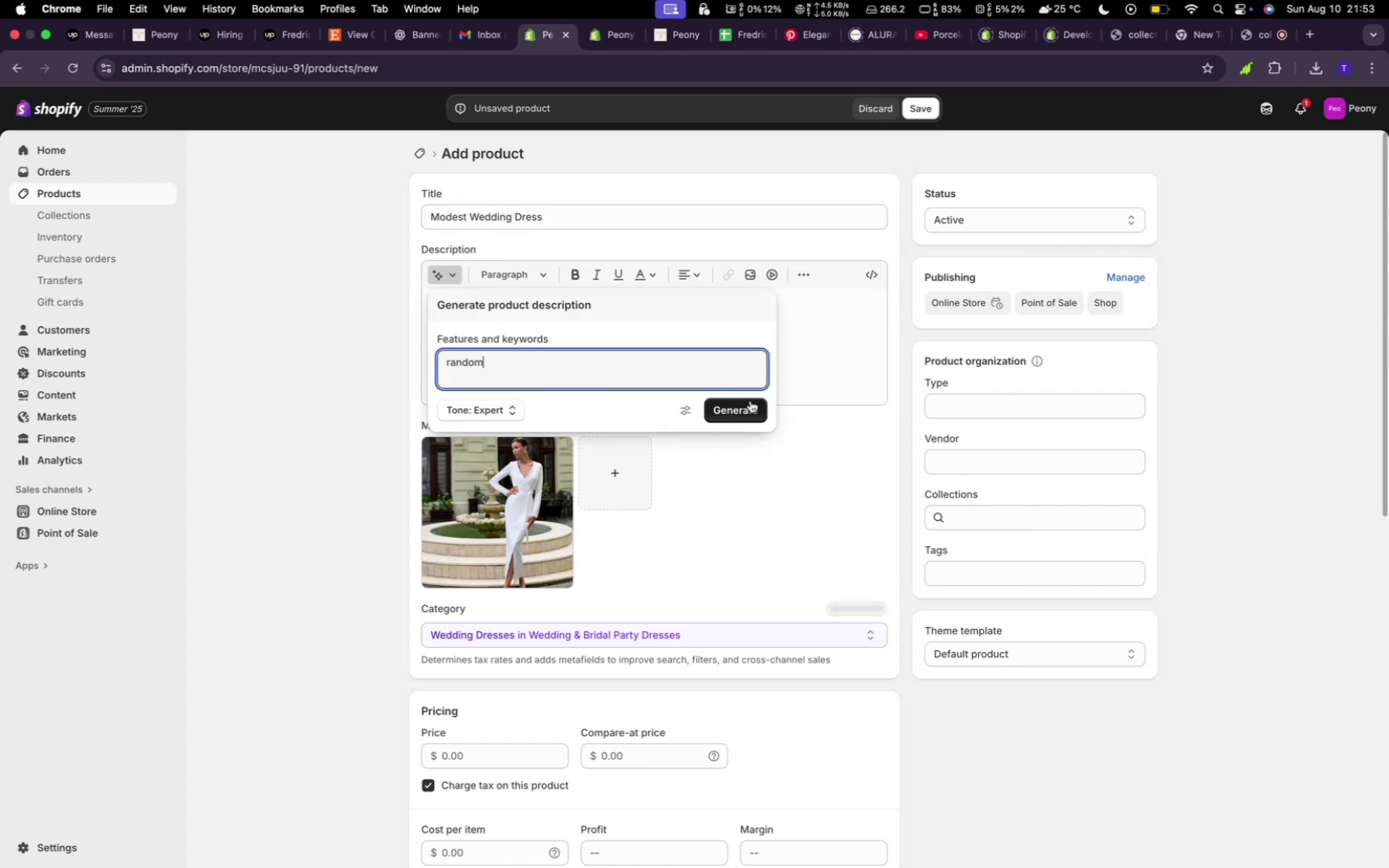 
left_click([748, 395])
 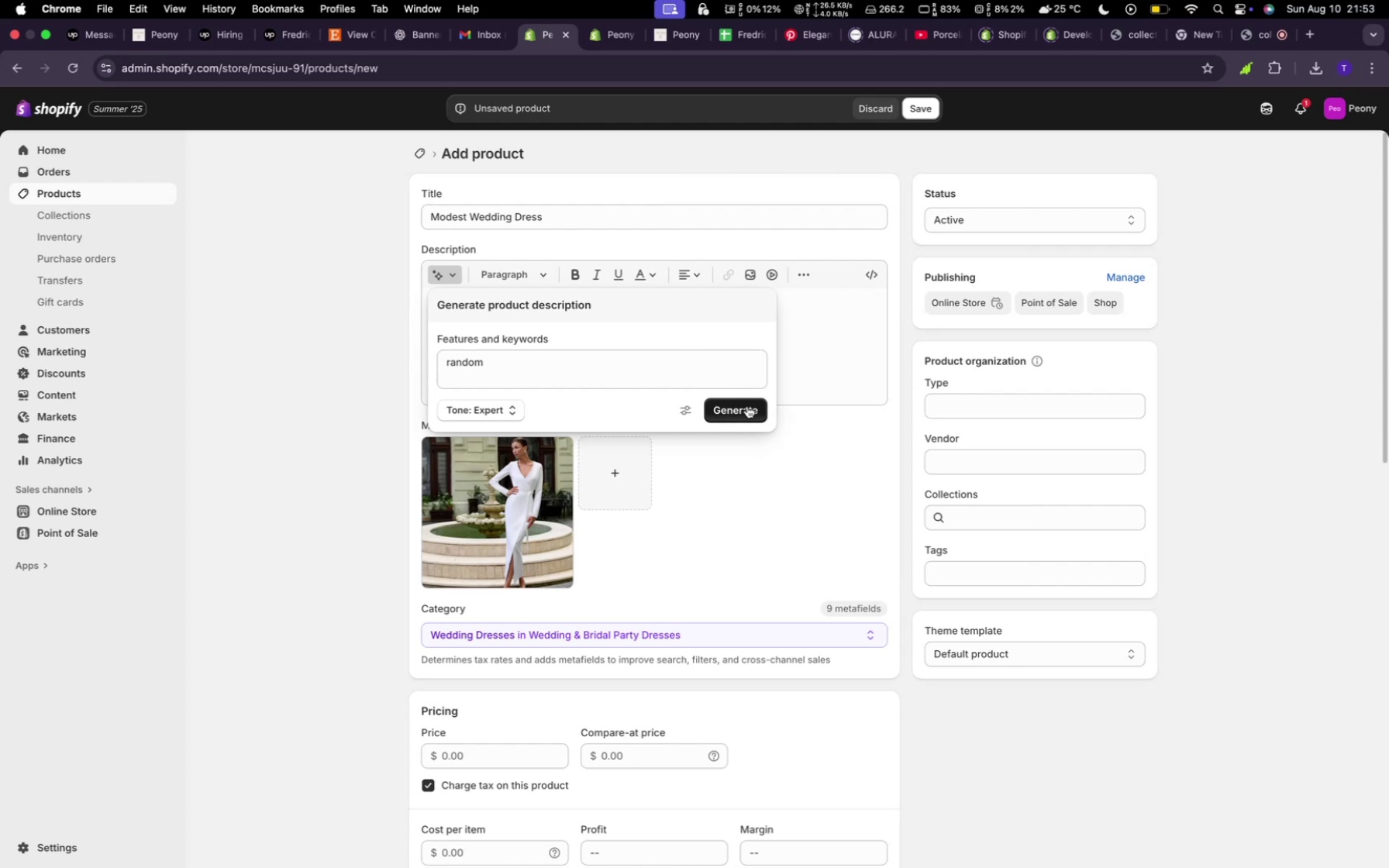 
left_click([747, 406])
 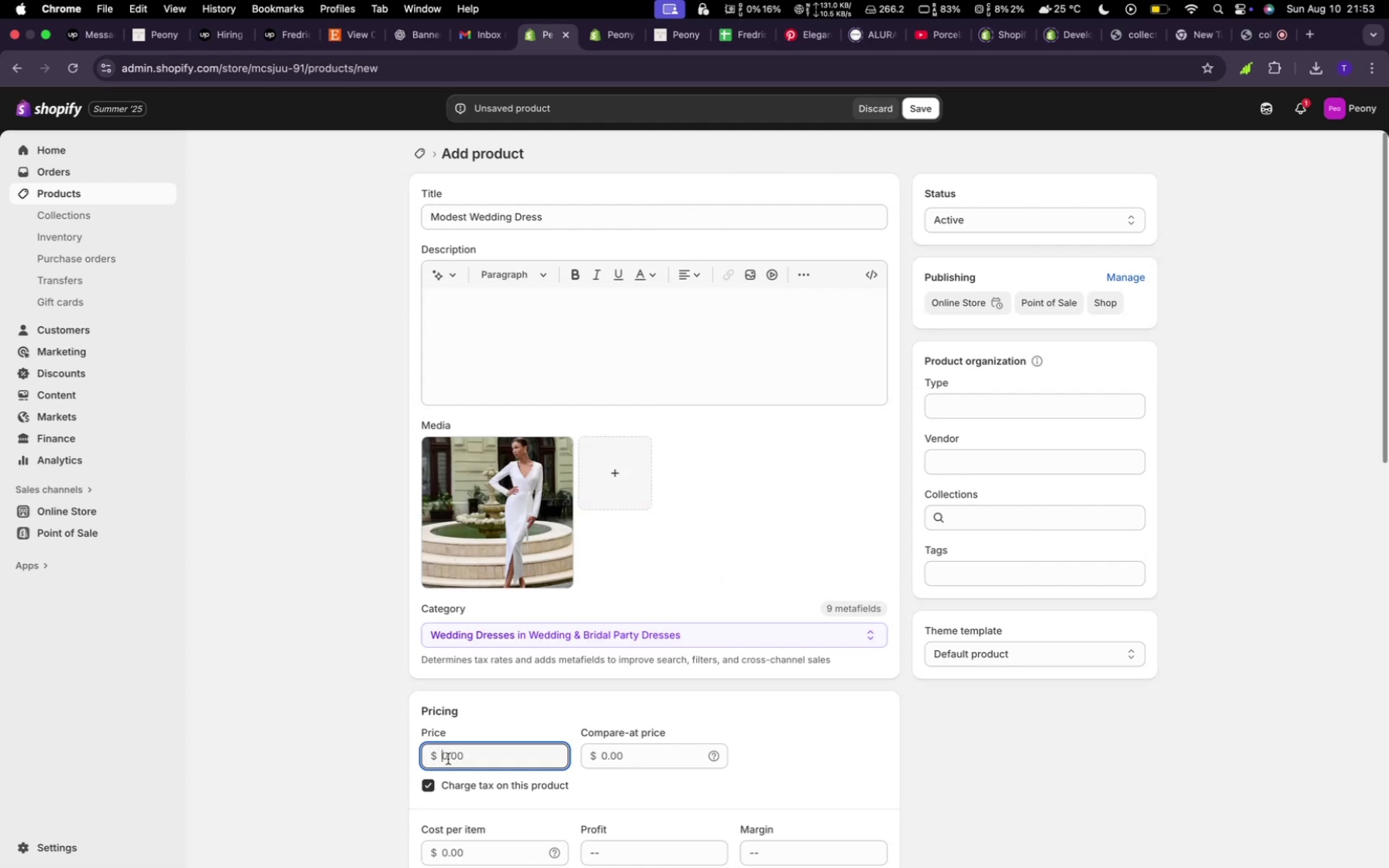 
type(230)
 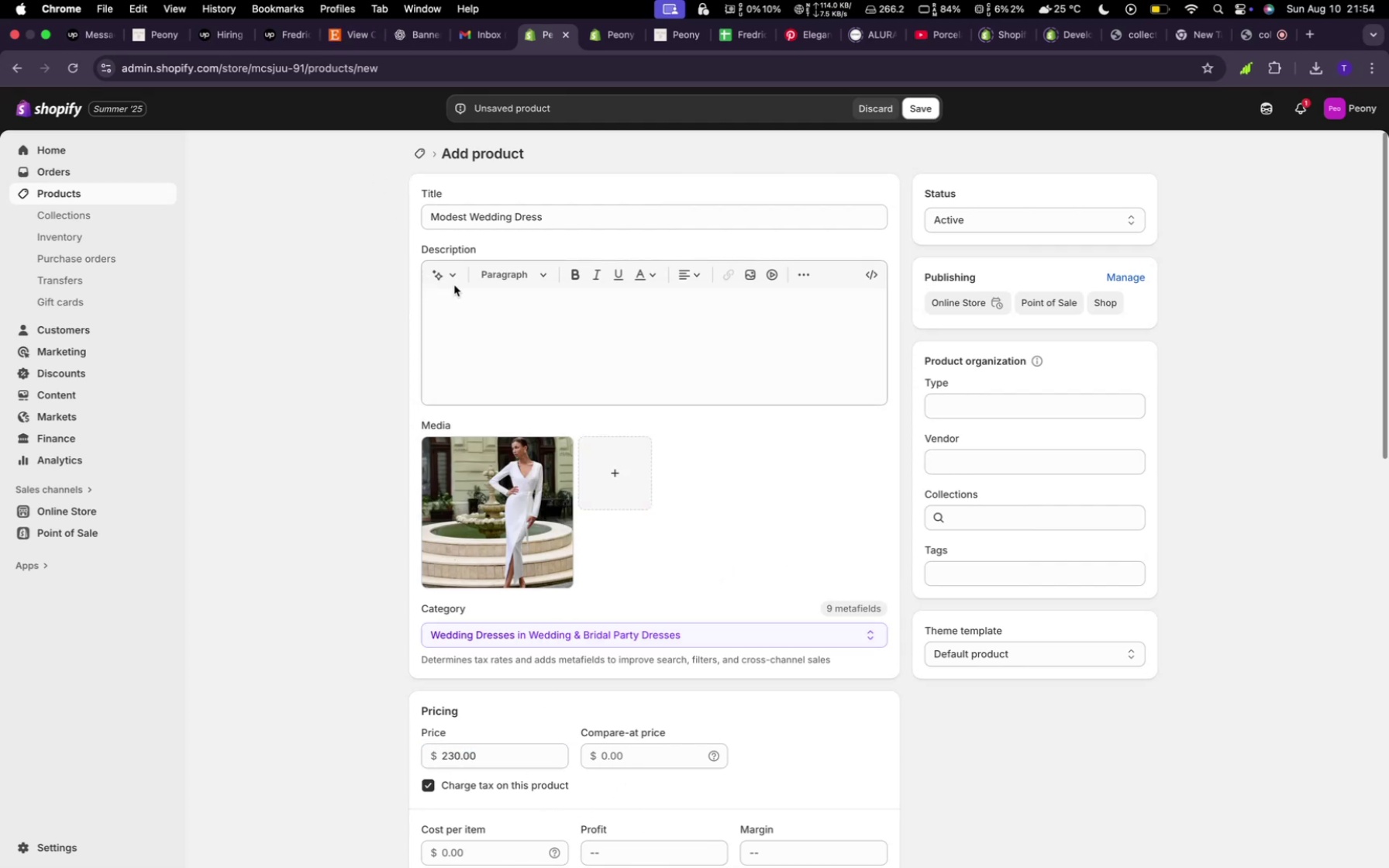 
left_click([453, 279])
 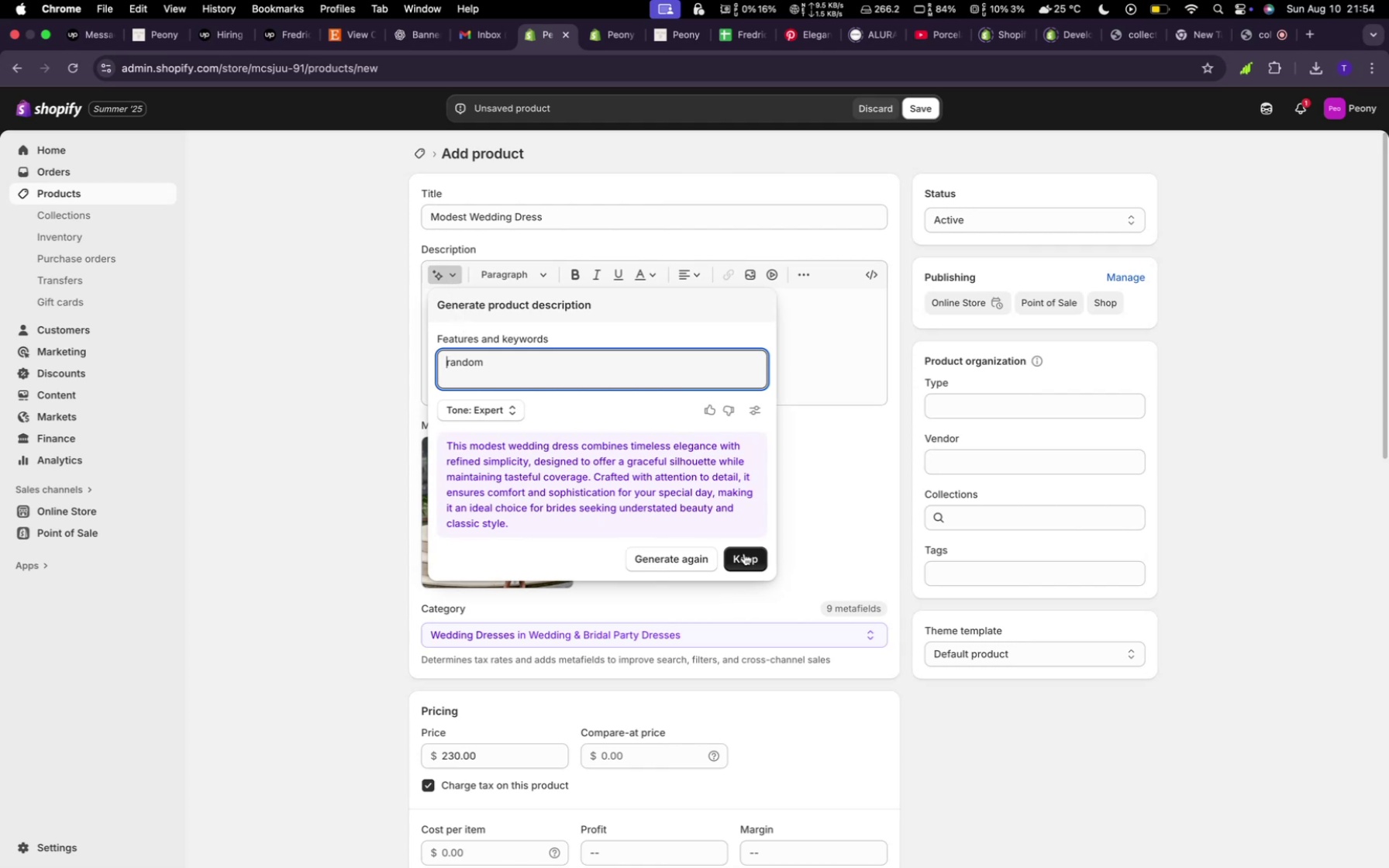 
wait(5.7)
 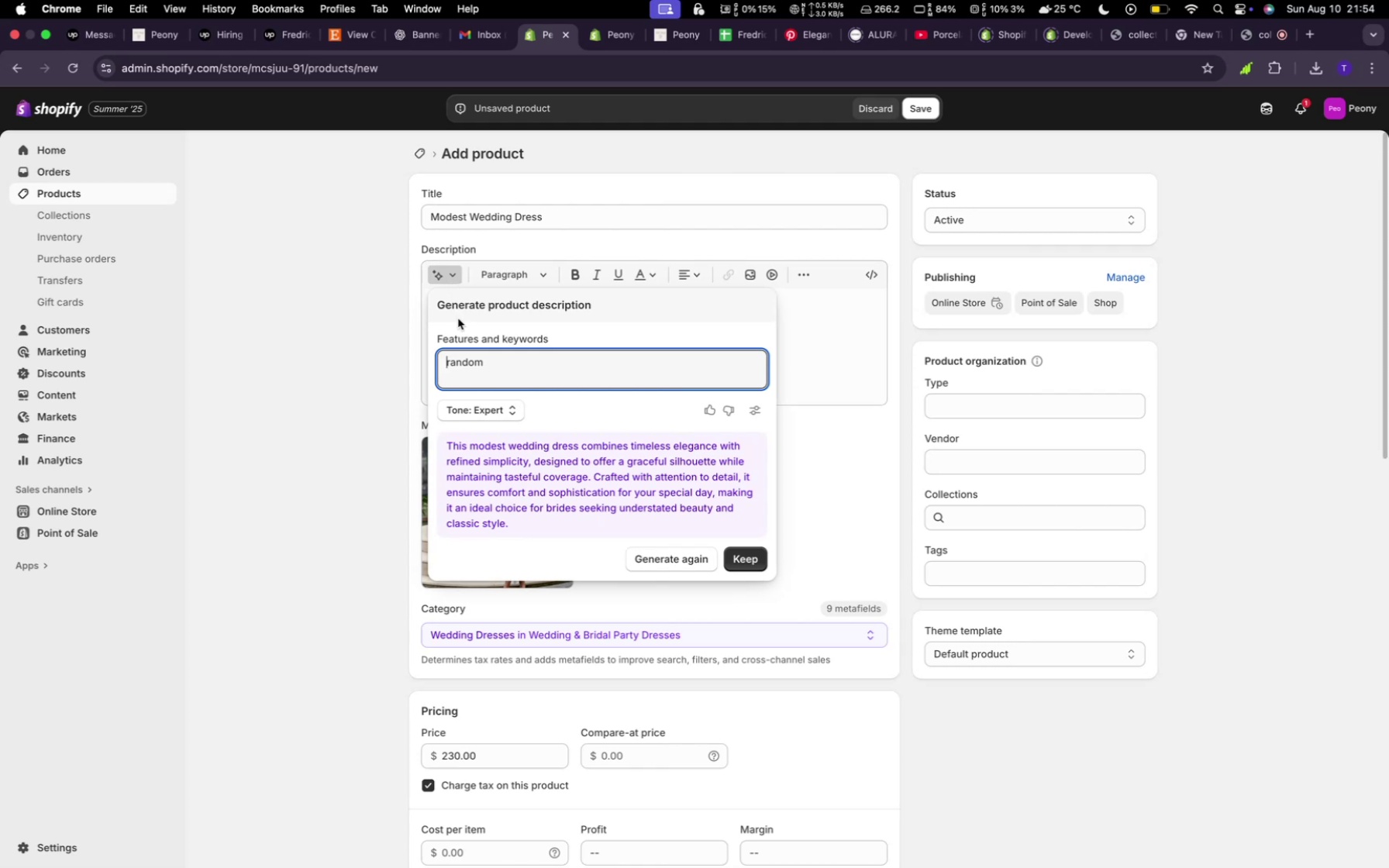 
scroll: coordinate [718, 532], scroll_direction: down, amount: 43.0
 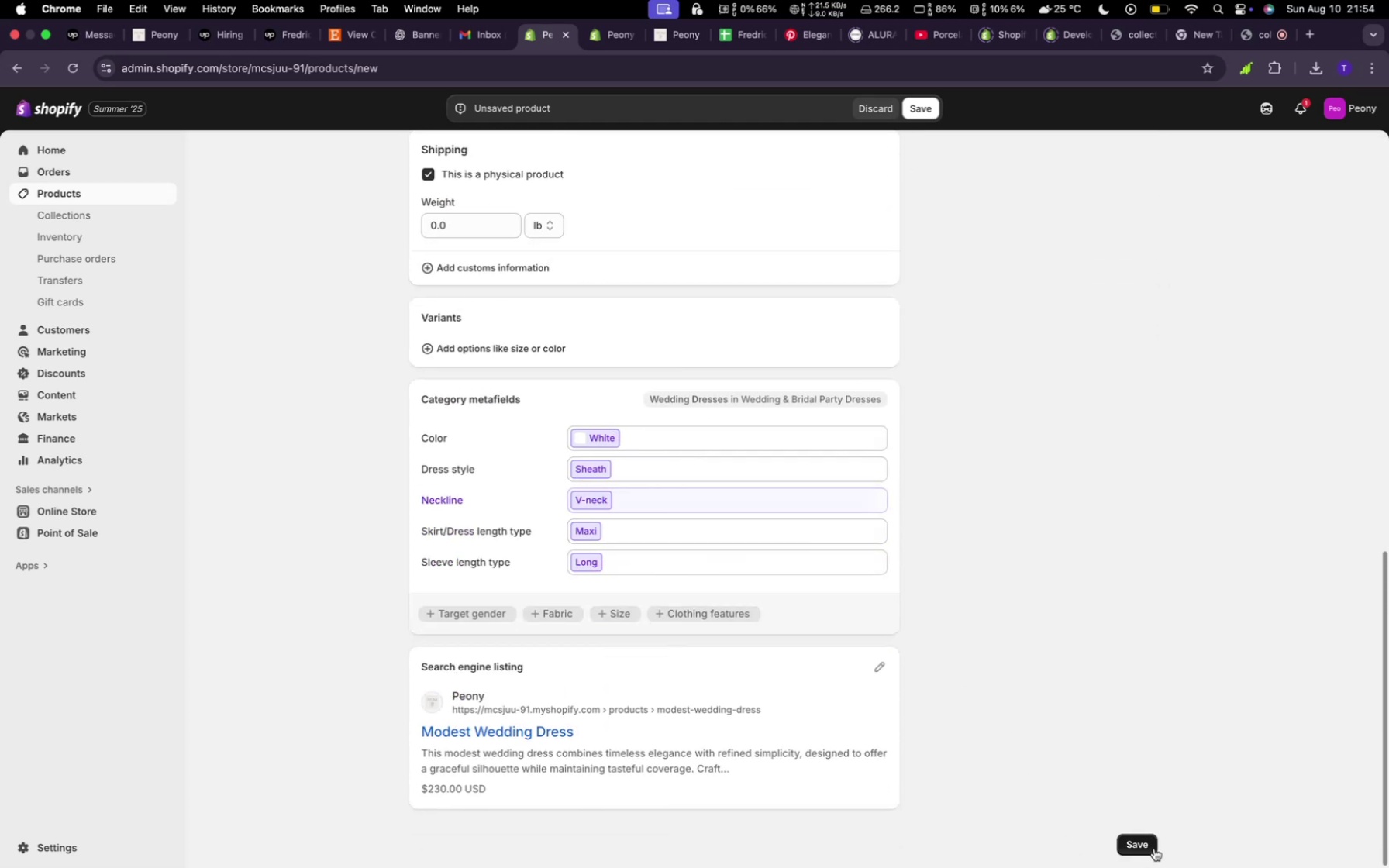 
left_click([1152, 847])
 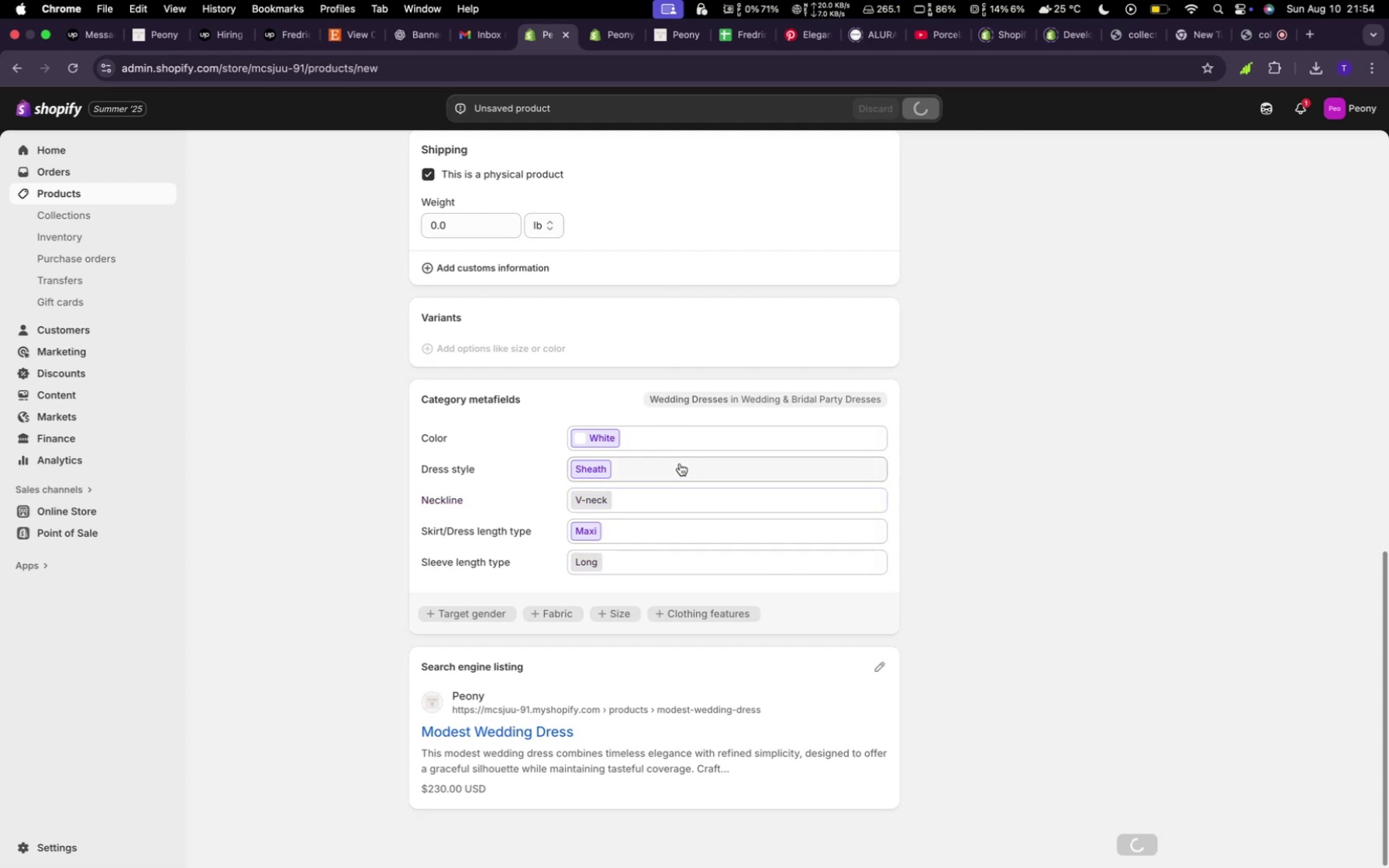 
wait(8.67)
 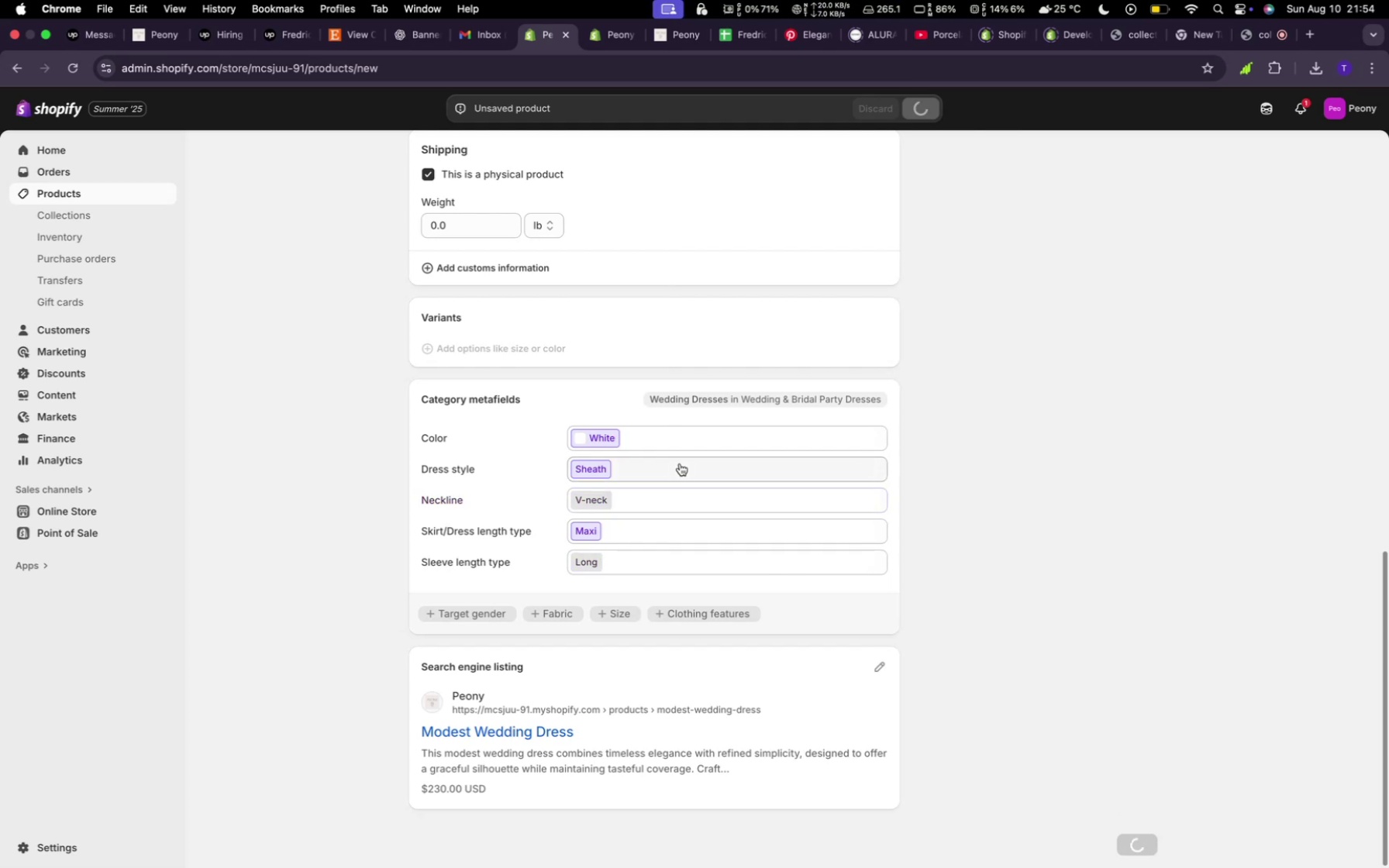 
scroll: coordinate [633, 548], scroll_direction: down, amount: 2.0
 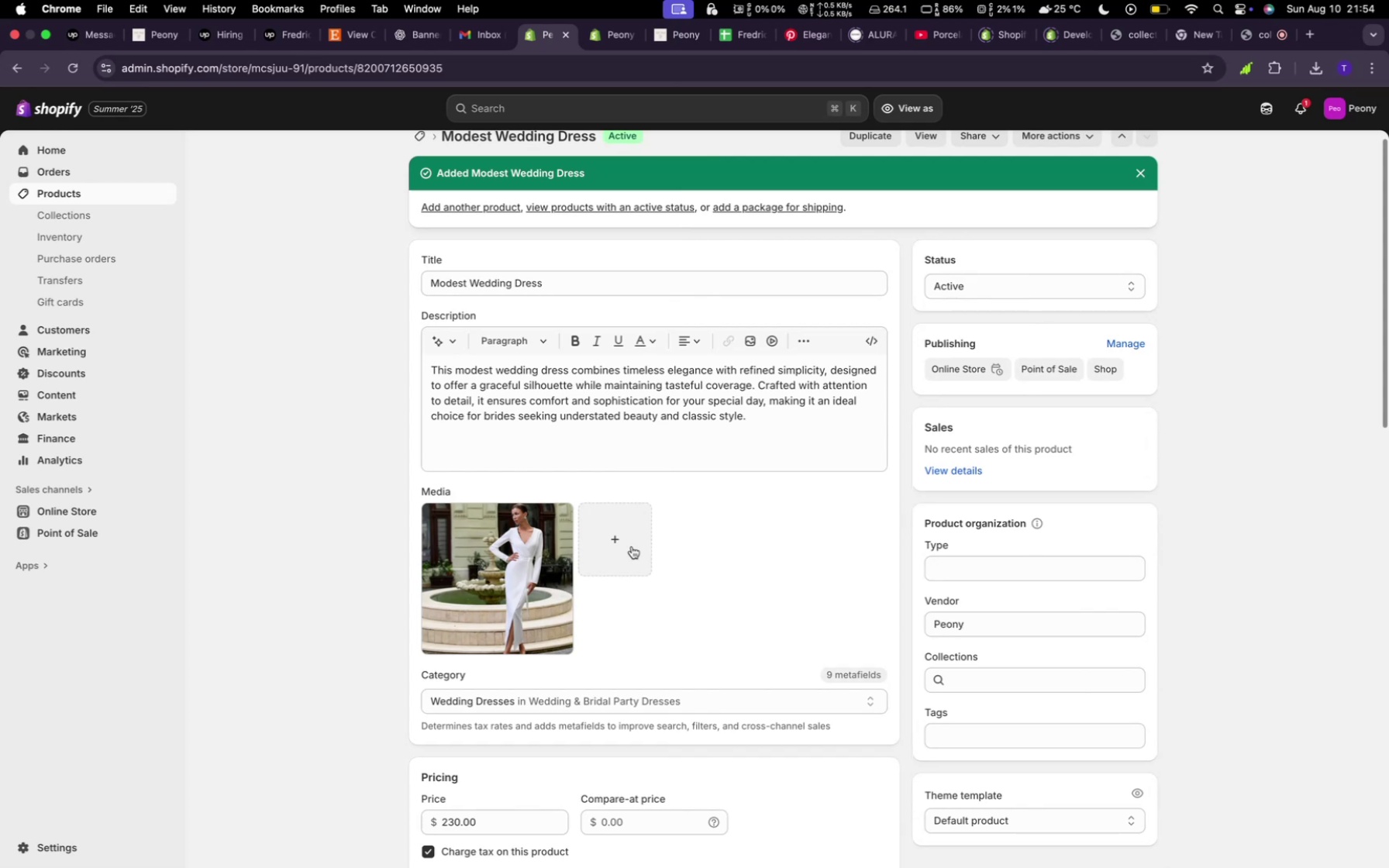 
wait(30.09)
 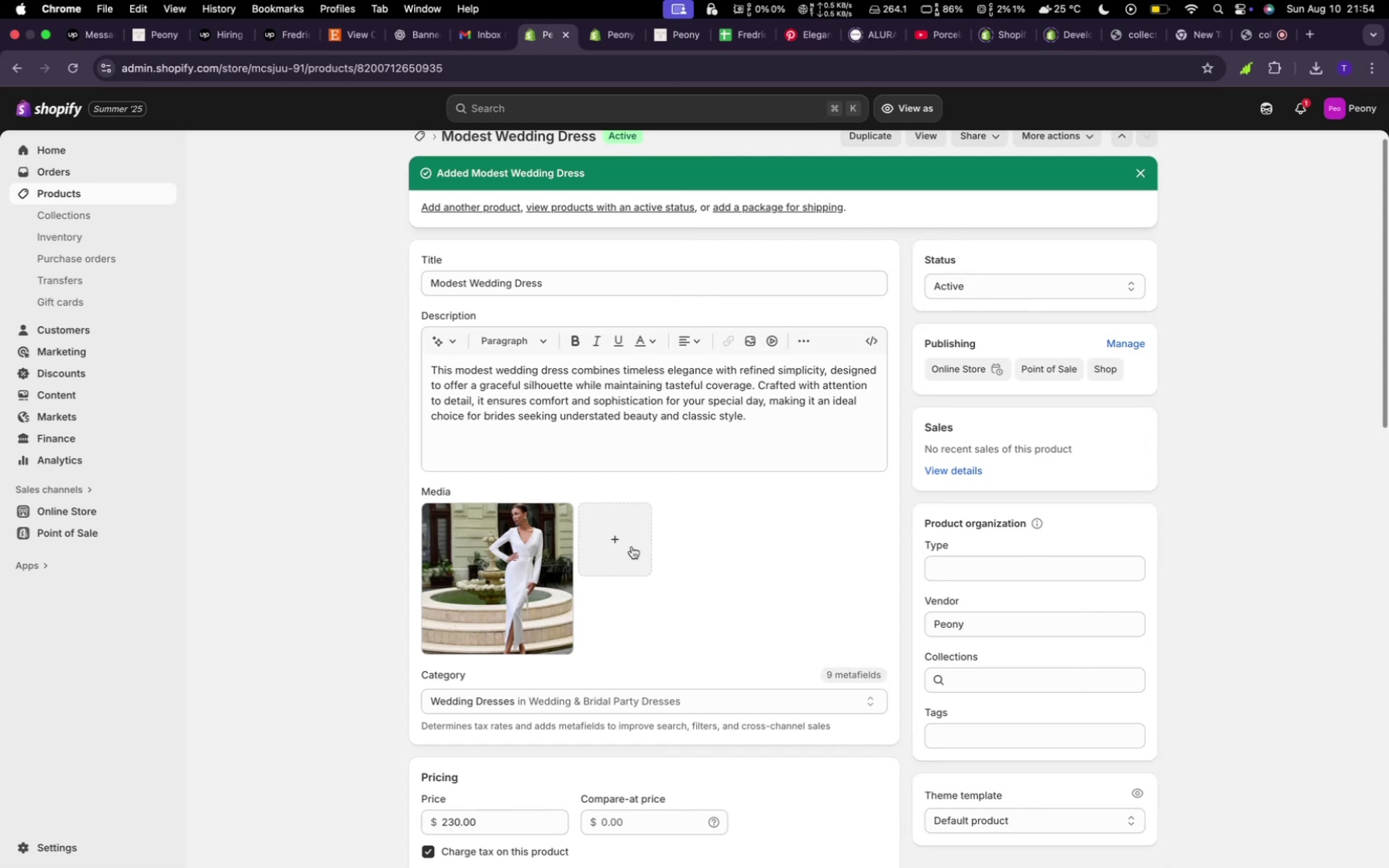 
scroll: coordinate [727, 698], scroll_direction: down, amount: 12.0
 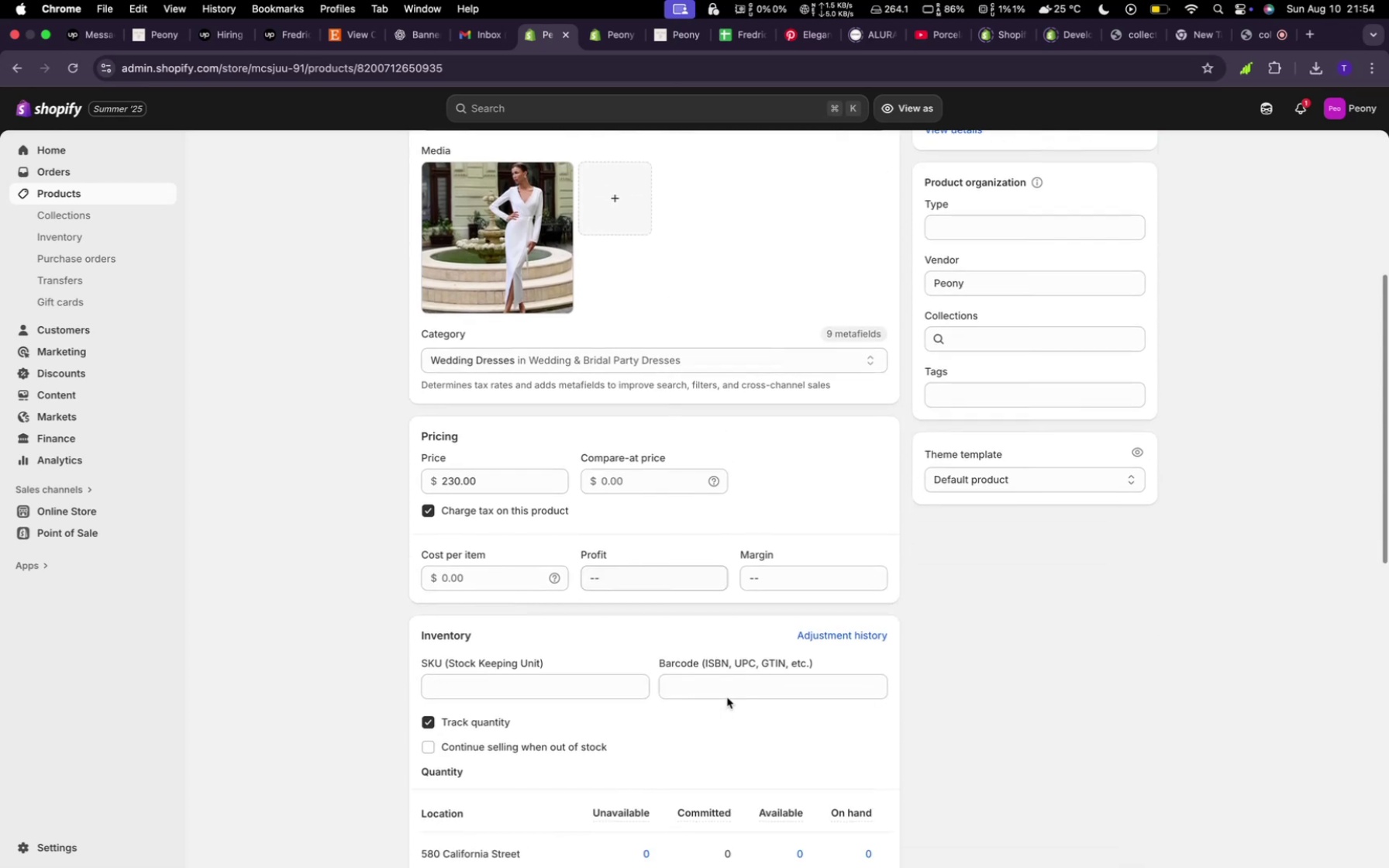 
scroll: coordinate [739, 666], scroll_direction: up, amount: 30.0
 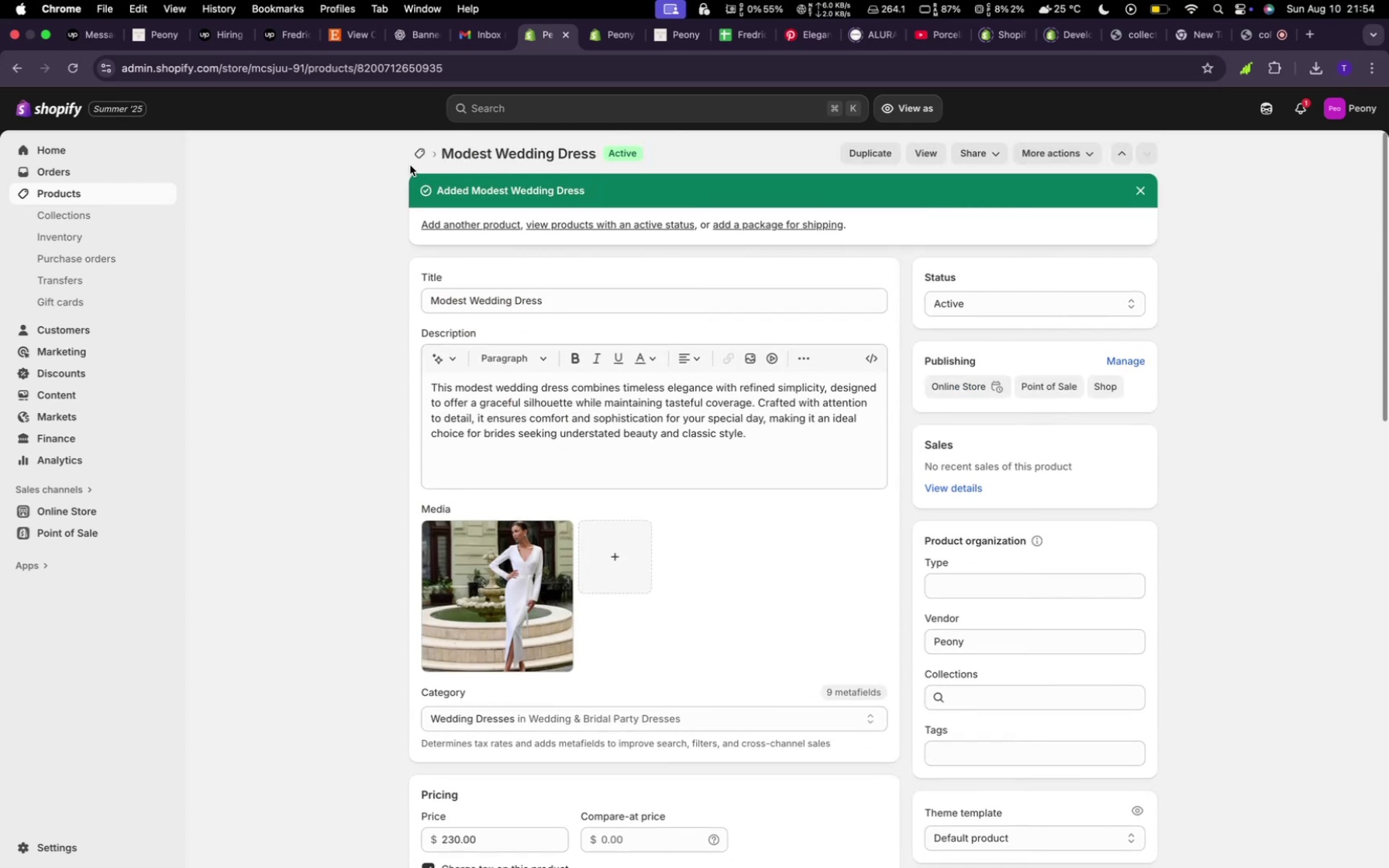 
left_click([425, 145])
 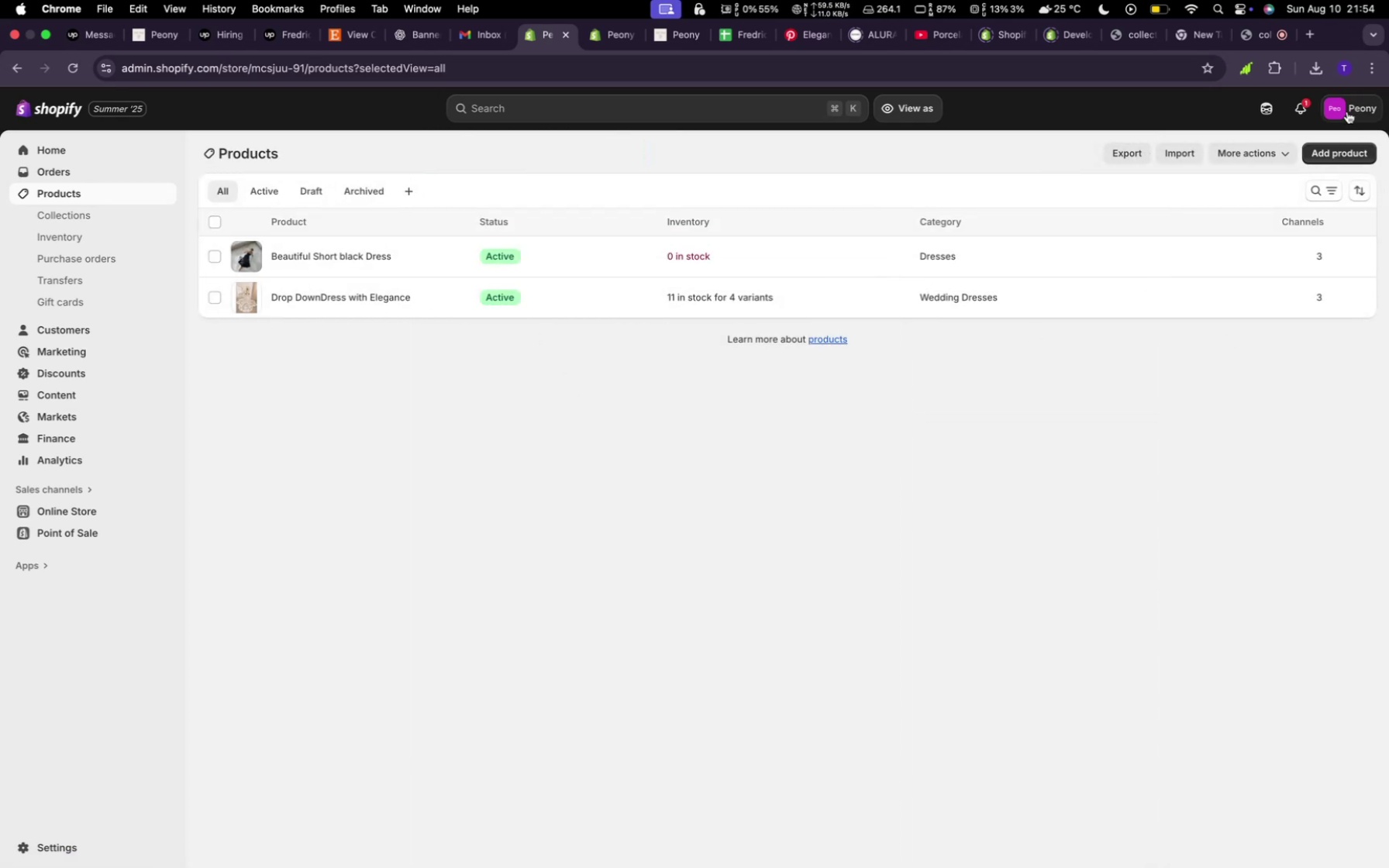 
left_click([1334, 158])
 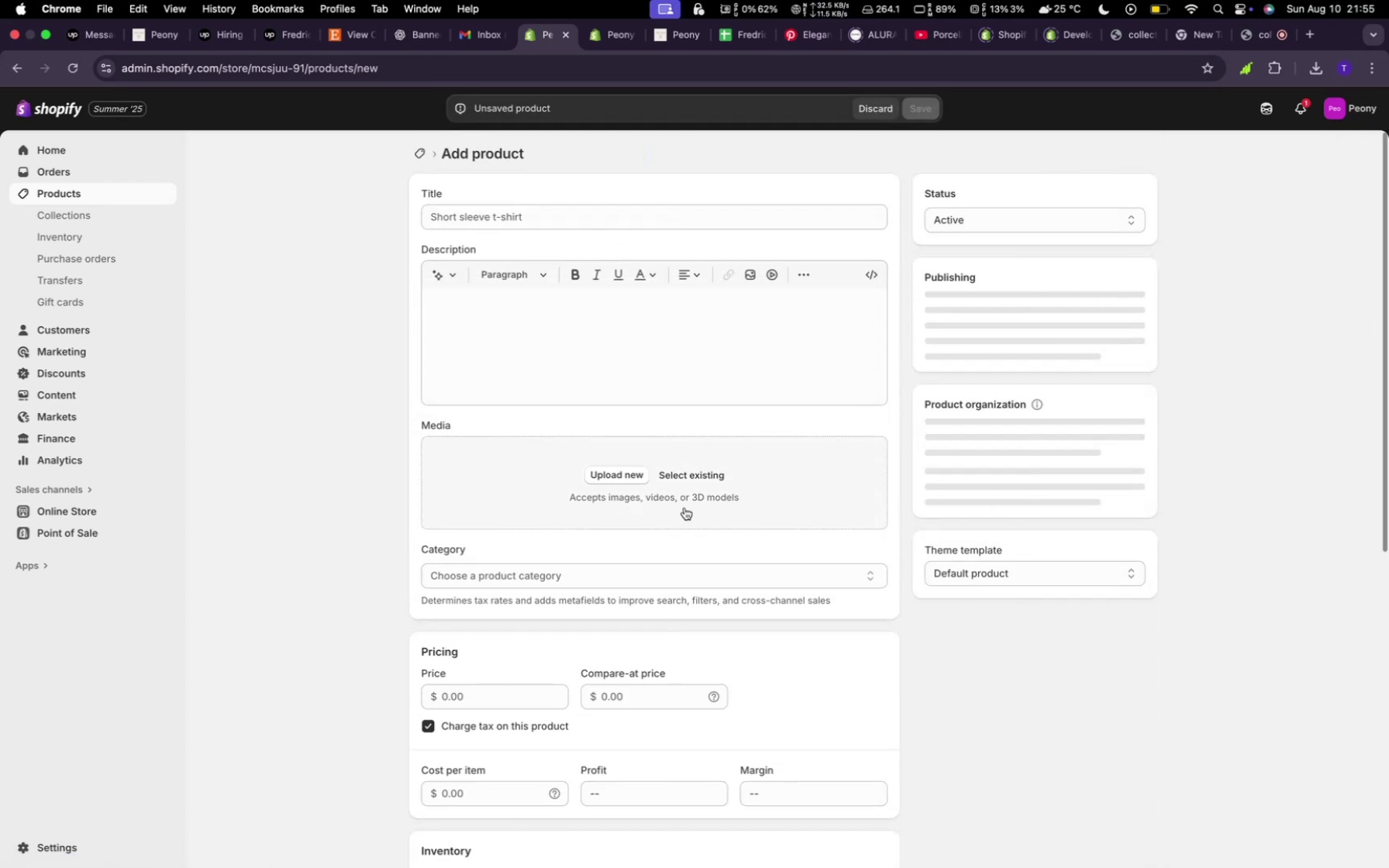 
left_click([686, 476])
 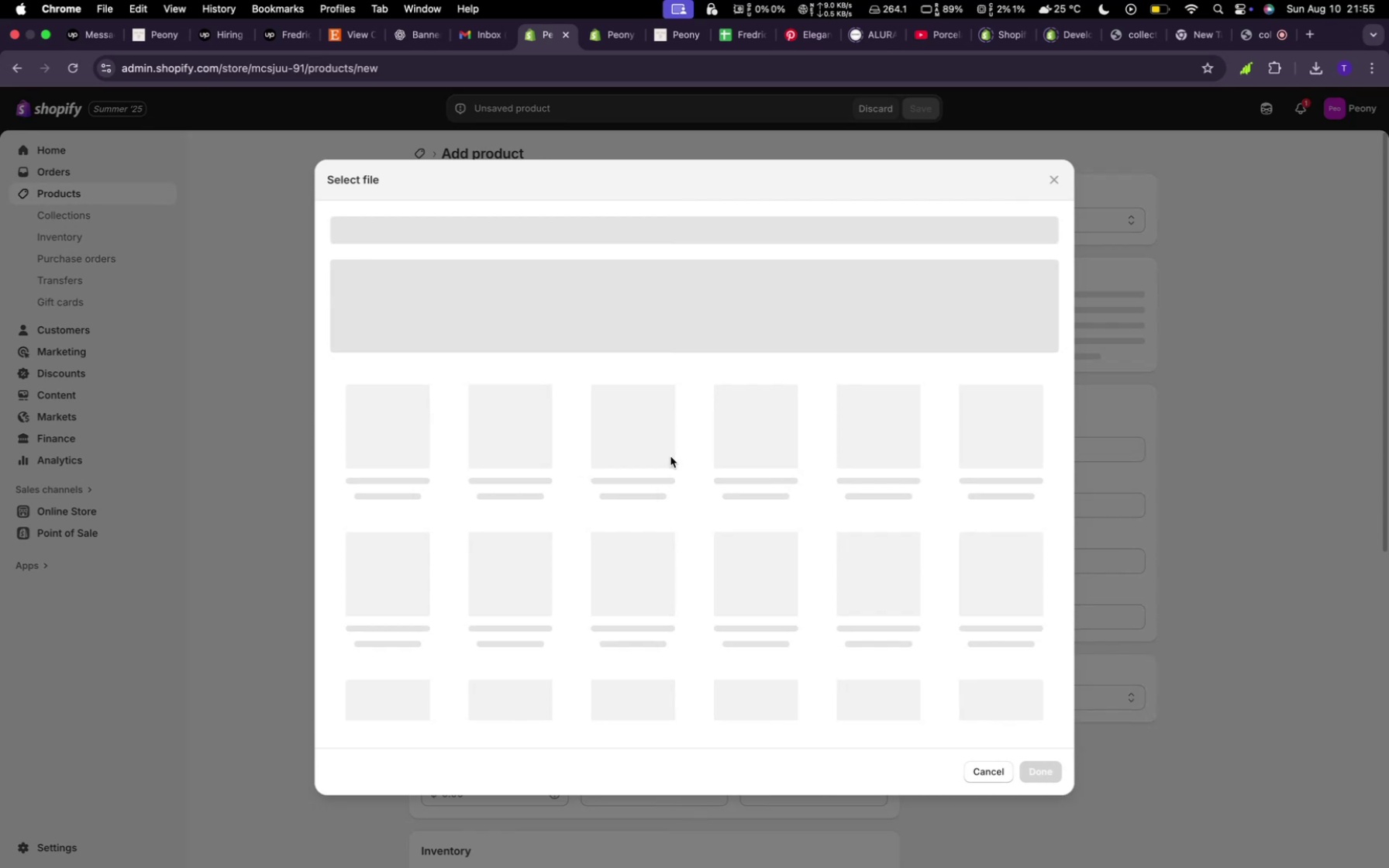 
wait(15.74)
 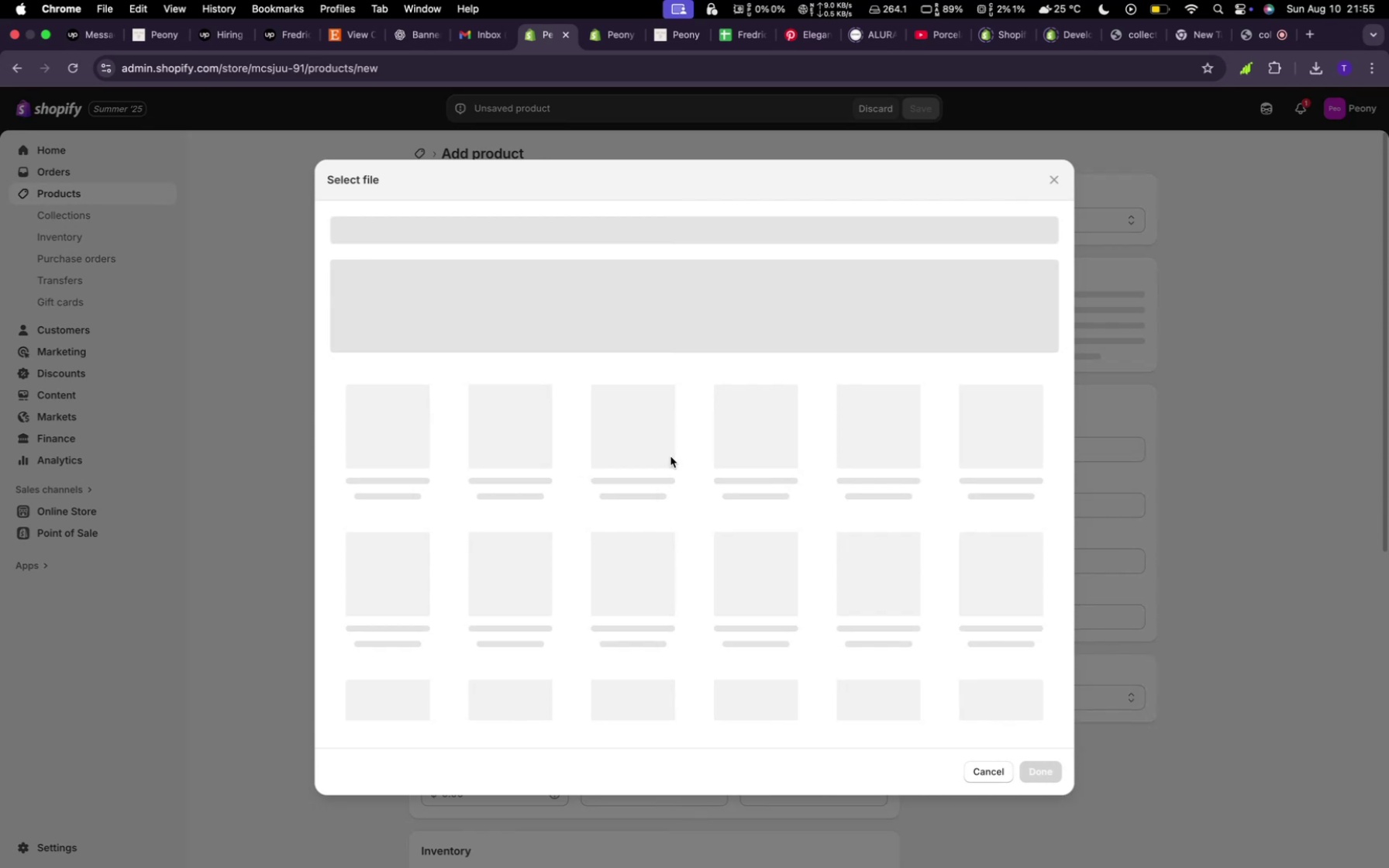 
left_click([633, 474])
 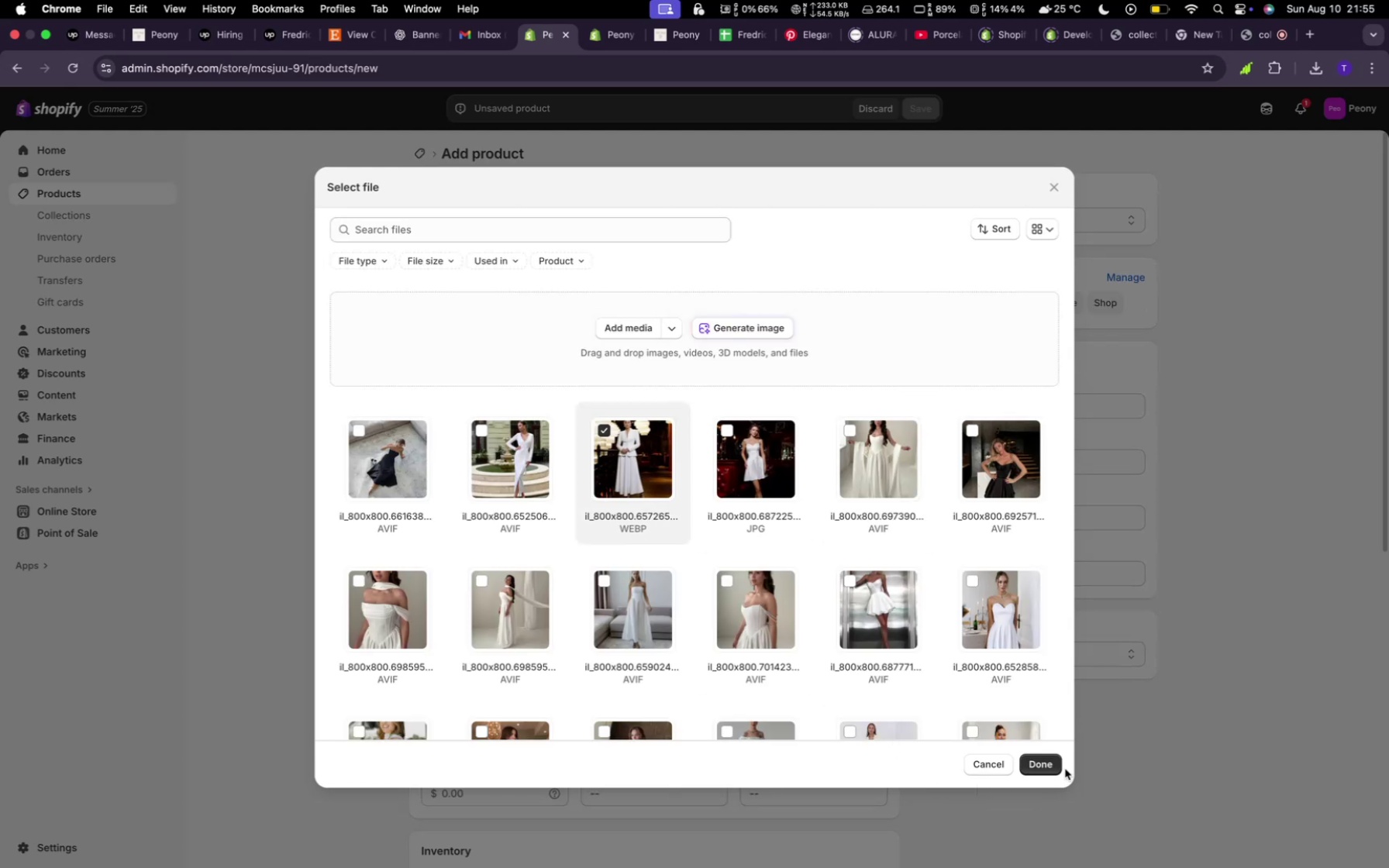 
left_click([1045, 764])
 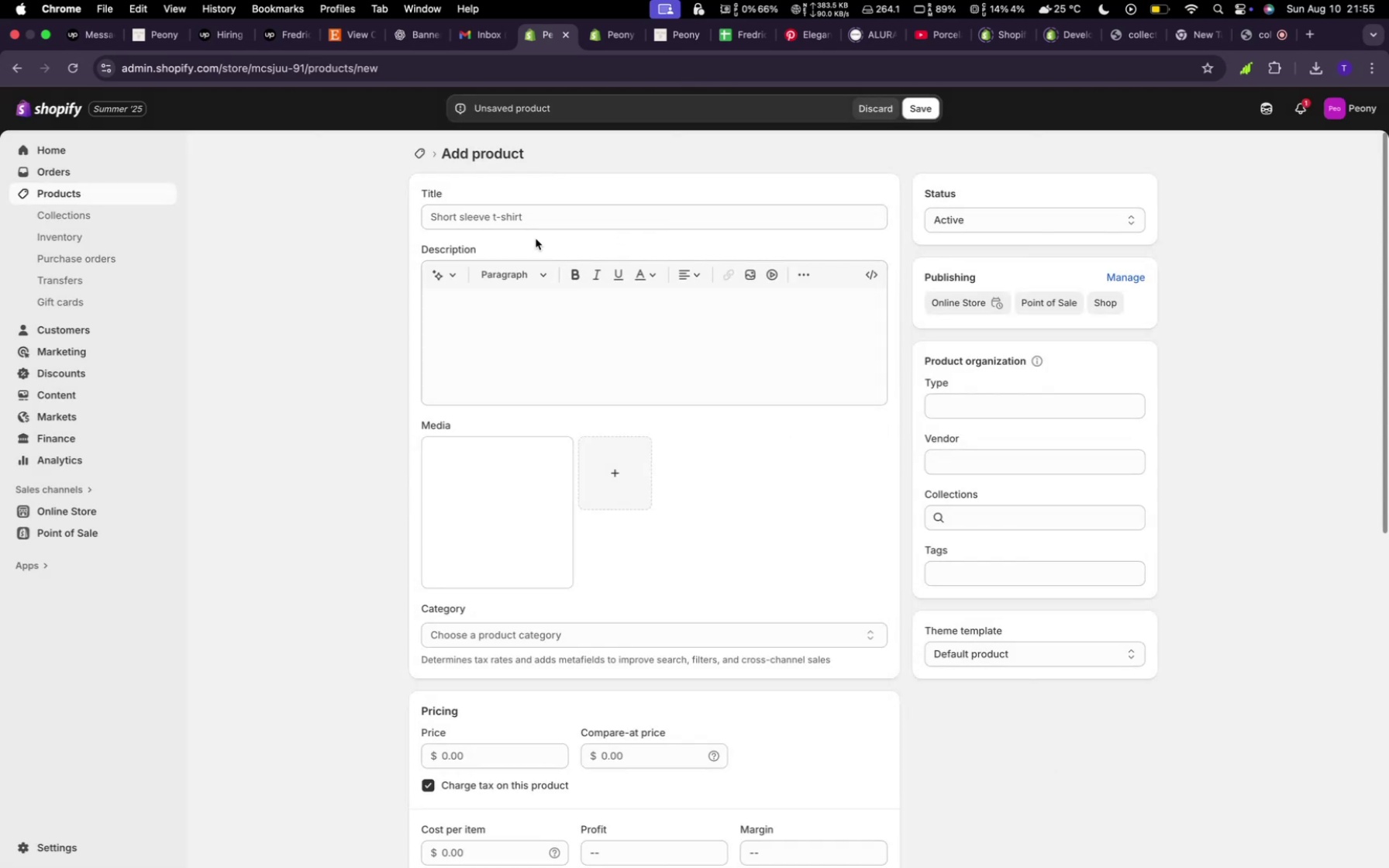 
left_click([529, 217])
 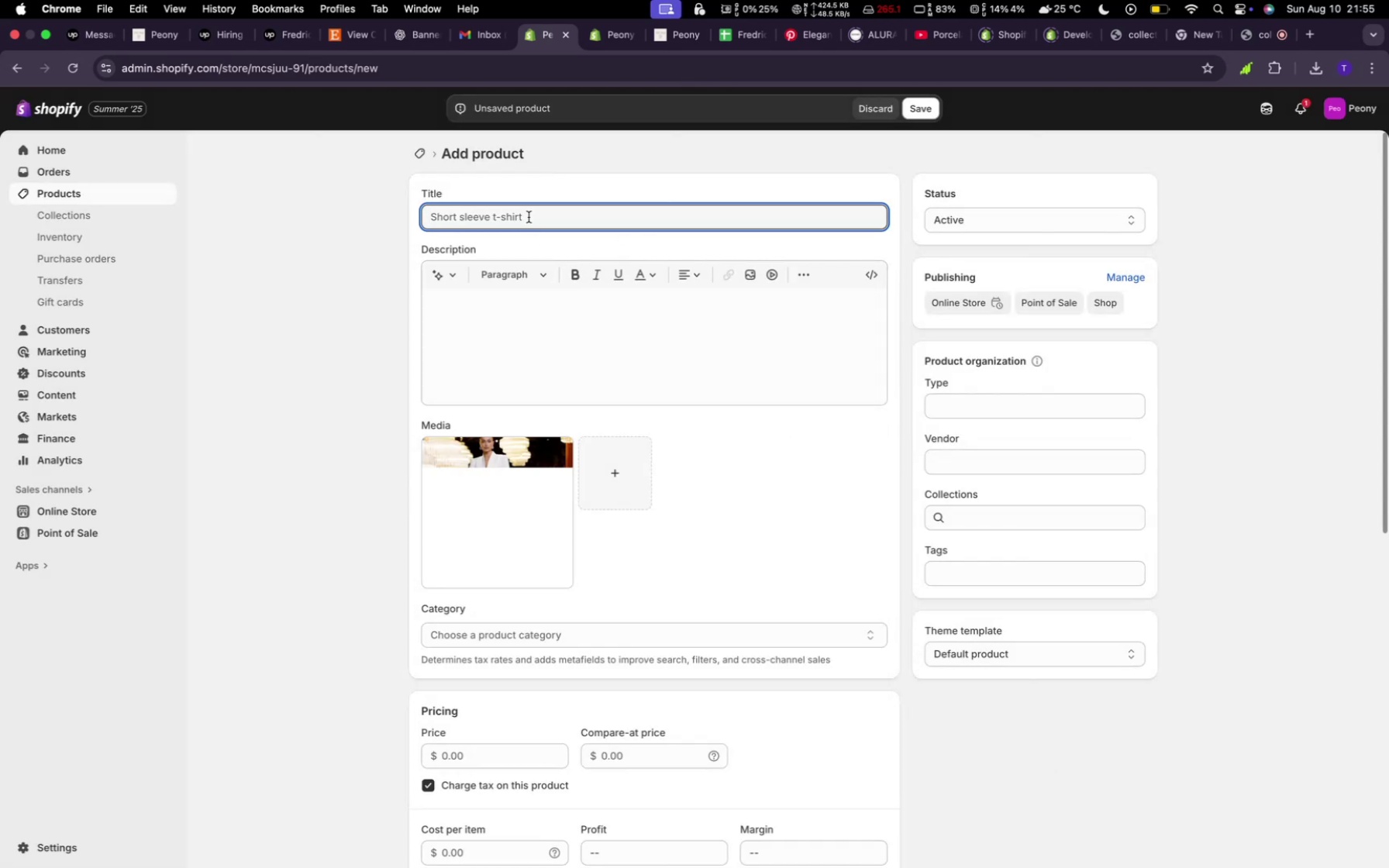 
type(Suit We)
key(Backspace)
key(Backspace)
type(Court Dress)
 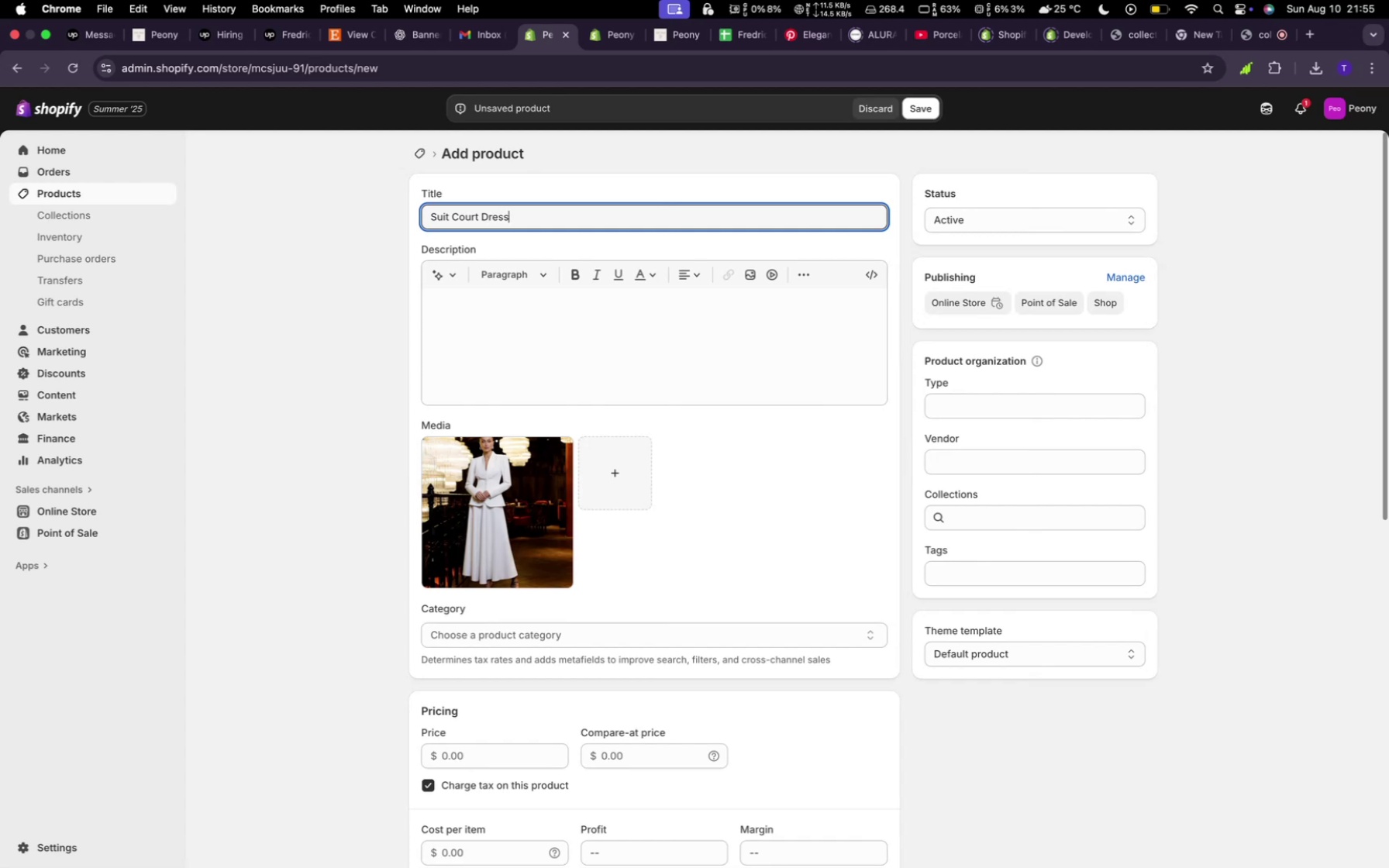 
left_click([450, 273])
 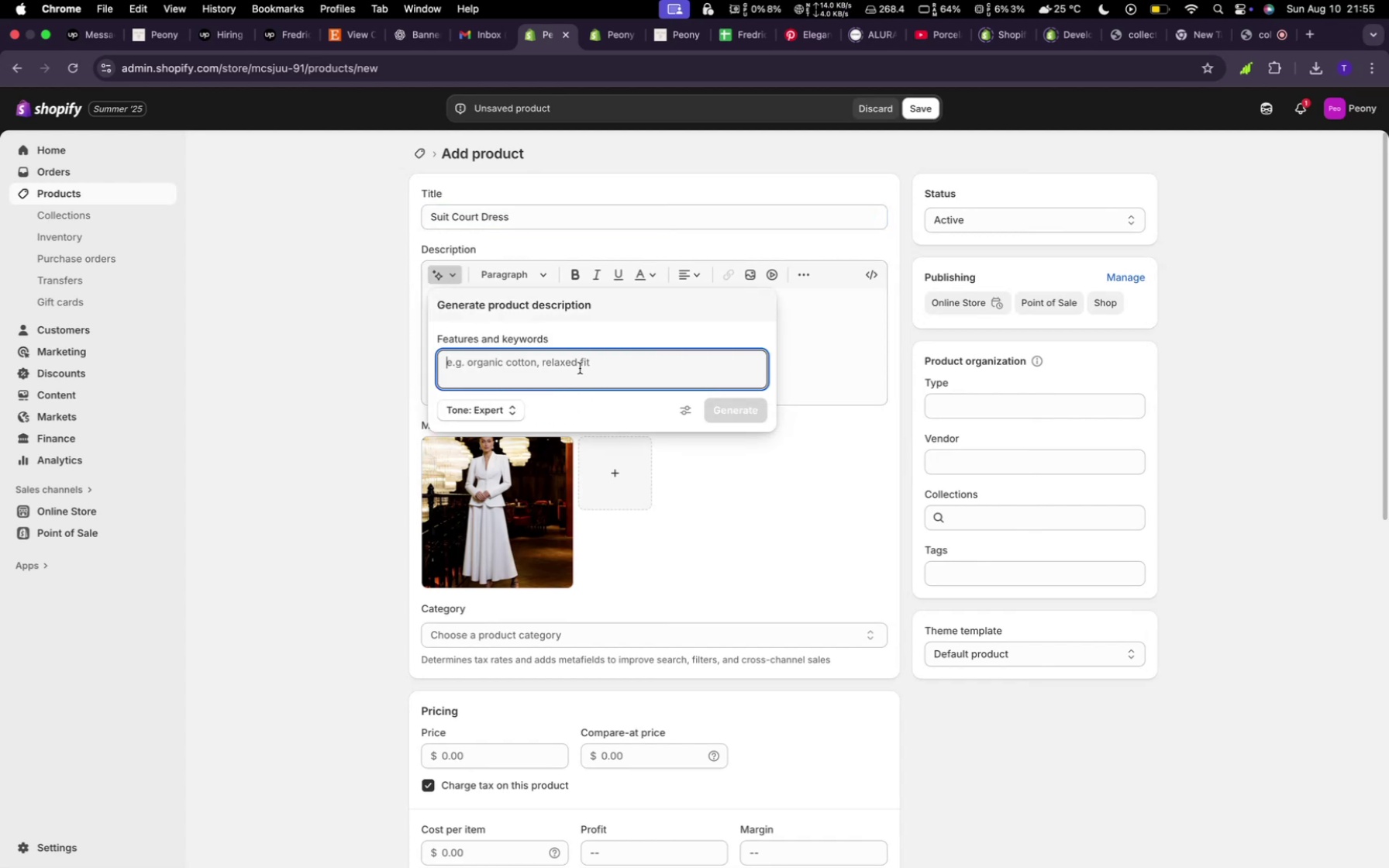 
left_click([574, 367])
 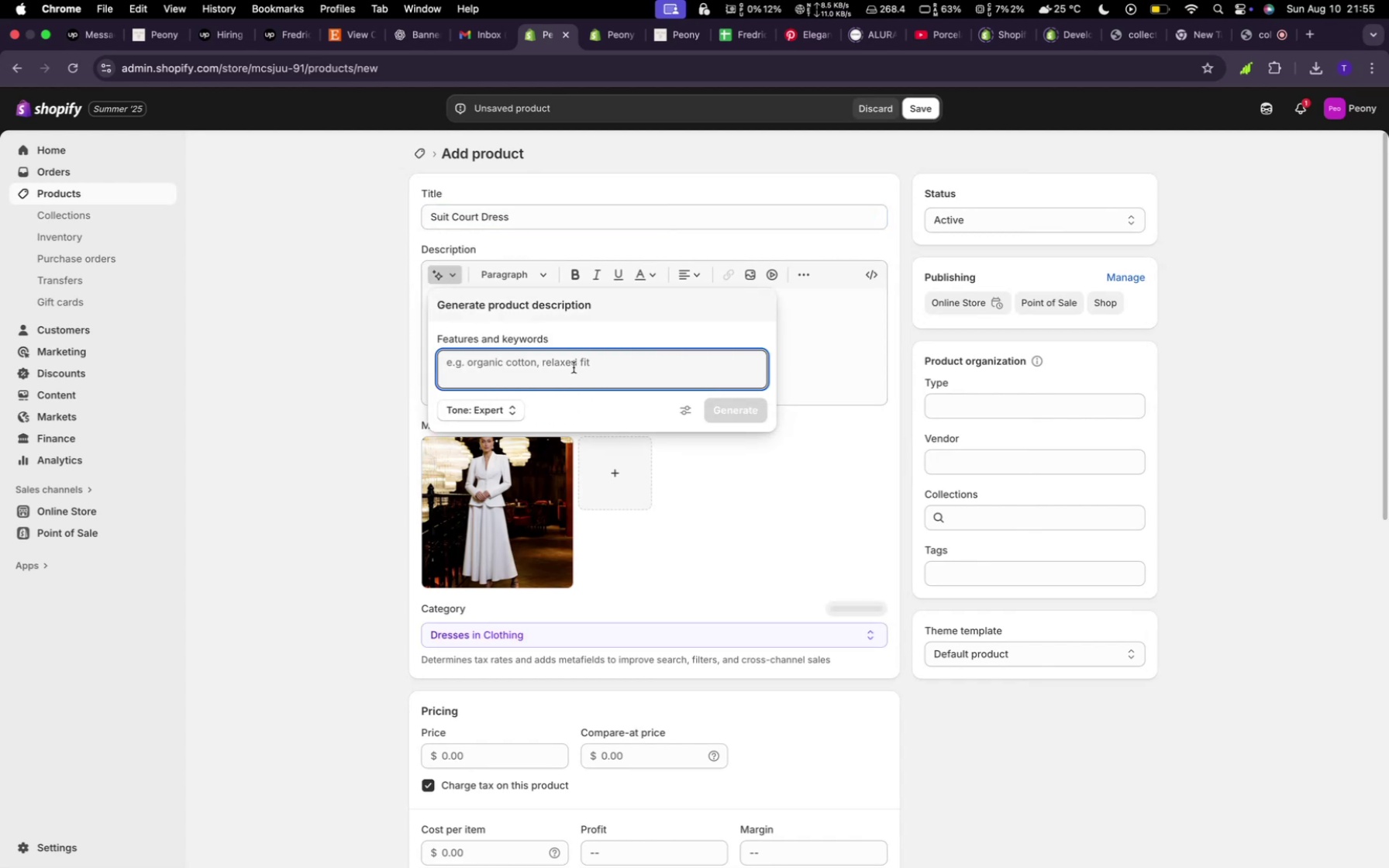 
type(random)
 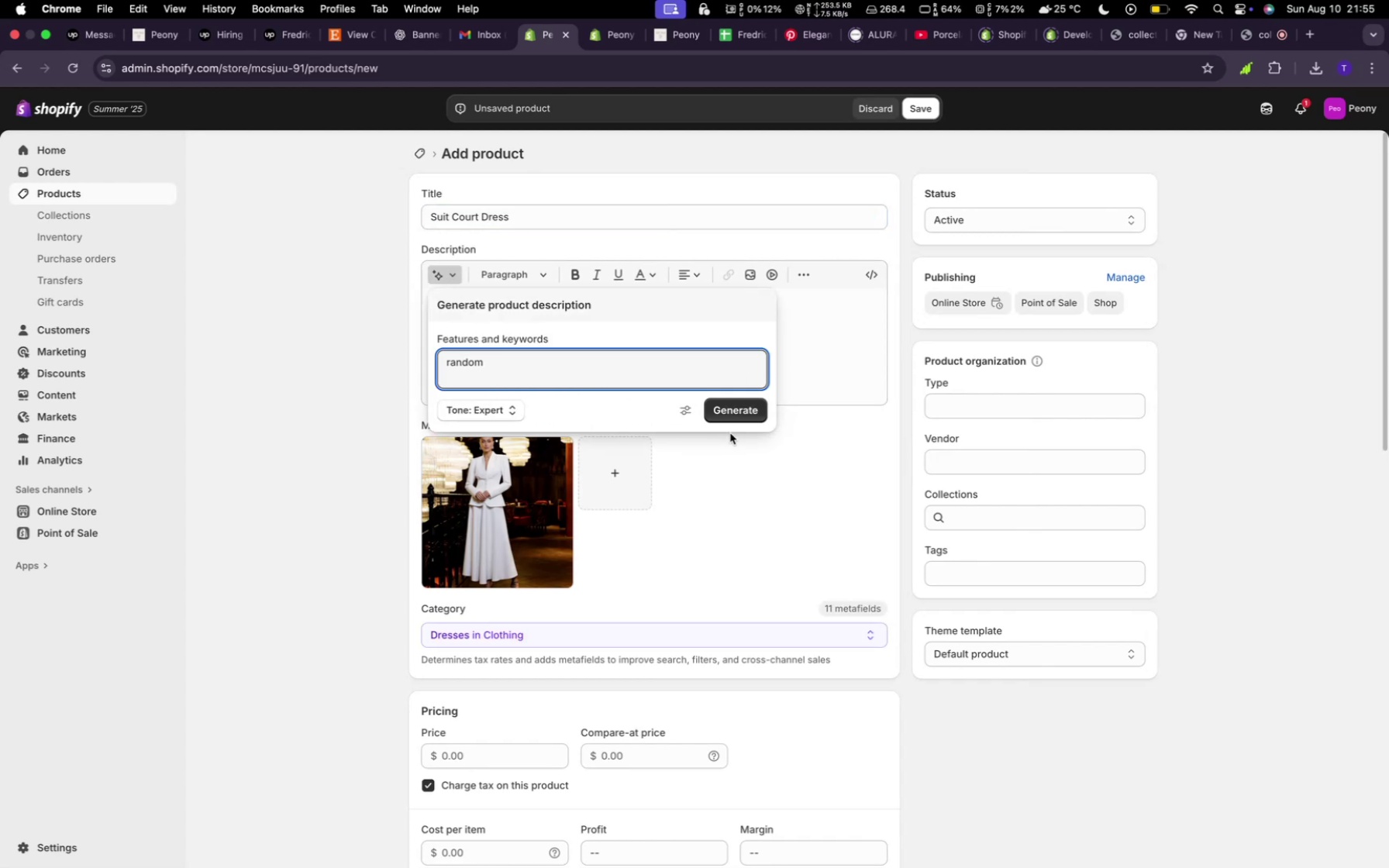 
left_click([732, 419])
 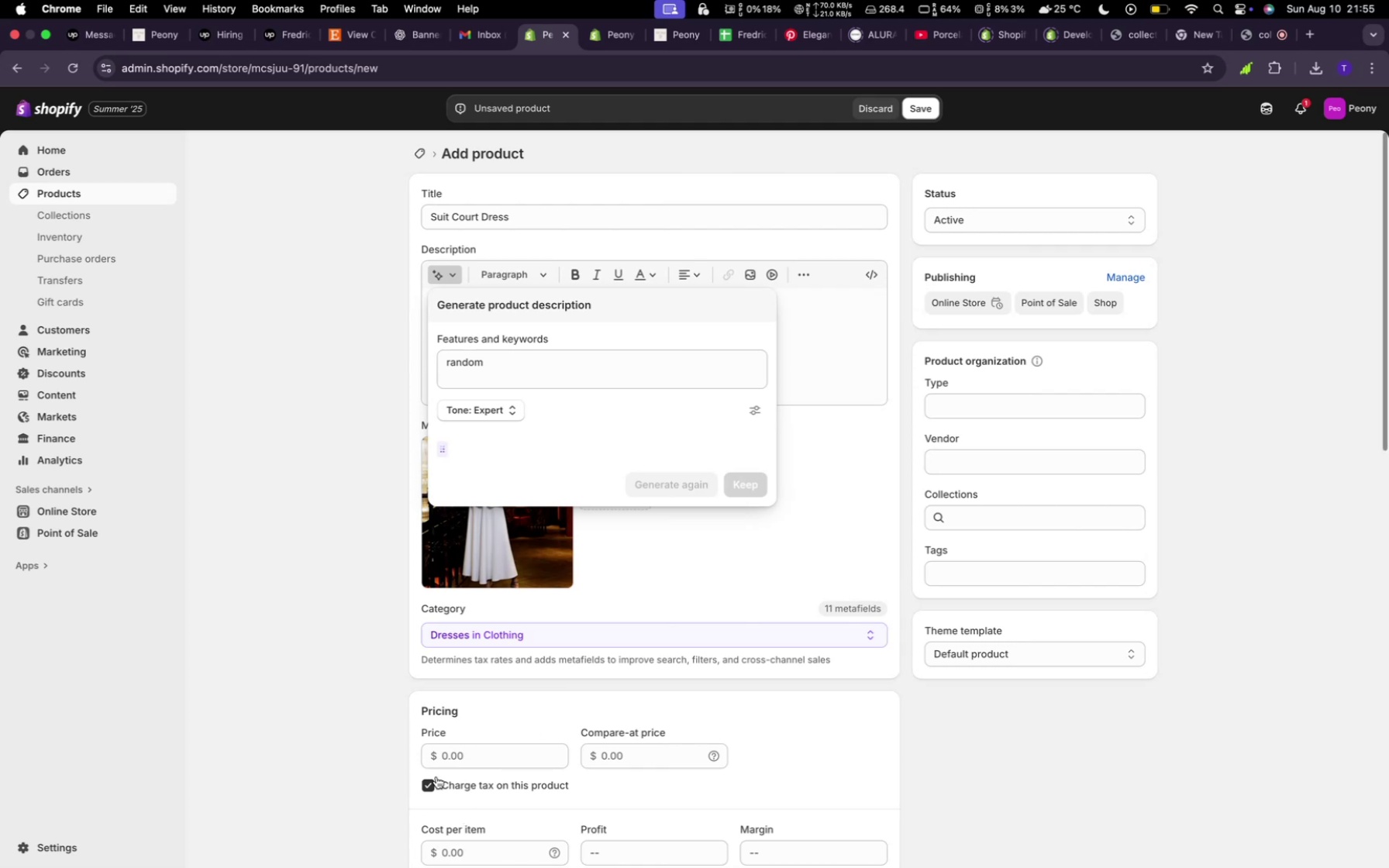 
left_click([449, 755])
 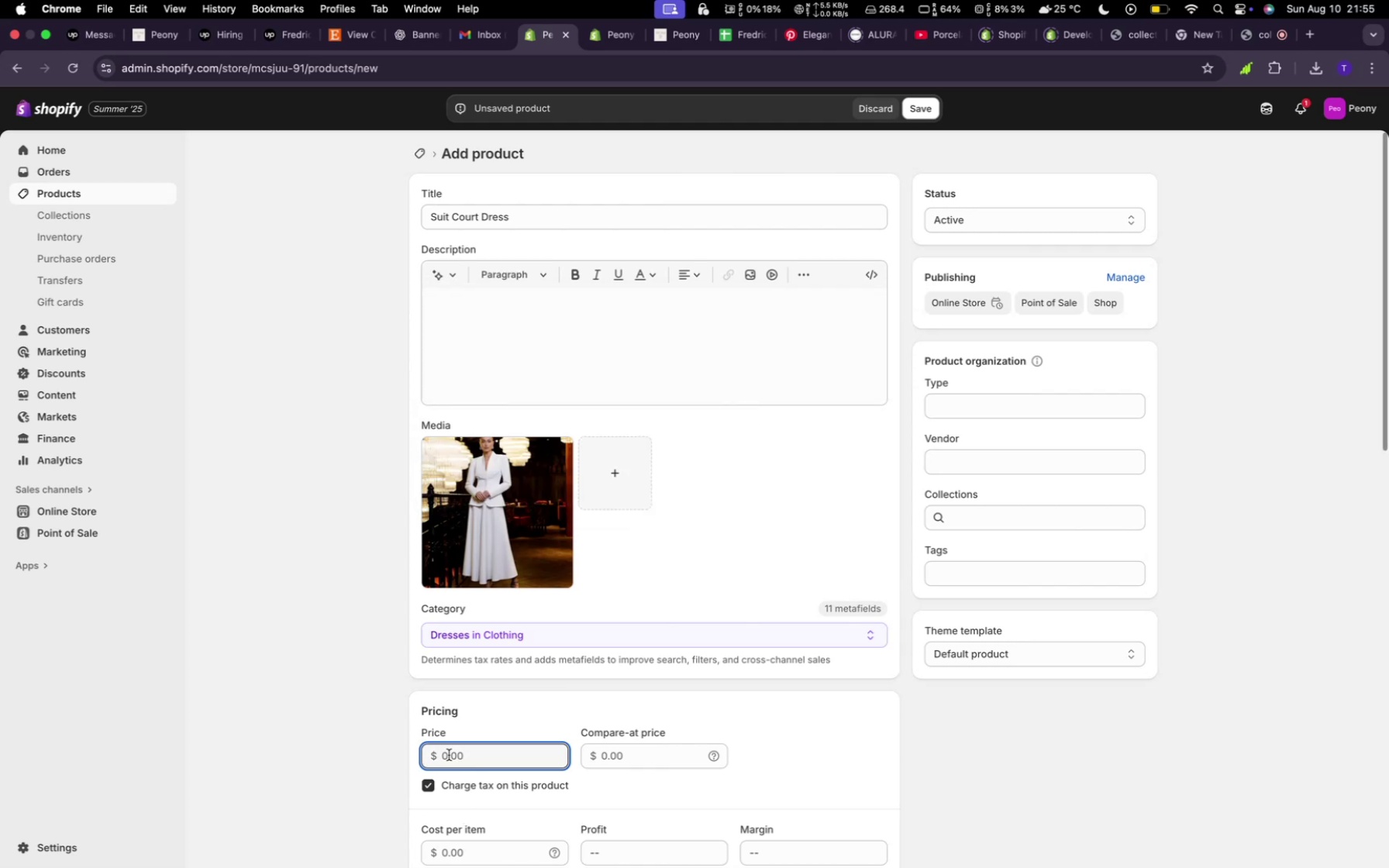 
type(300)
 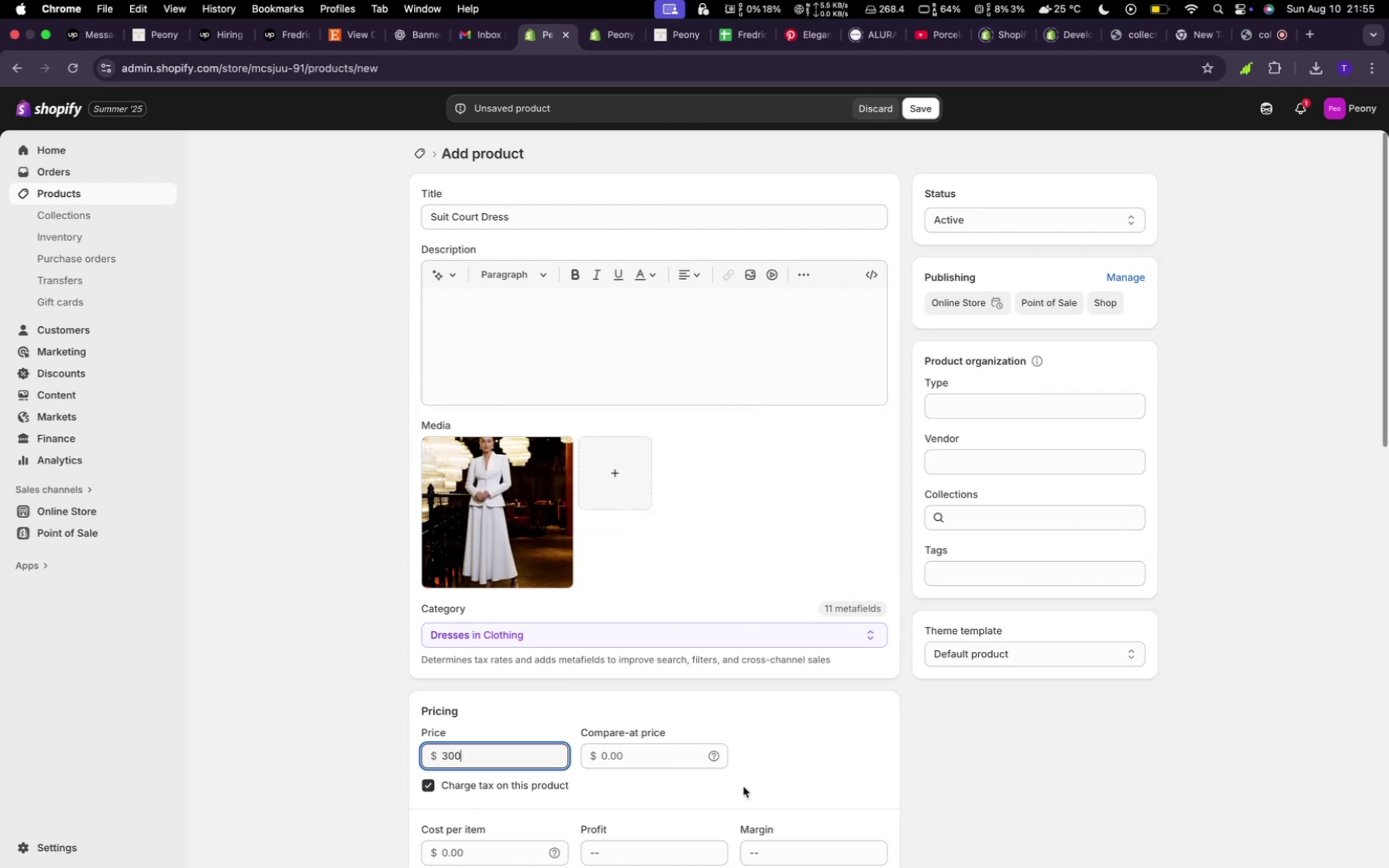 
scroll: coordinate [760, 747], scroll_direction: down, amount: 8.0
 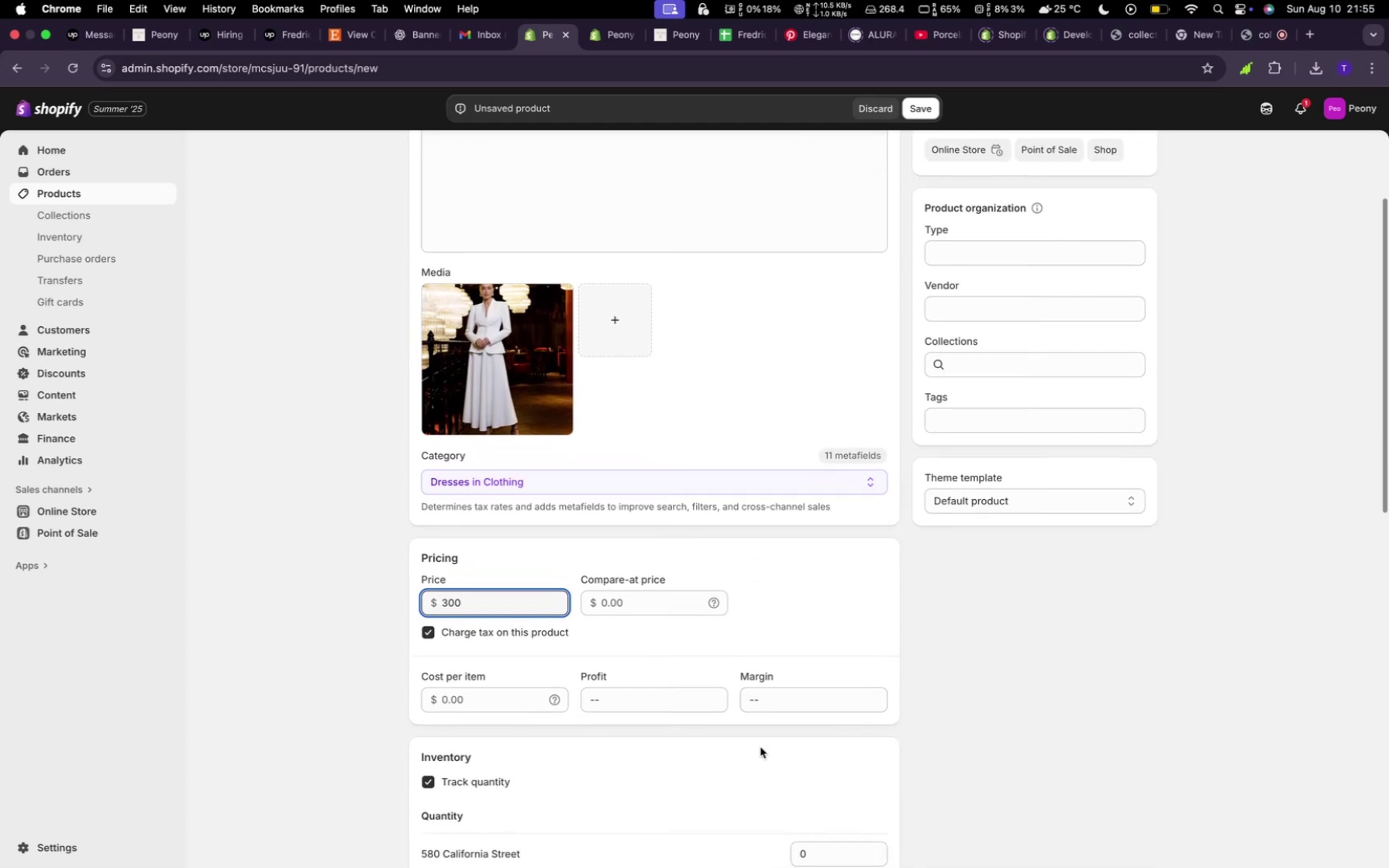 
scroll: coordinate [719, 508], scroll_direction: up, amount: 16.0
 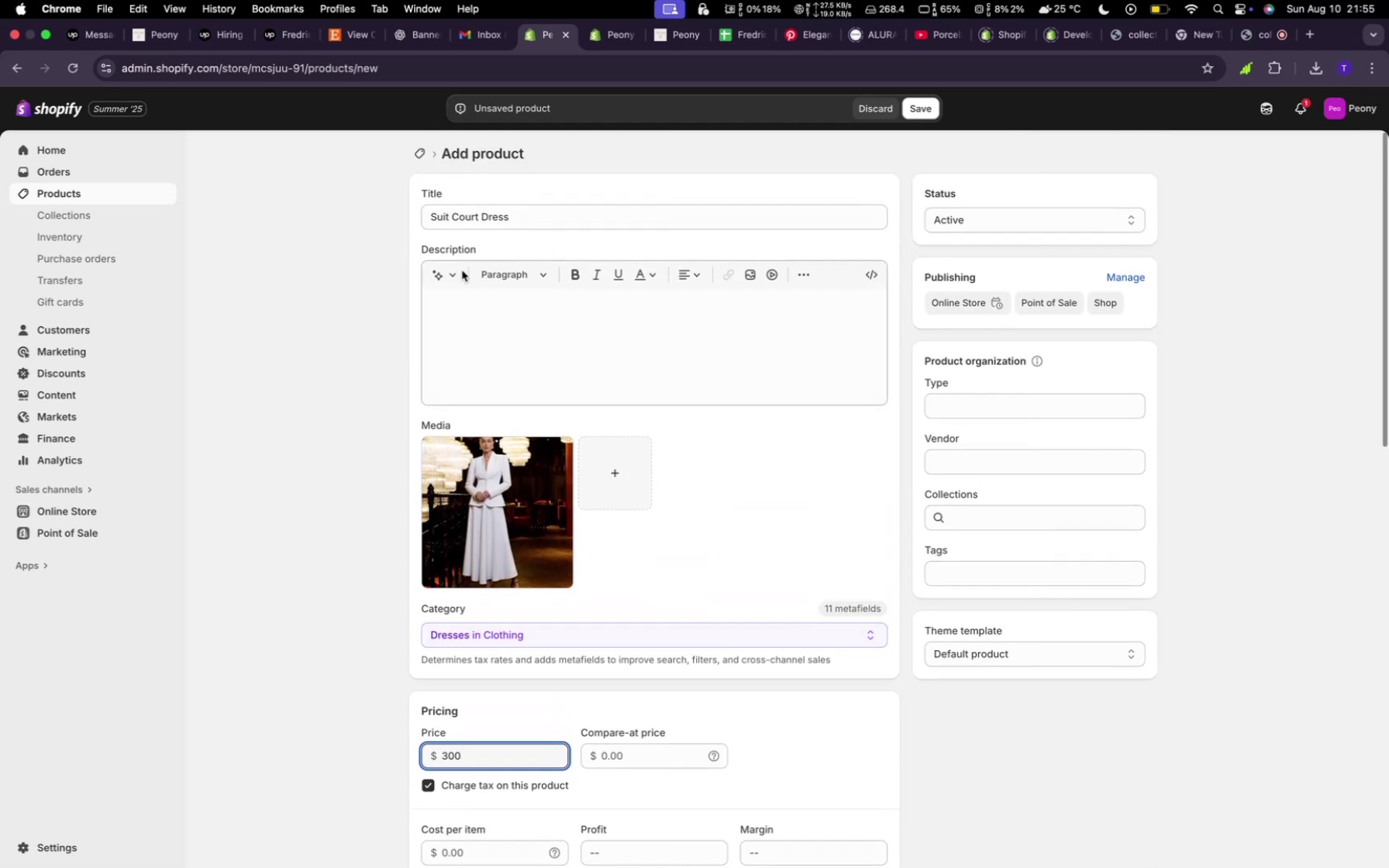 
left_click([461, 271])
 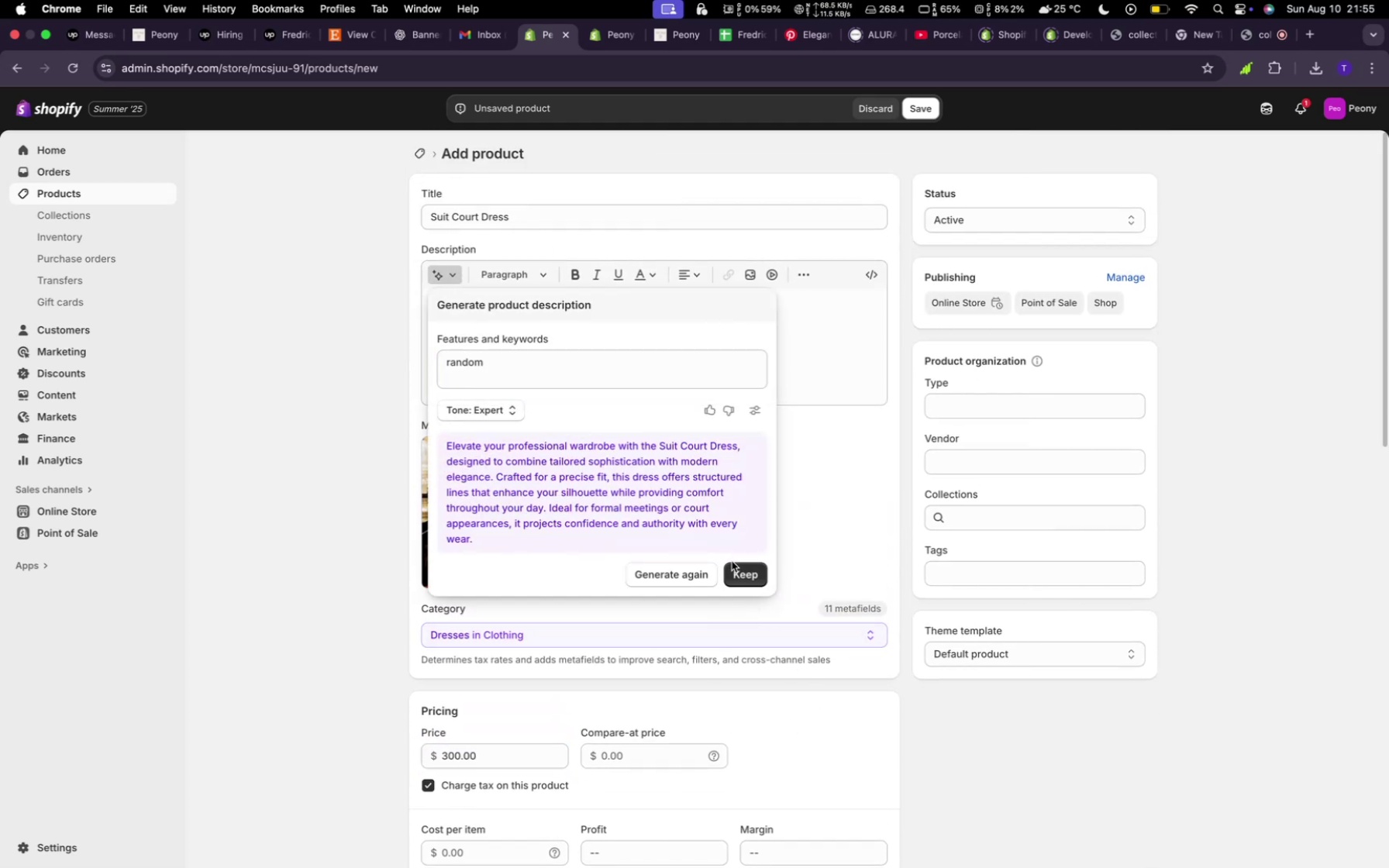 
left_click([739, 573])
 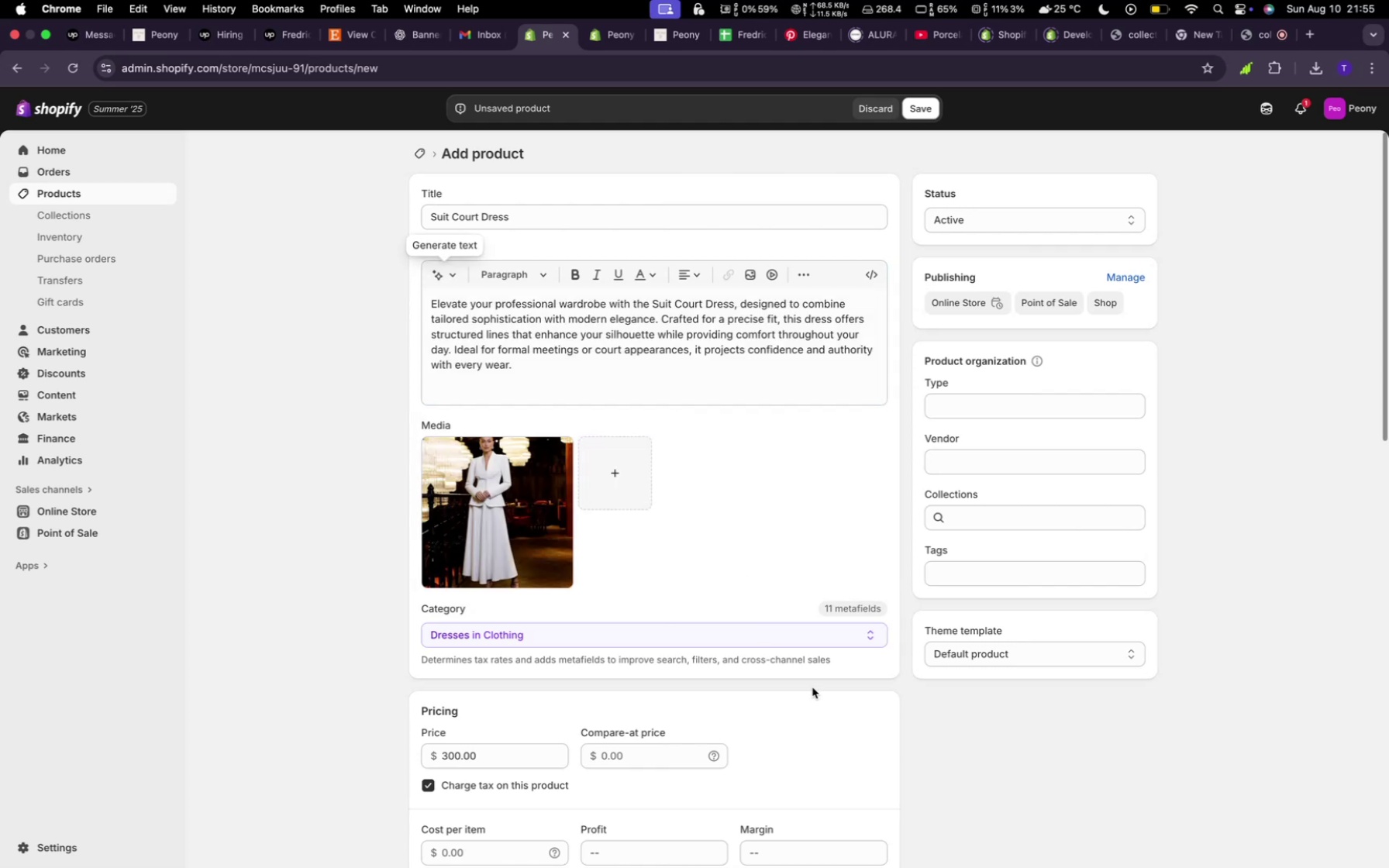 
scroll: coordinate [1129, 845], scroll_direction: down, amount: 52.0
 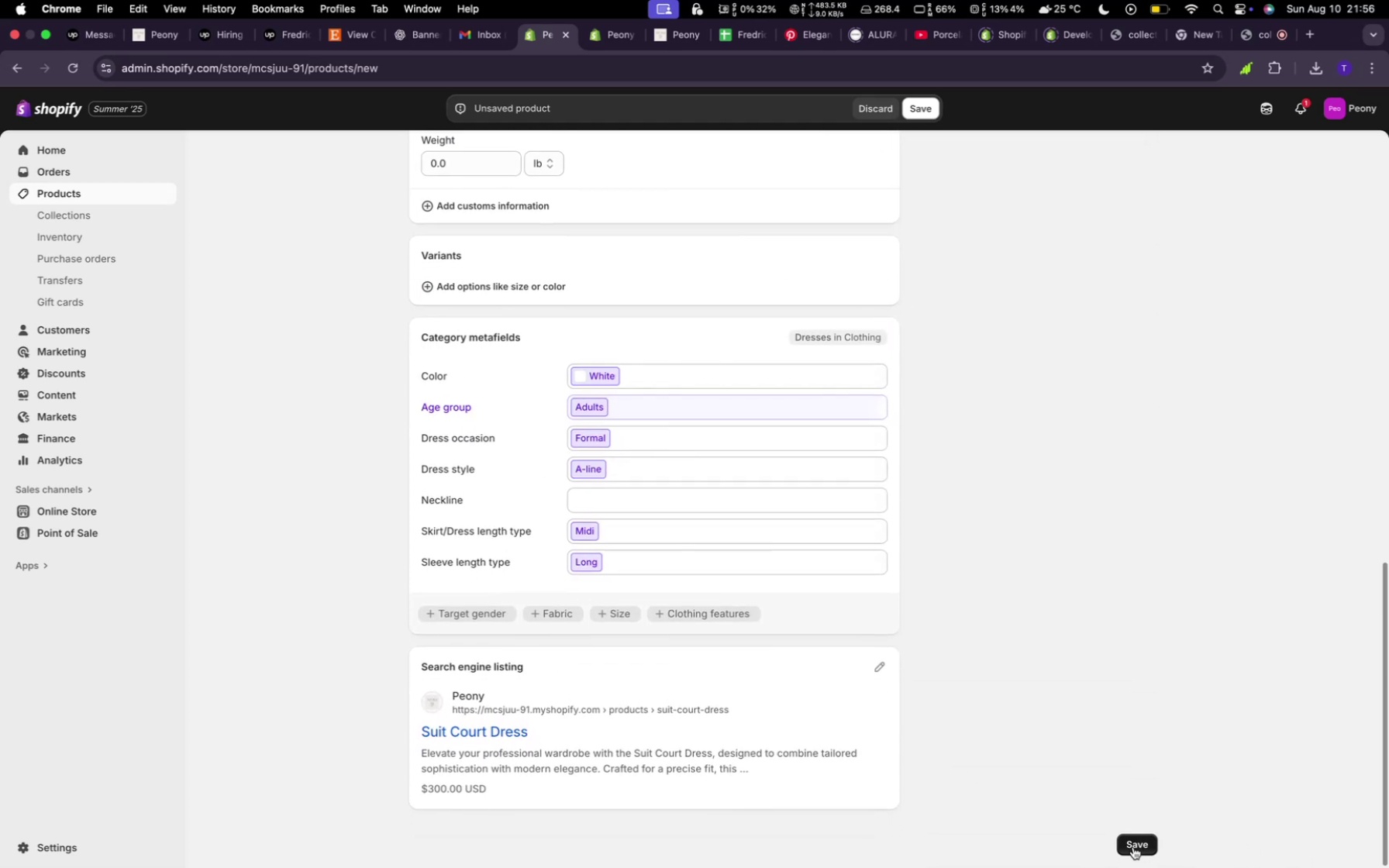 
left_click([1133, 847])
 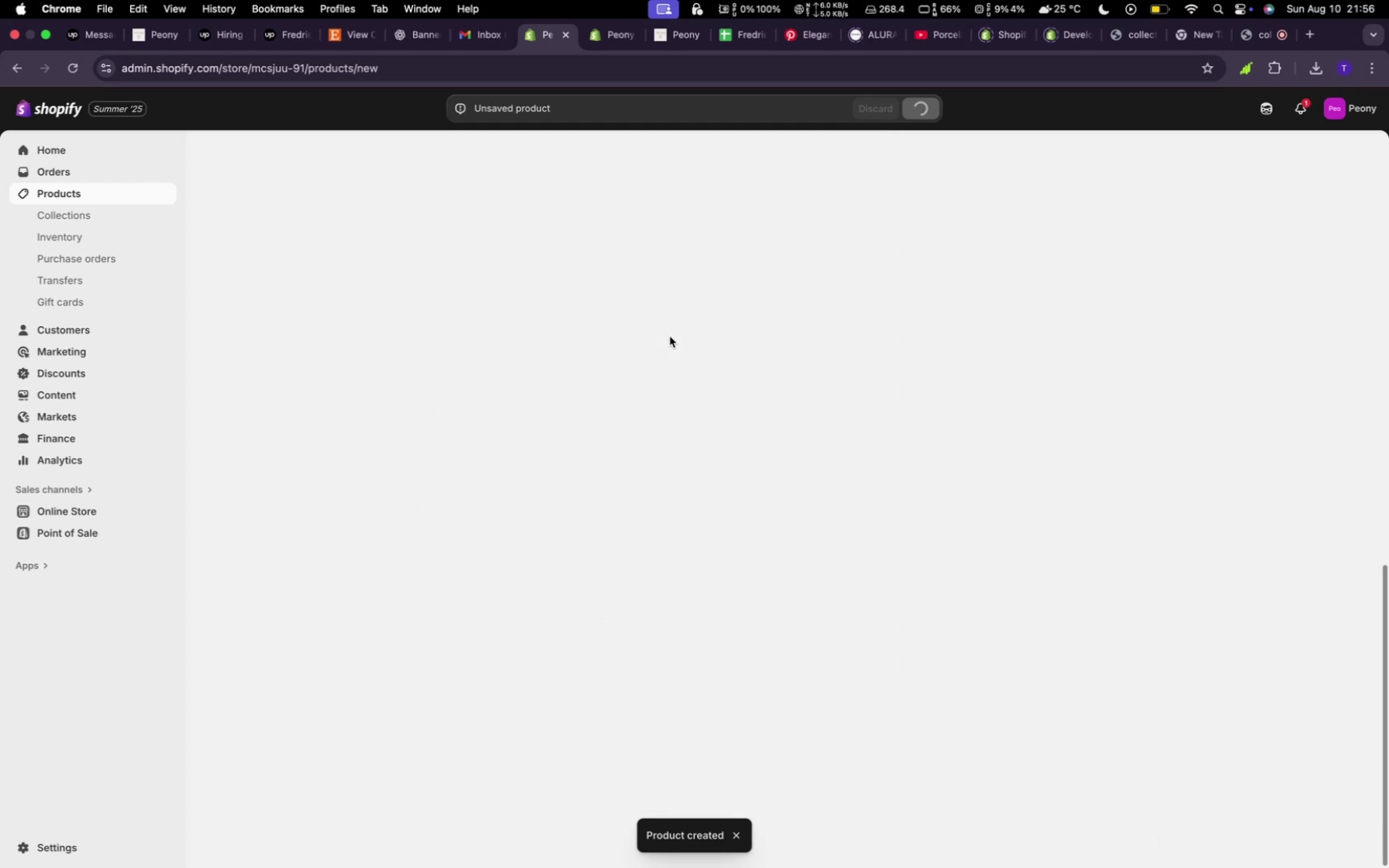 
wait(27.57)
 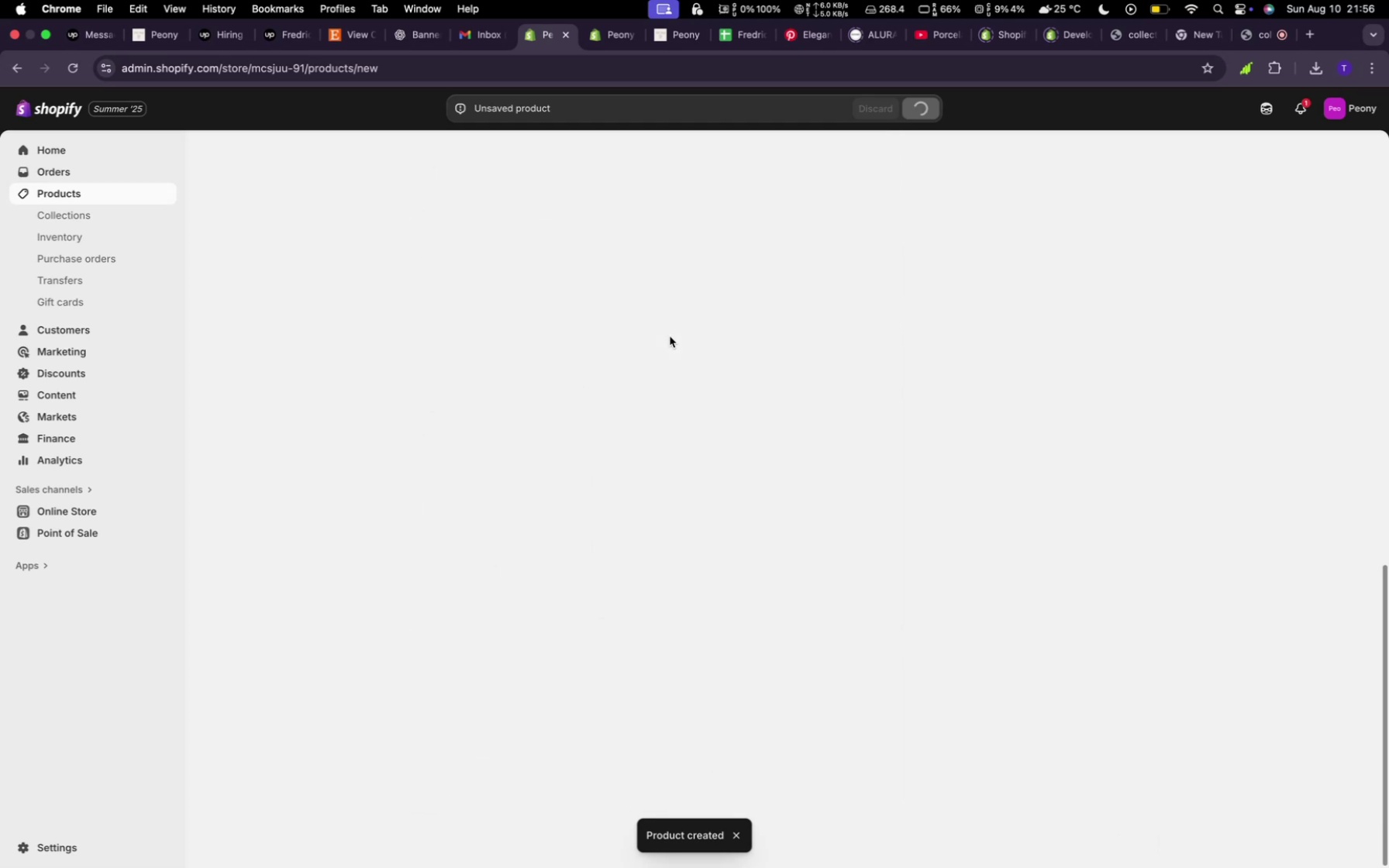 
left_click([419, 153])
 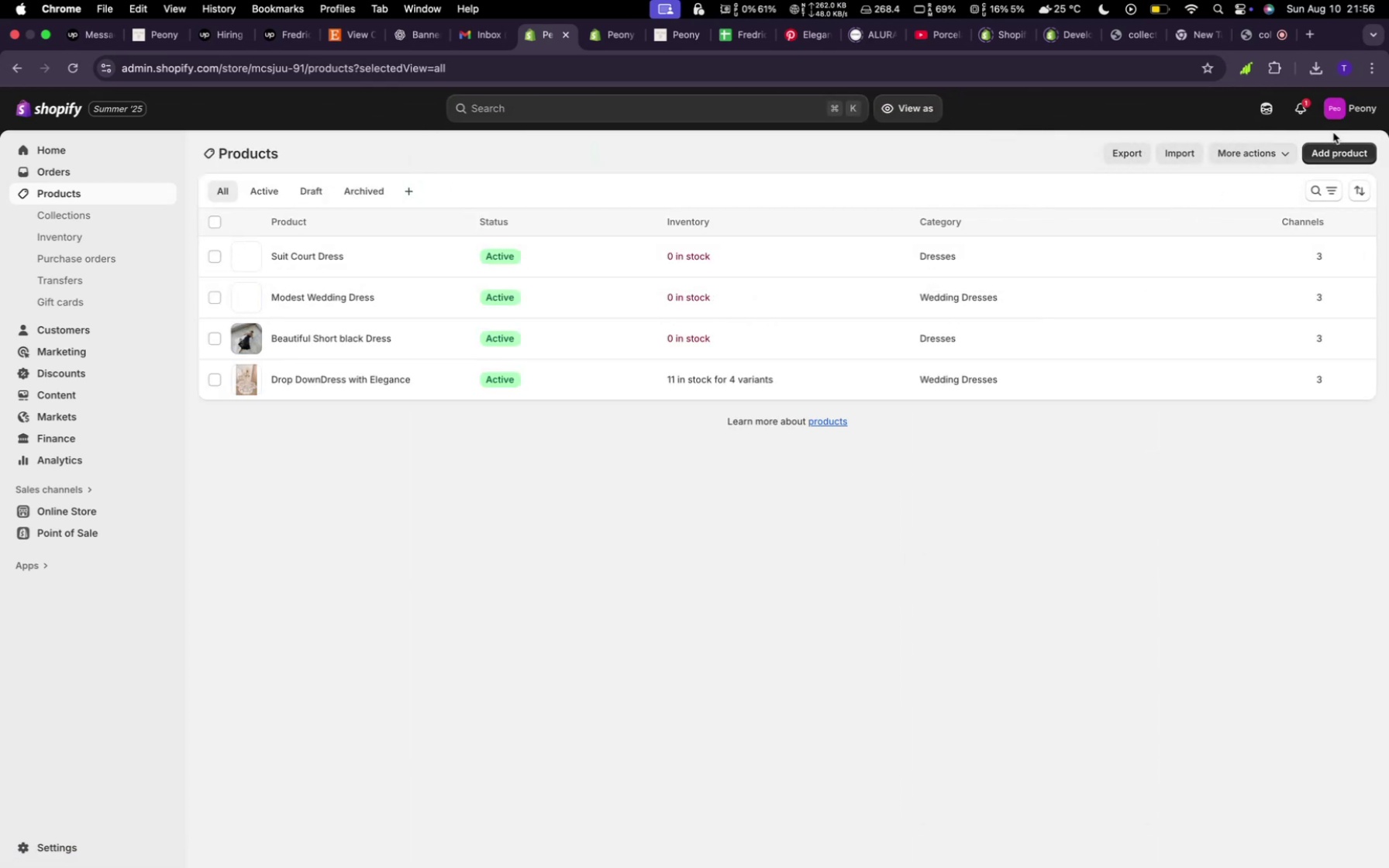 
left_click([1331, 153])
 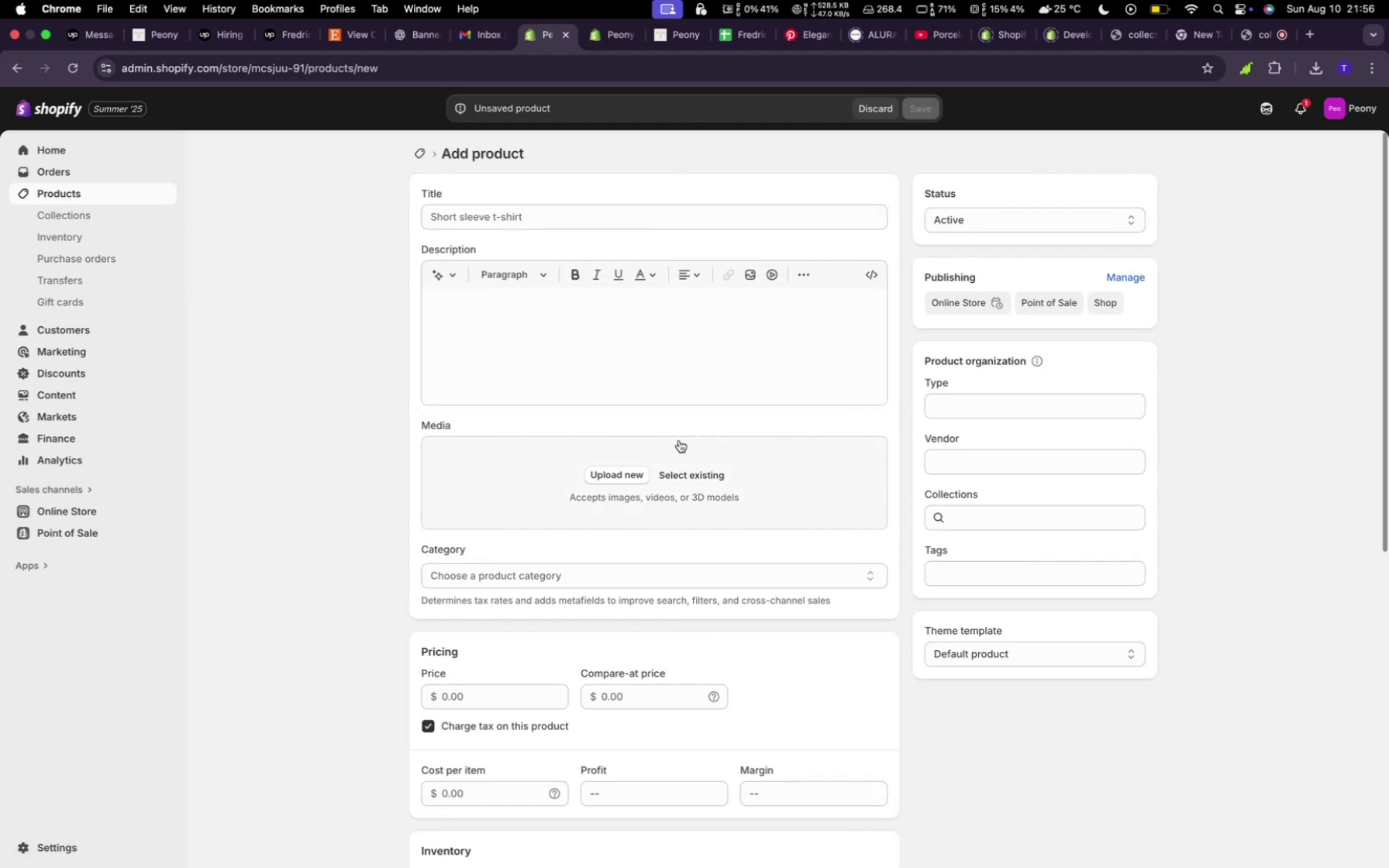 
left_click([678, 475])
 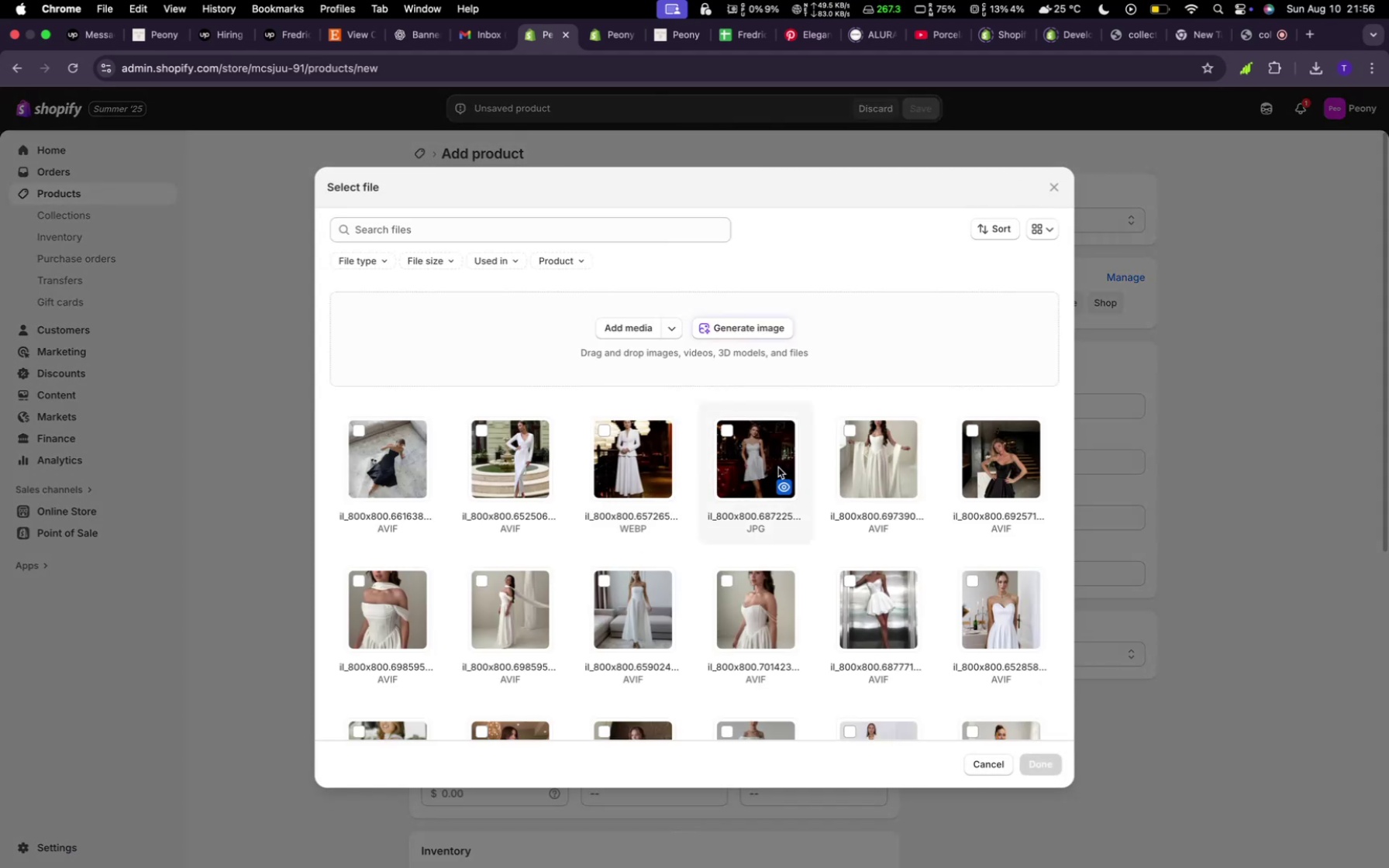 
wait(9.29)
 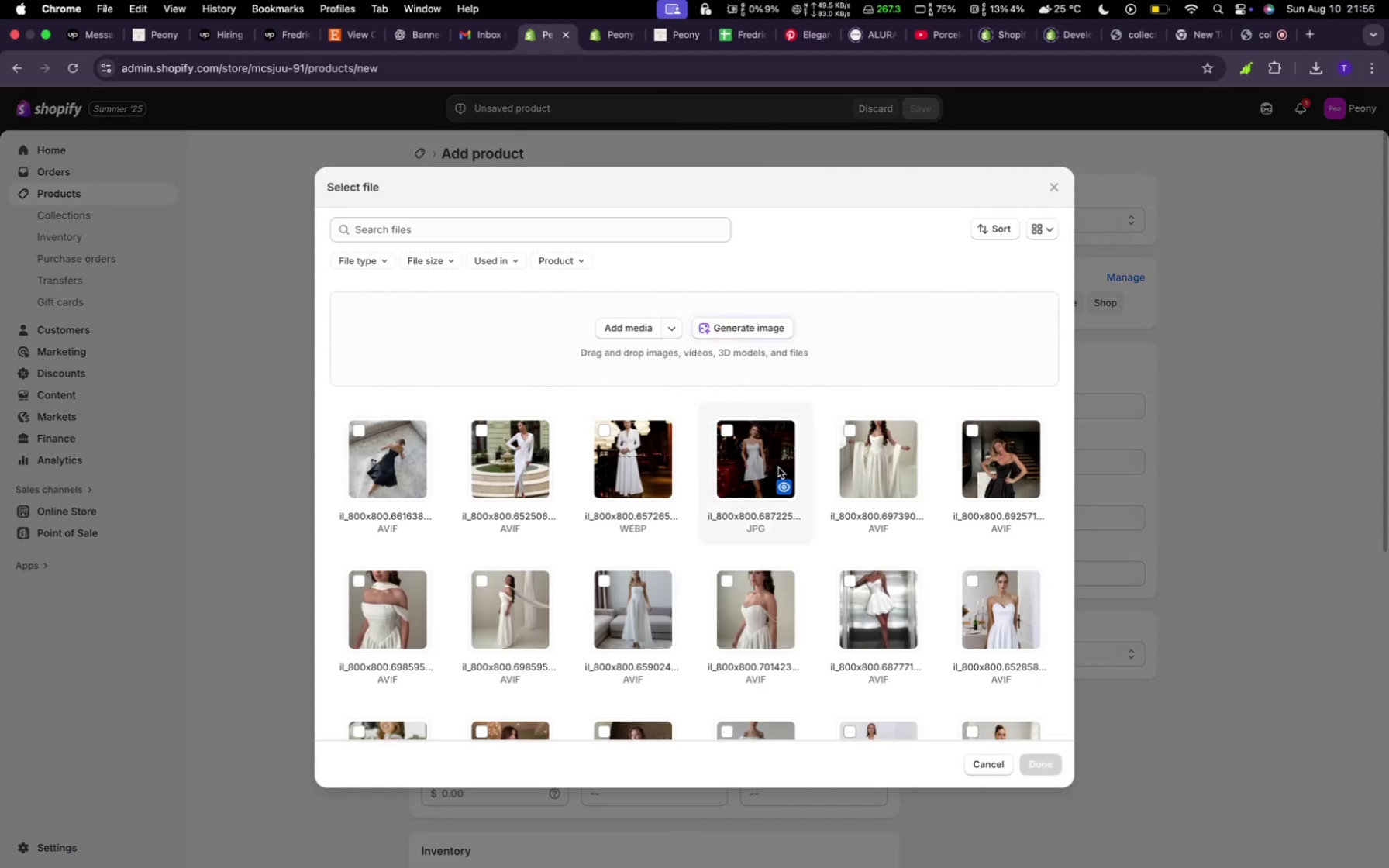 
left_click([520, 206])
 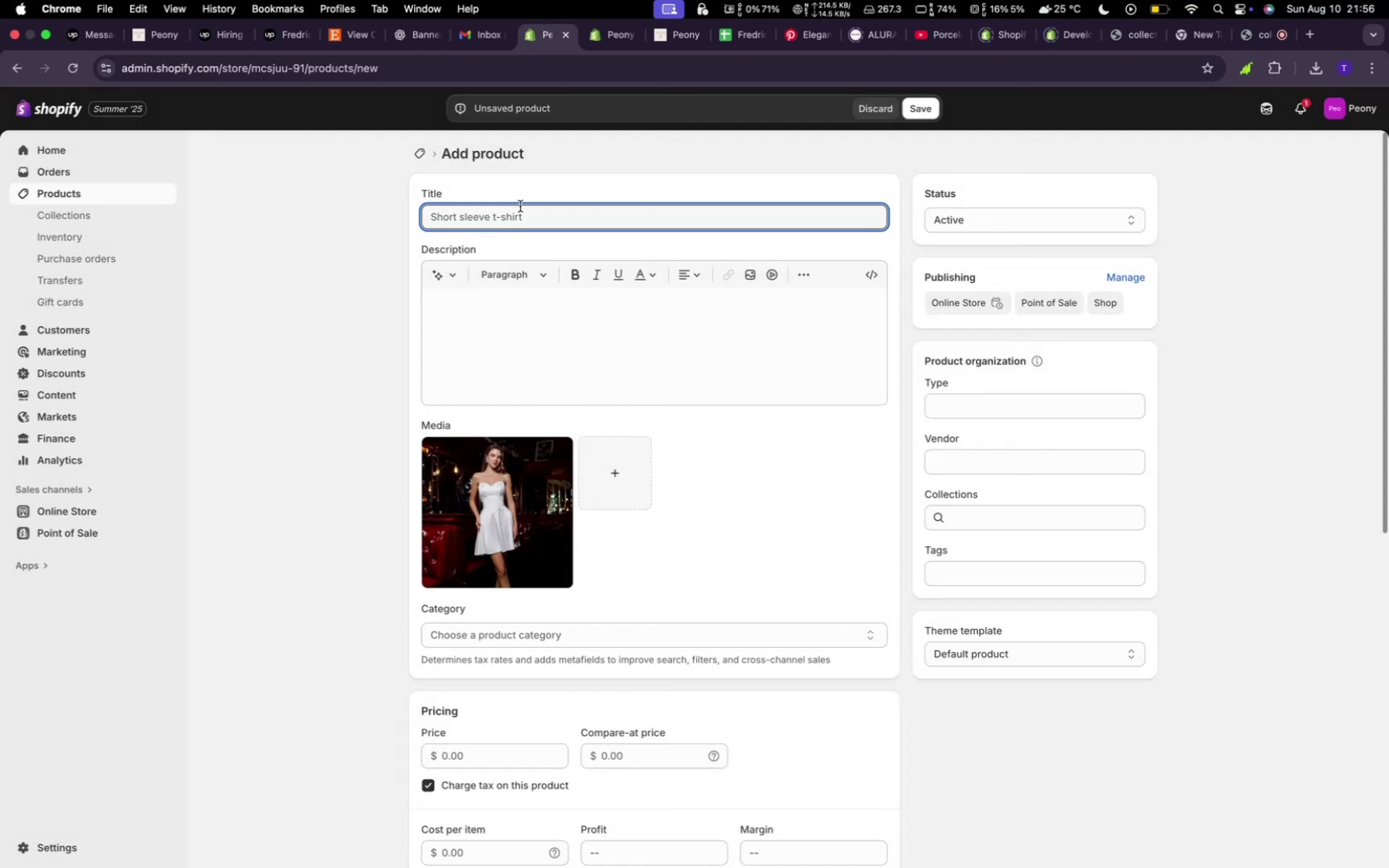 
type(Short Fancy)
key(Backspace)
key(Backspace)
key(Backspace)
key(Backspace)
key(Backspace)
type(cocktail Dress)
 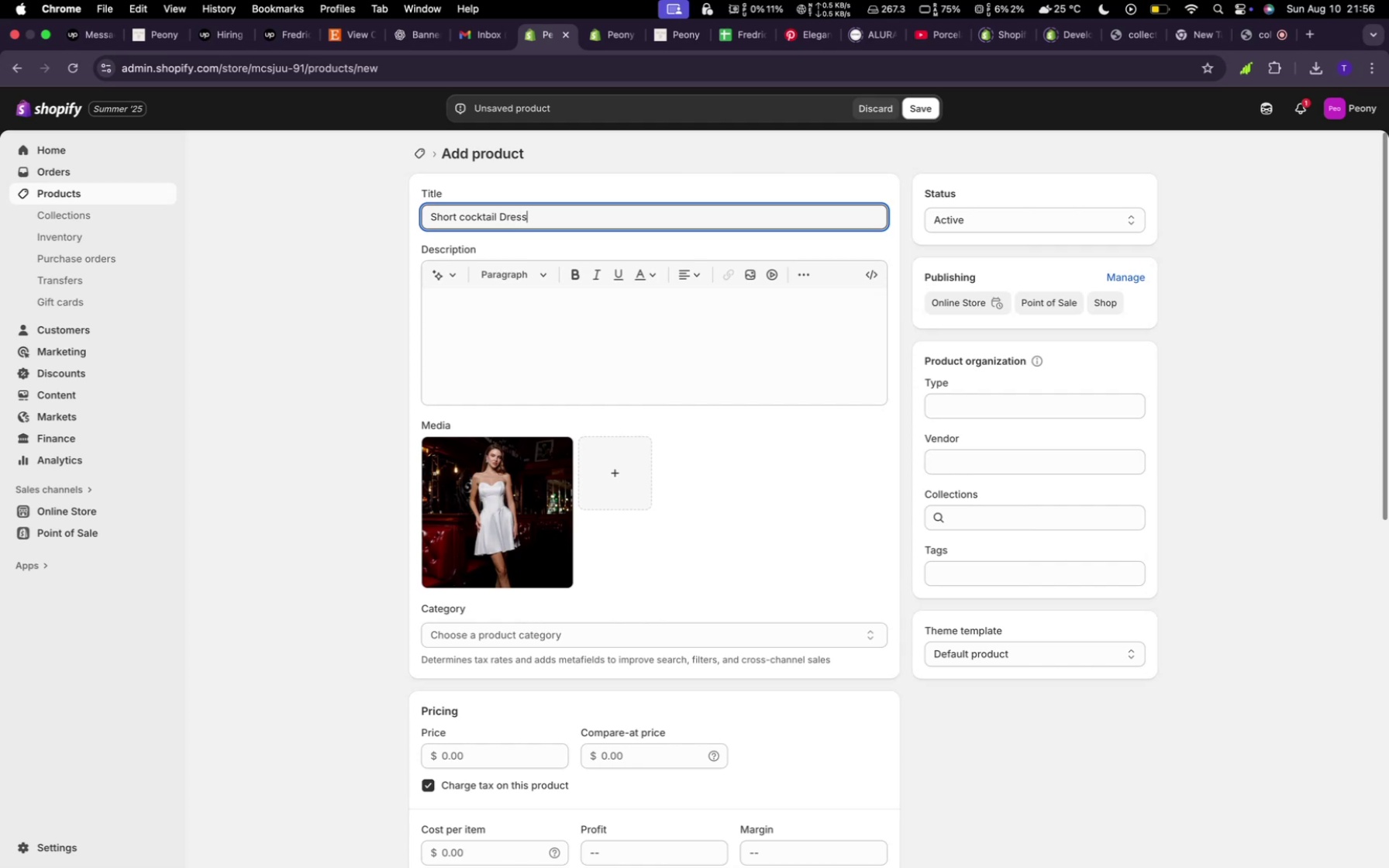 
left_click([443, 268])
 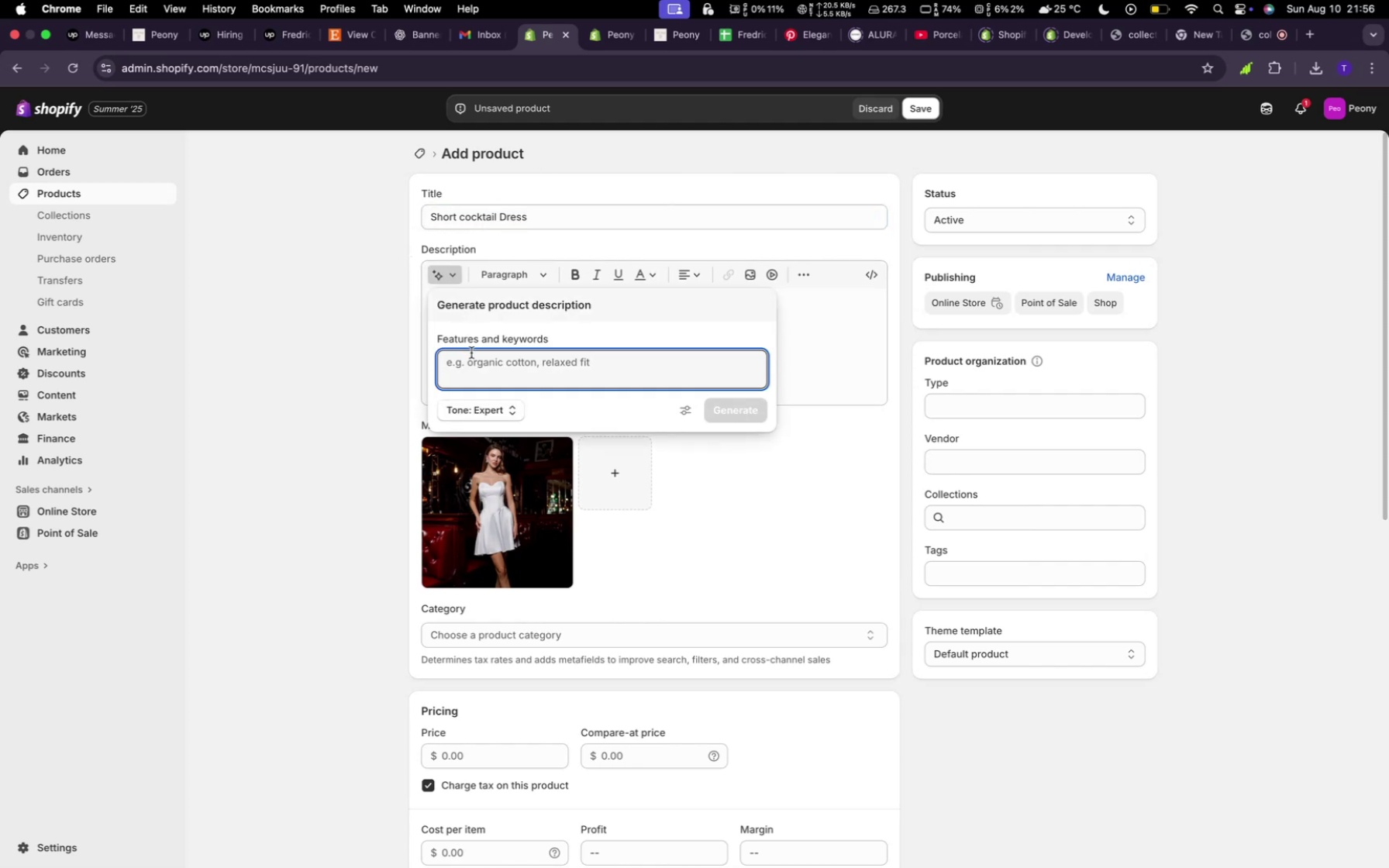 
type(random)
 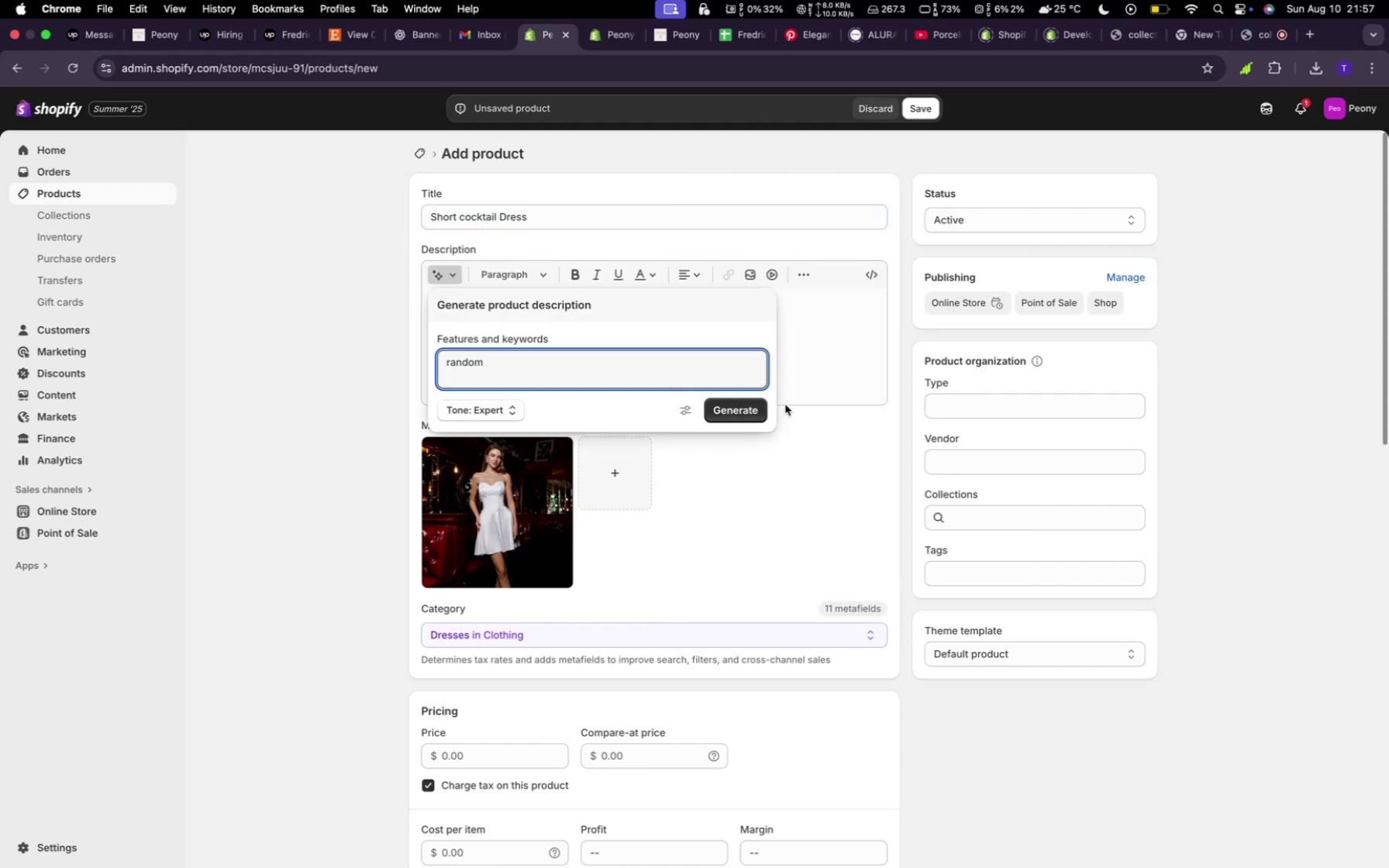 
left_click([757, 404])
 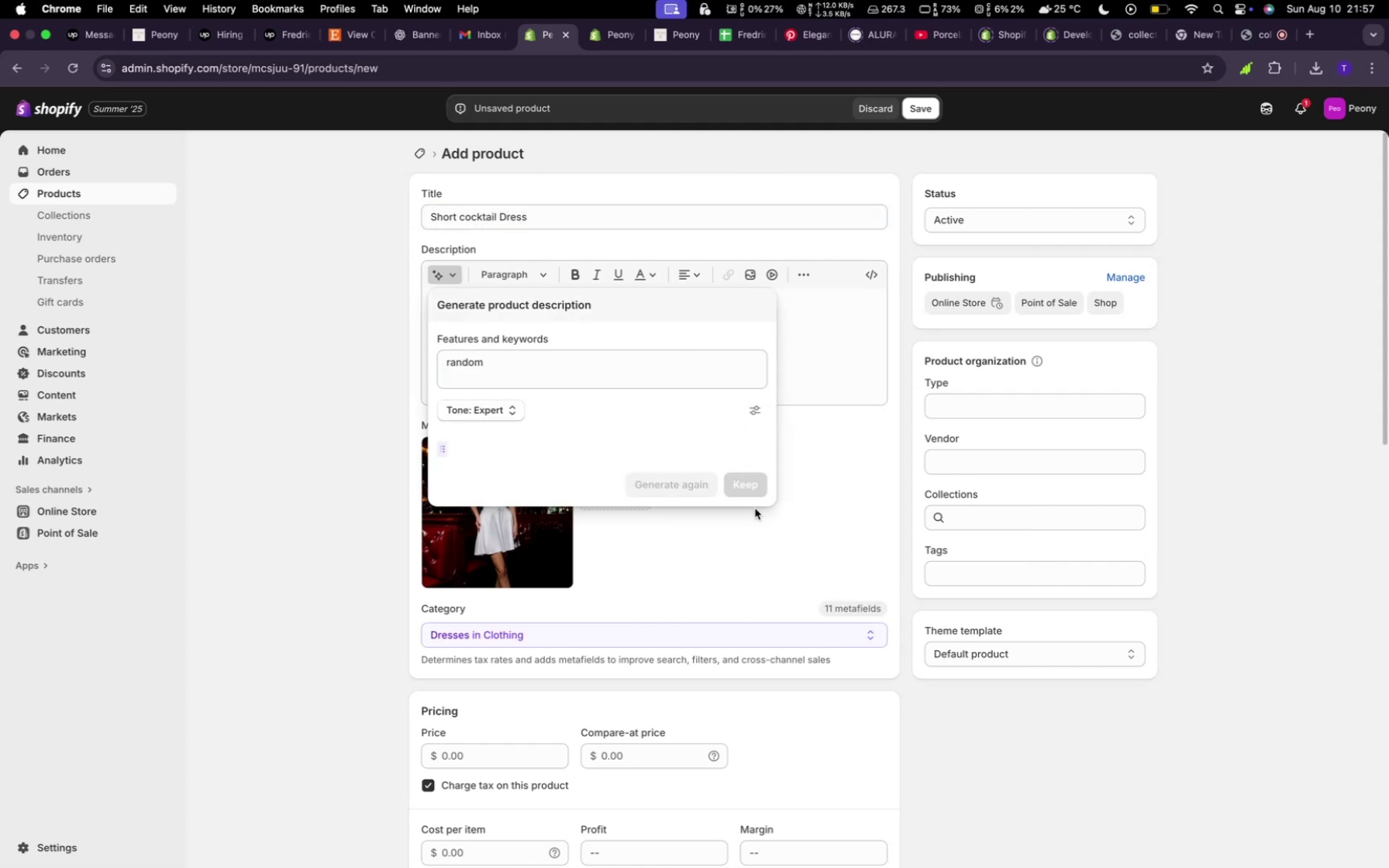 
mouse_move([732, 536])
 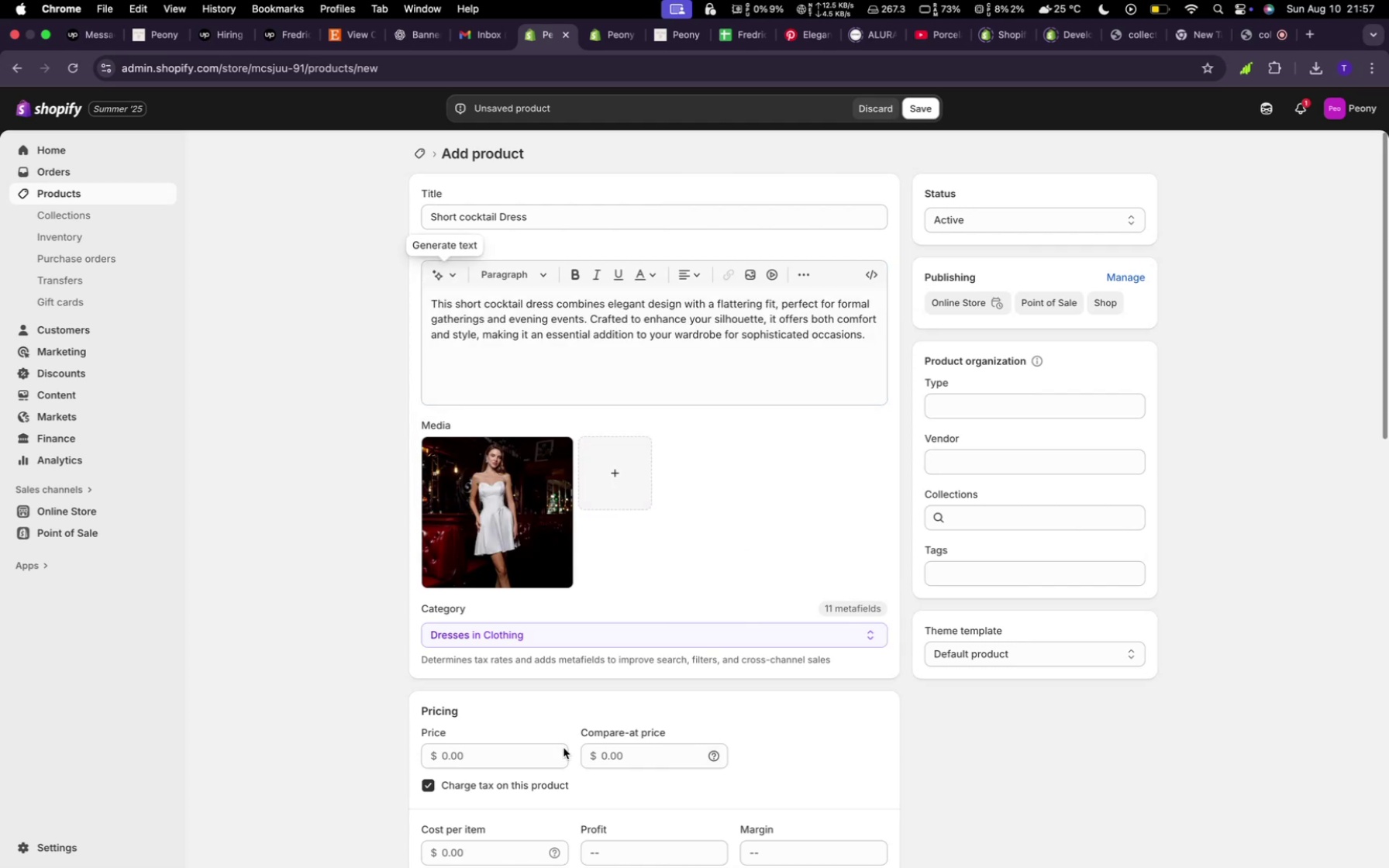 
left_click([540, 751])
 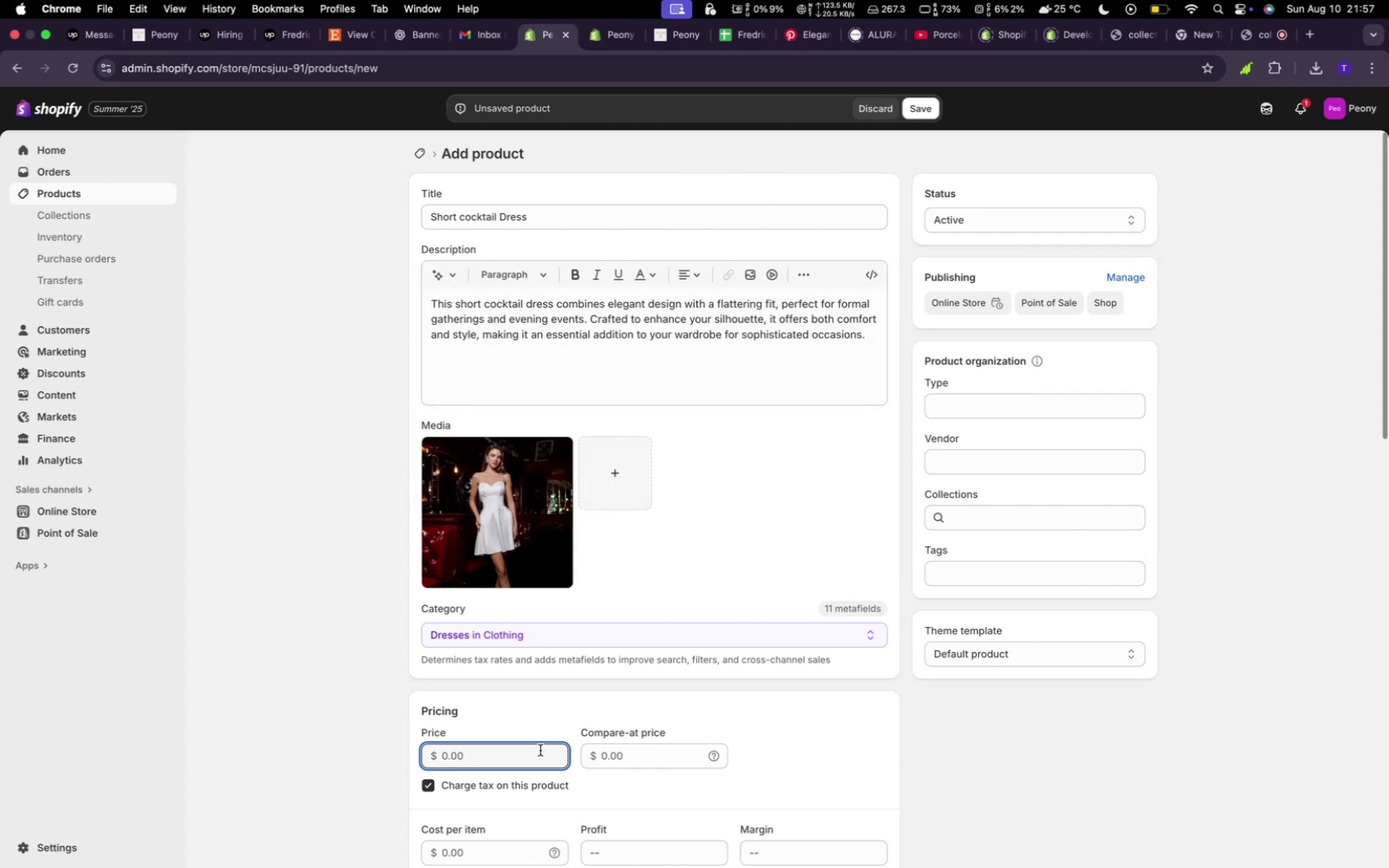 
type(290)
 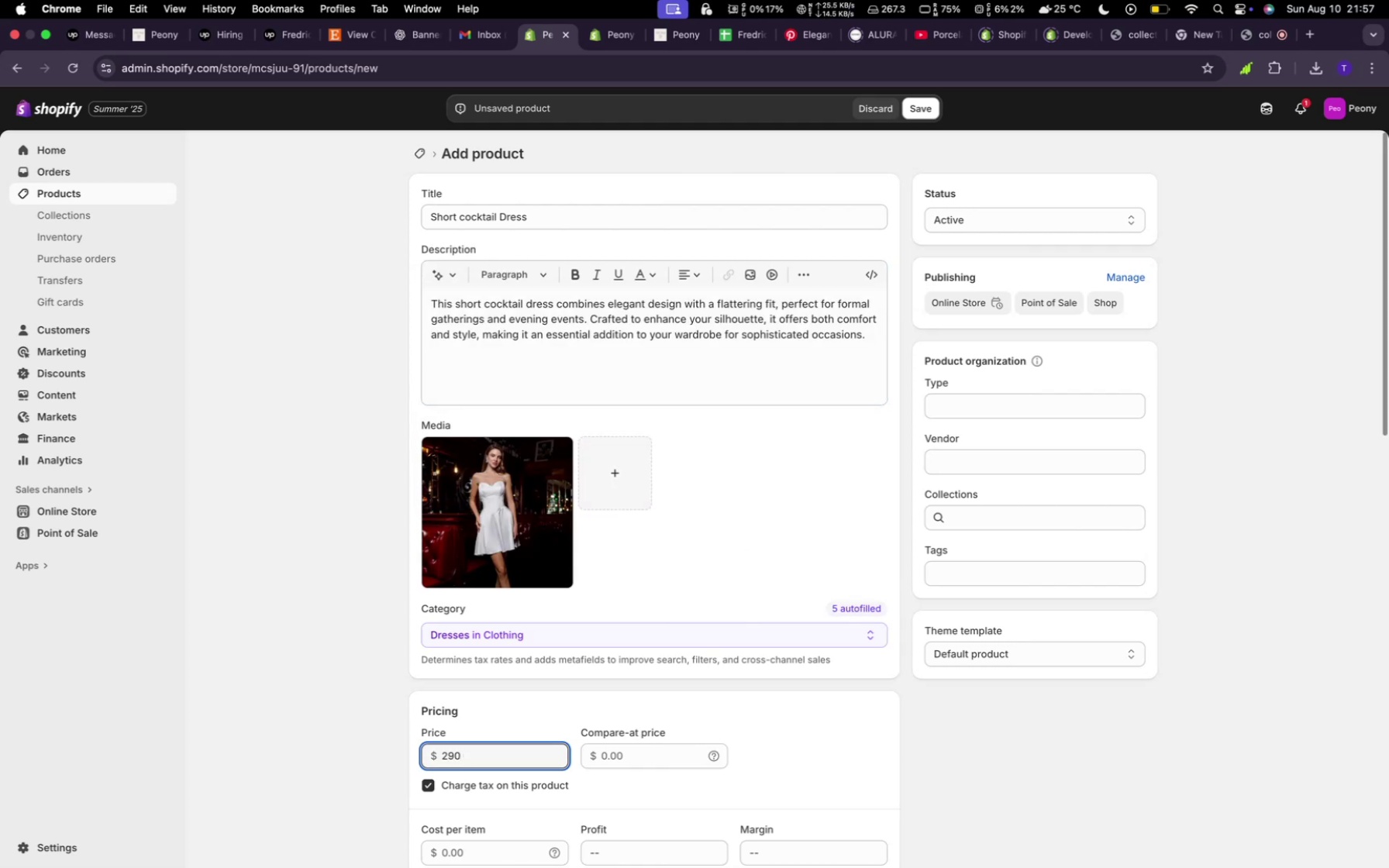 
scroll: coordinate [550, 732], scroll_direction: down, amount: 44.0
 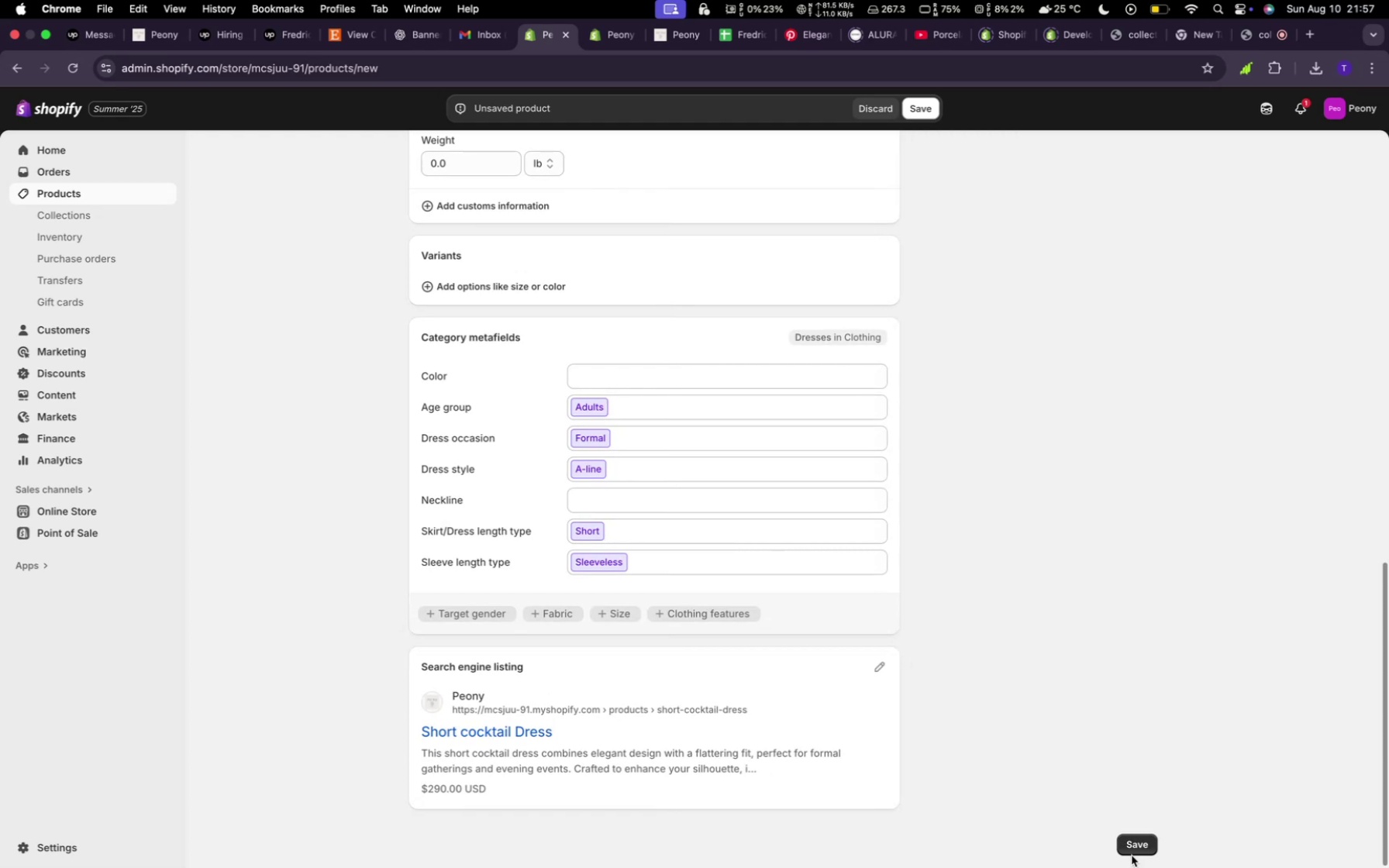 
left_click([1132, 850])
 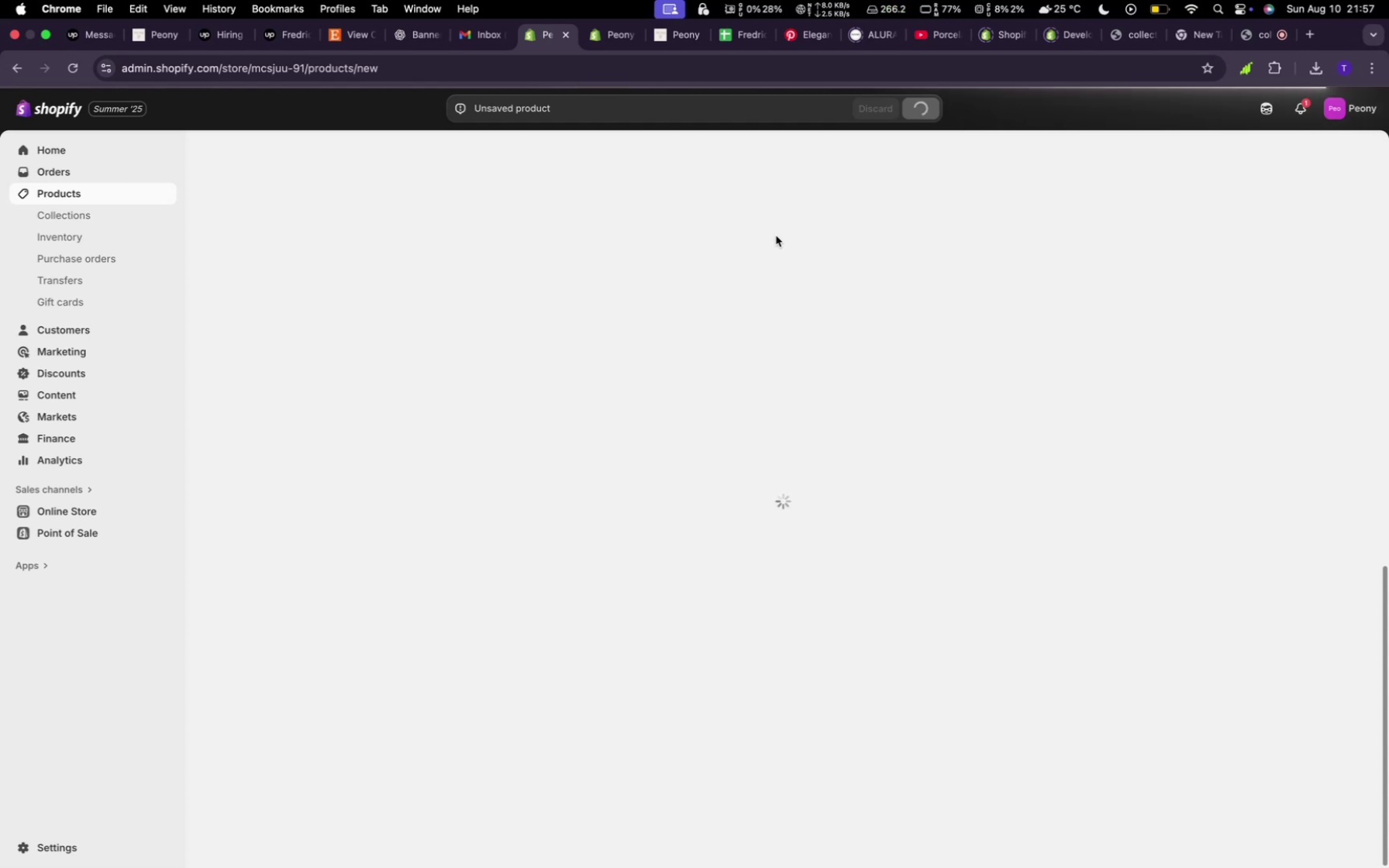 
wait(41.64)
 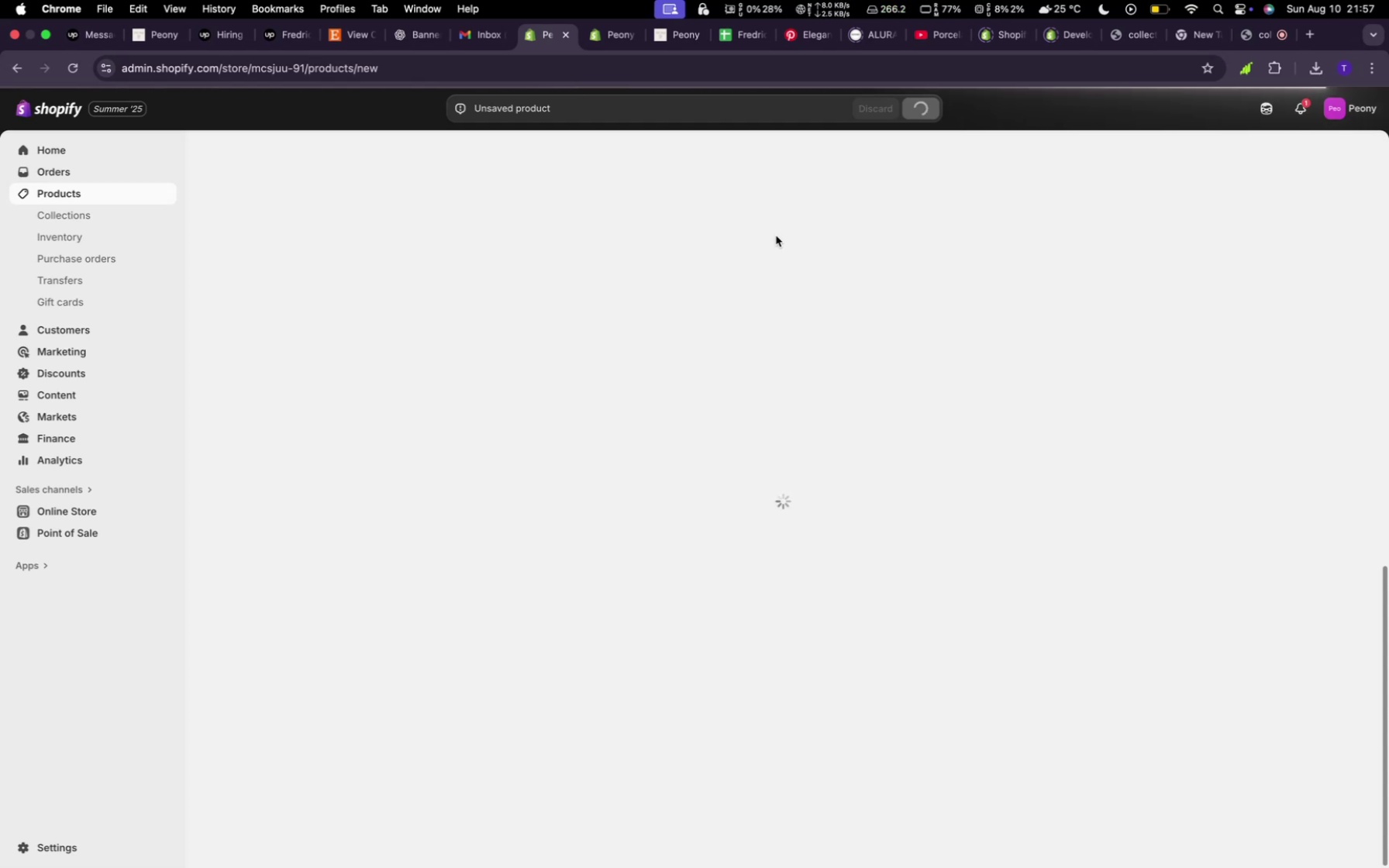 
left_click([612, 40])
 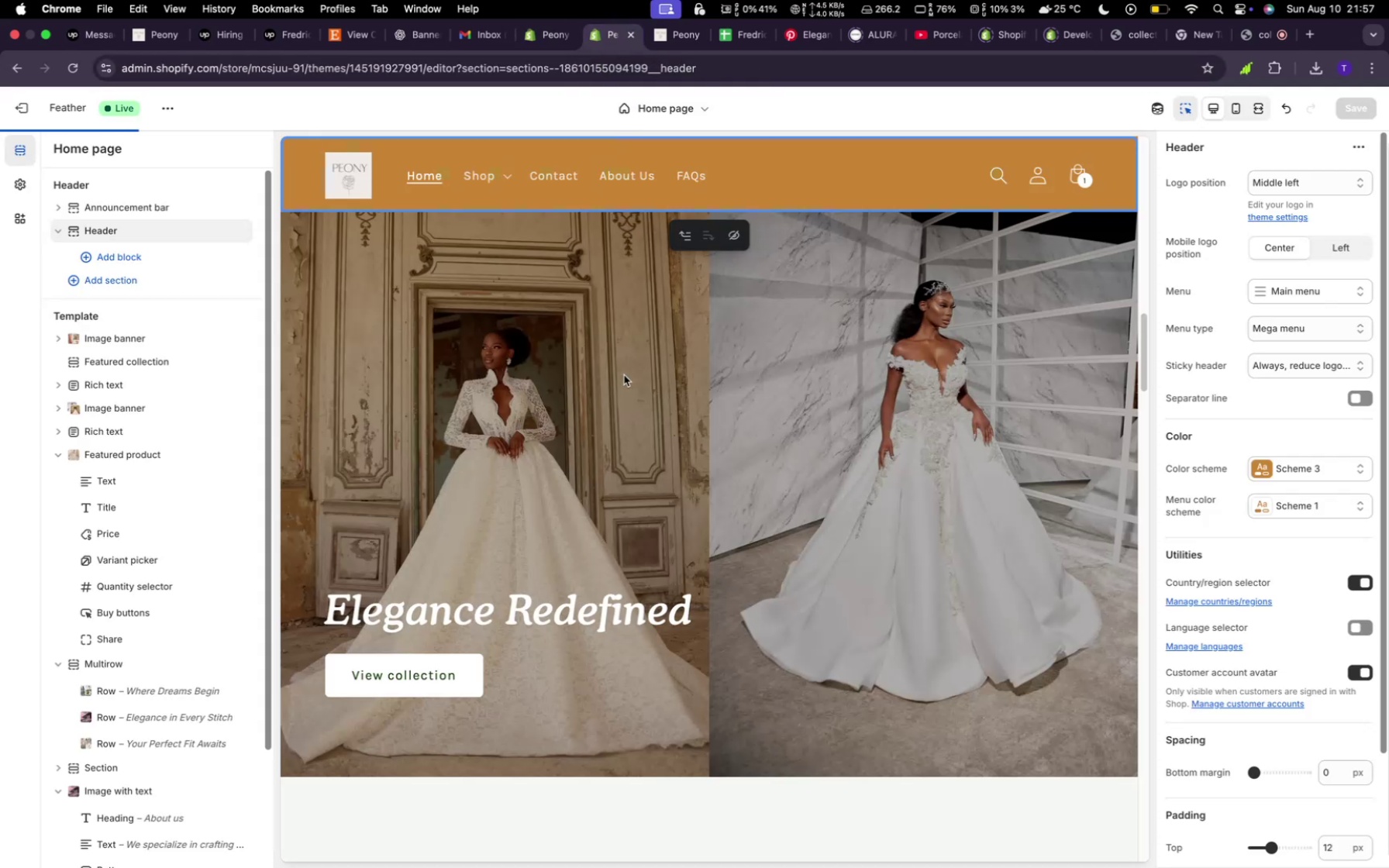 
scroll: coordinate [656, 426], scroll_direction: up, amount: 31.0
 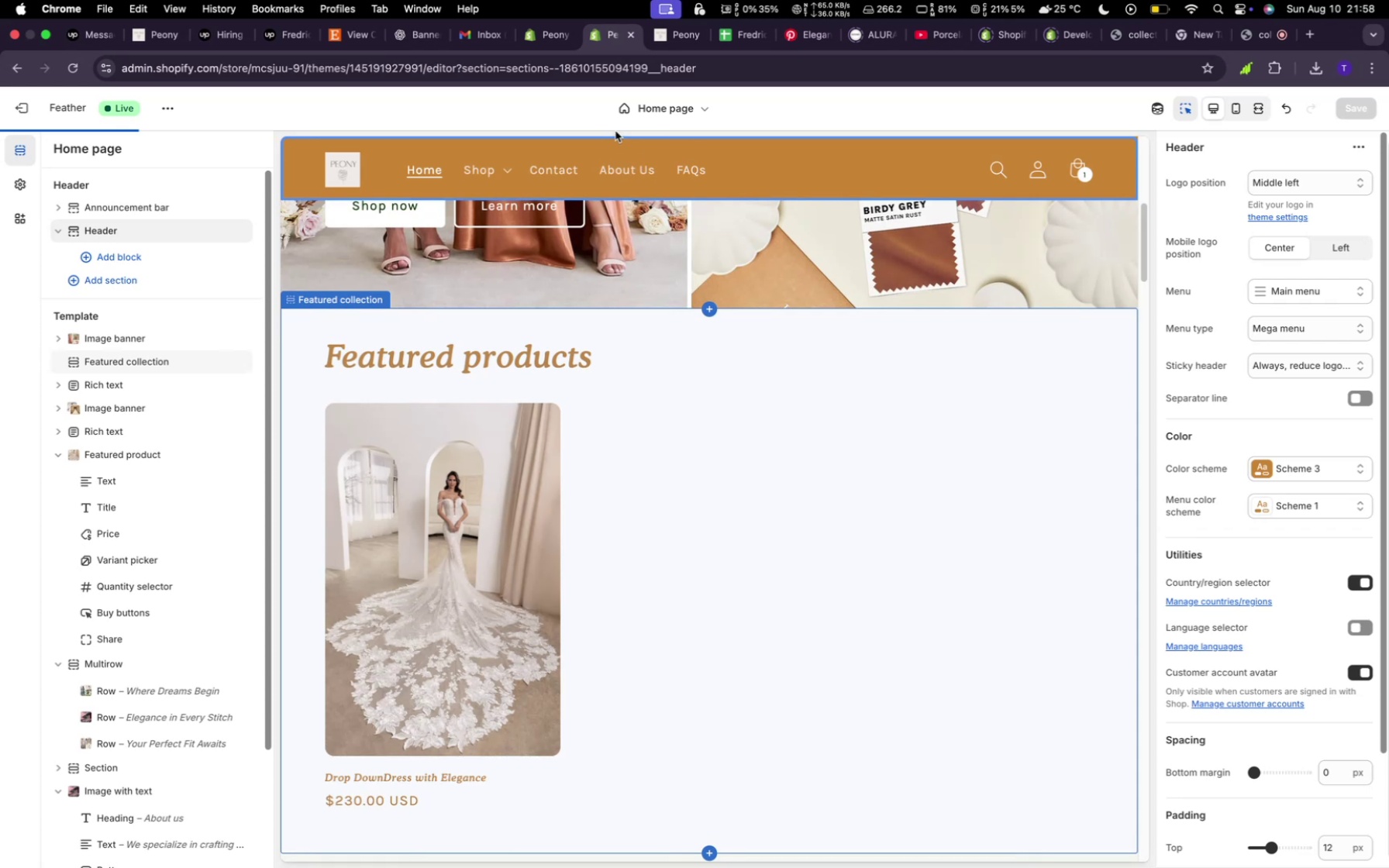 
left_click([541, 40])
 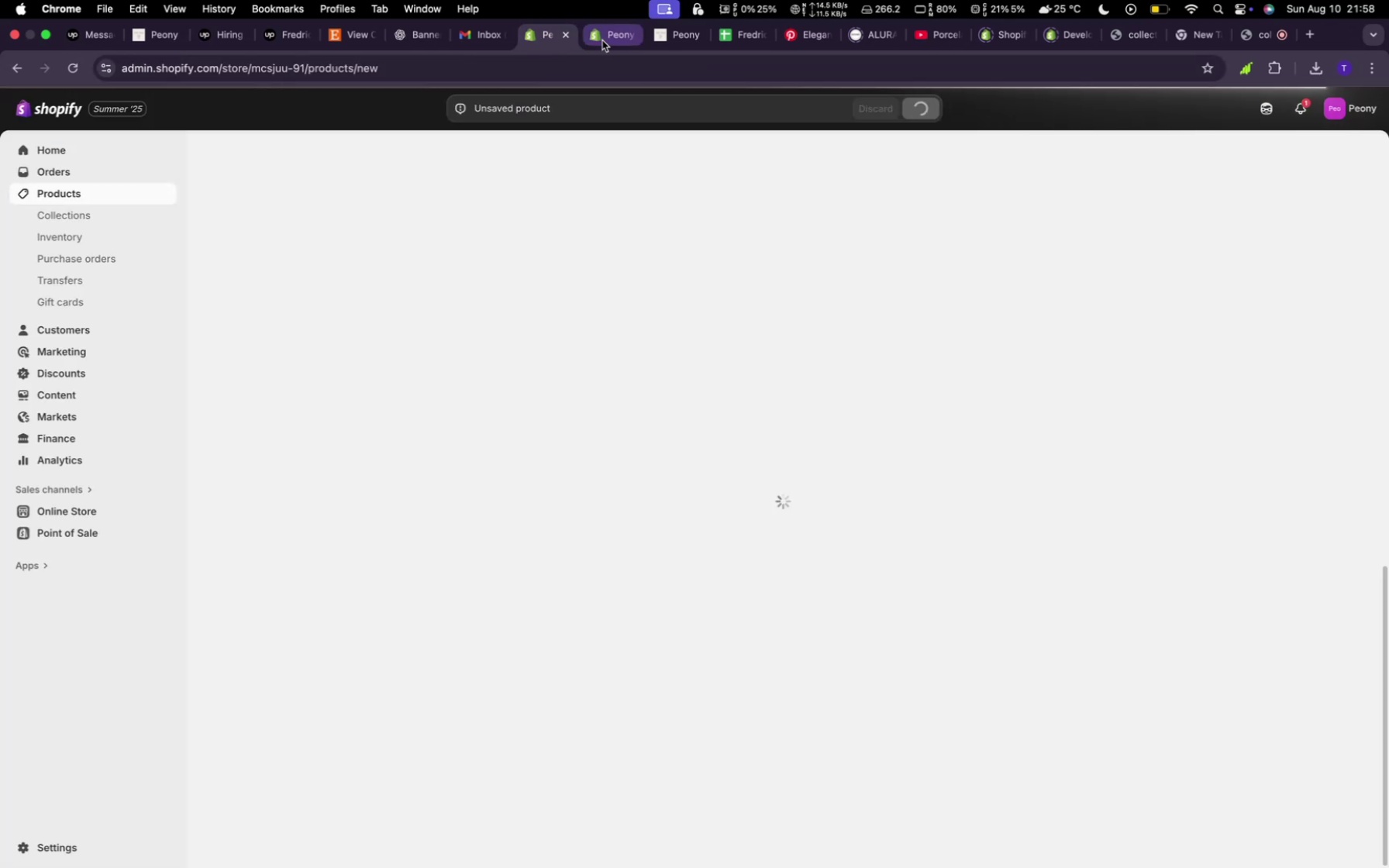 
left_click([603, 40])
 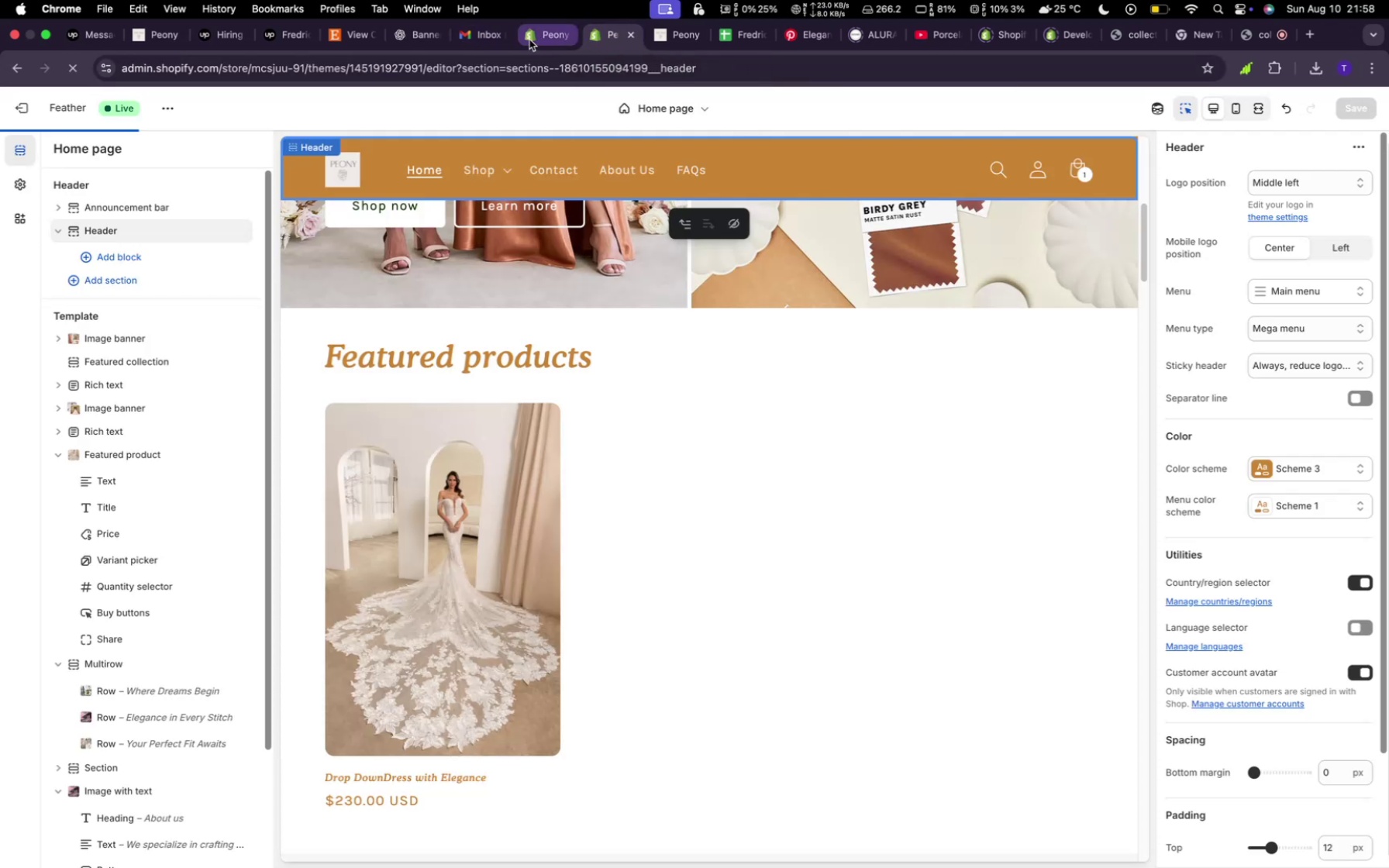 
left_click([539, 39])
 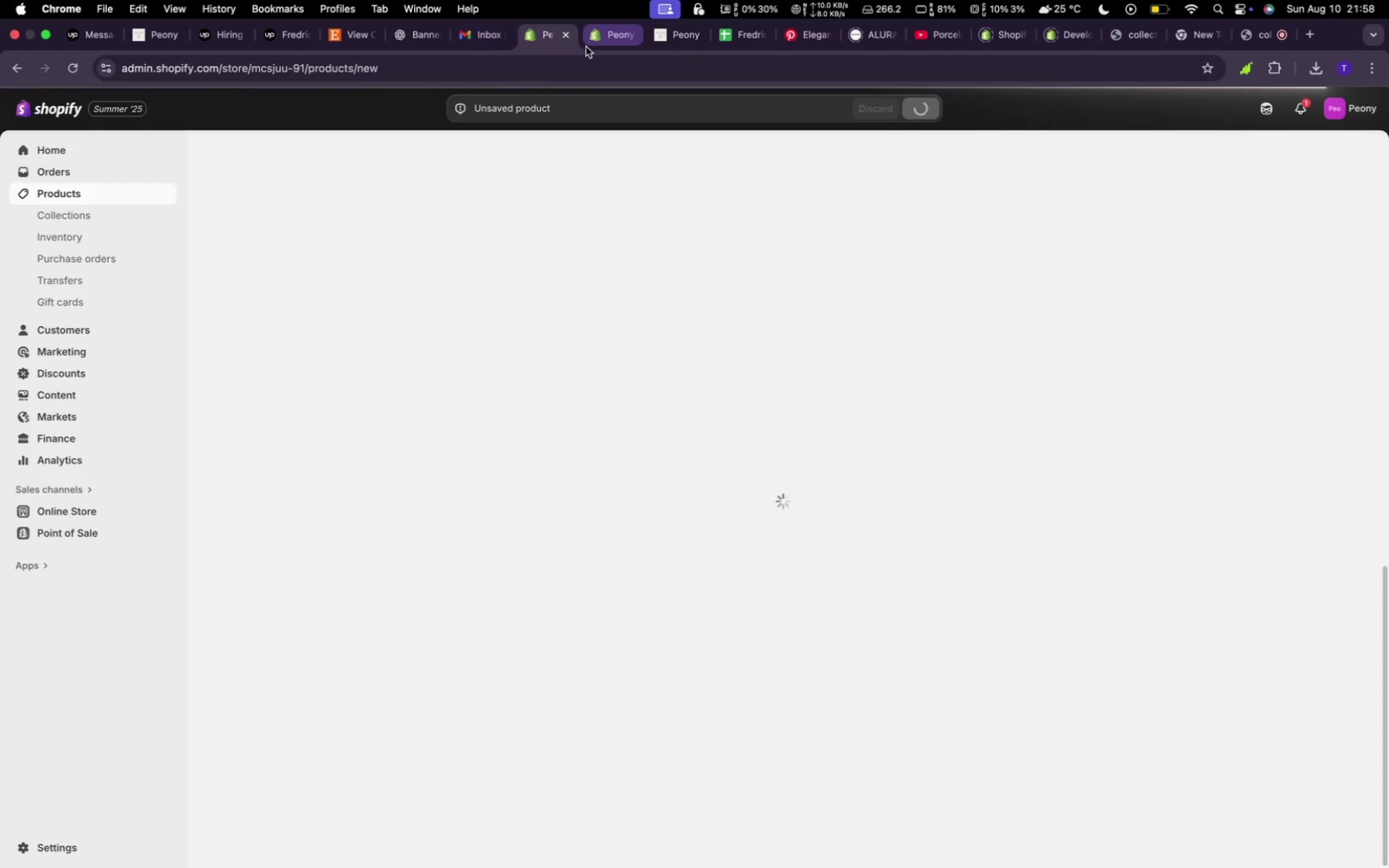 
left_click([608, 37])
 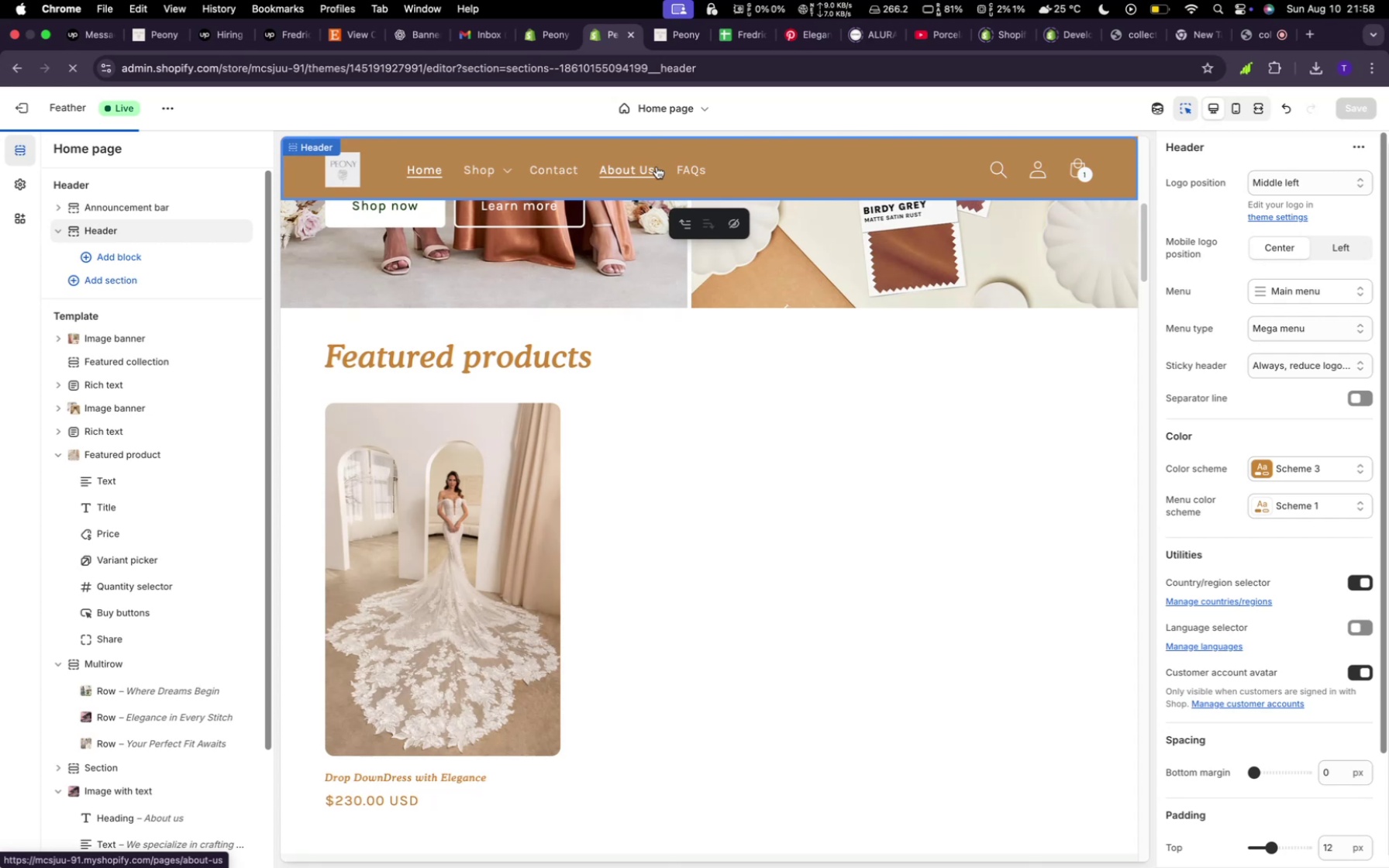 
wait(24.37)
 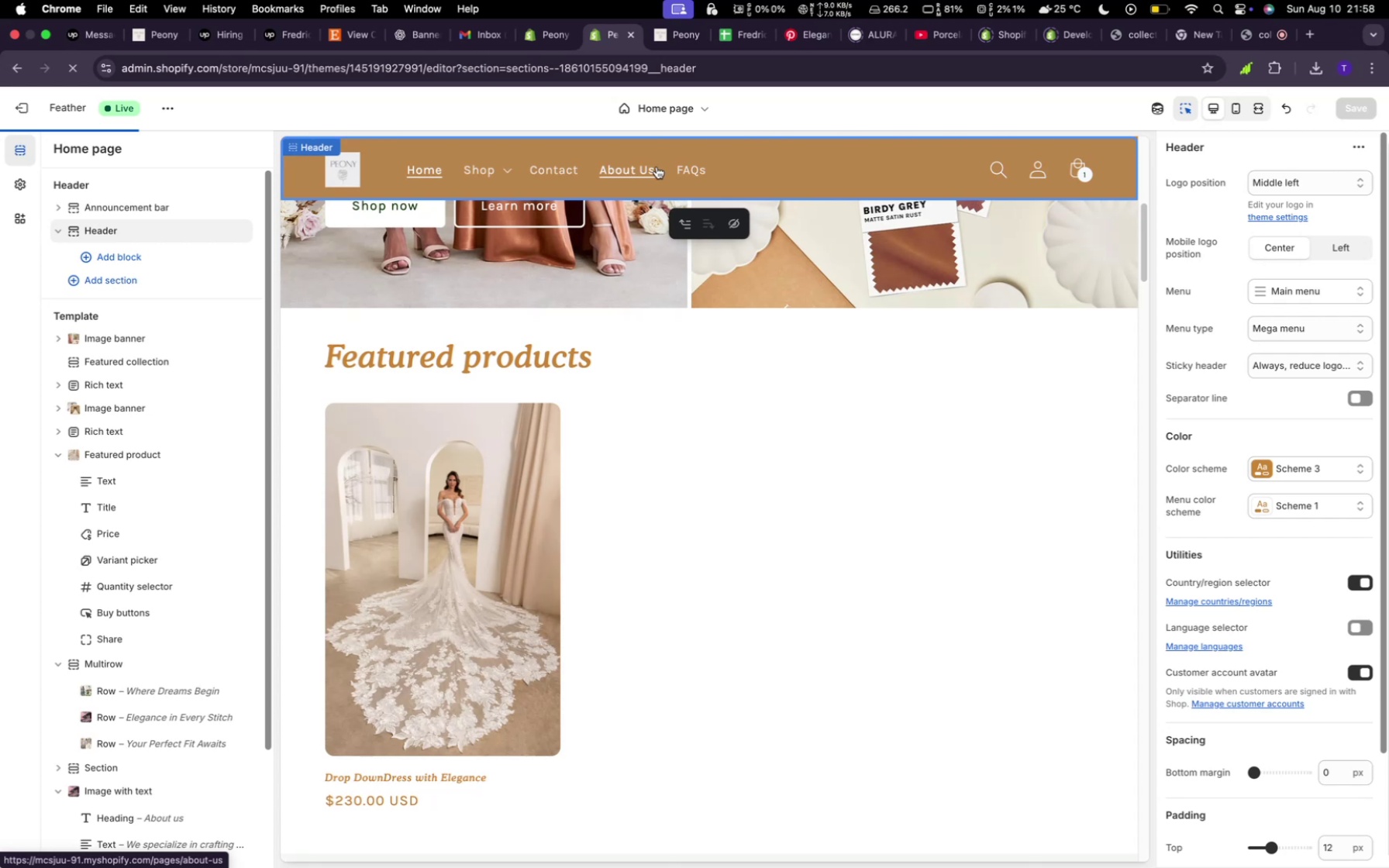 
left_click([562, 25])
 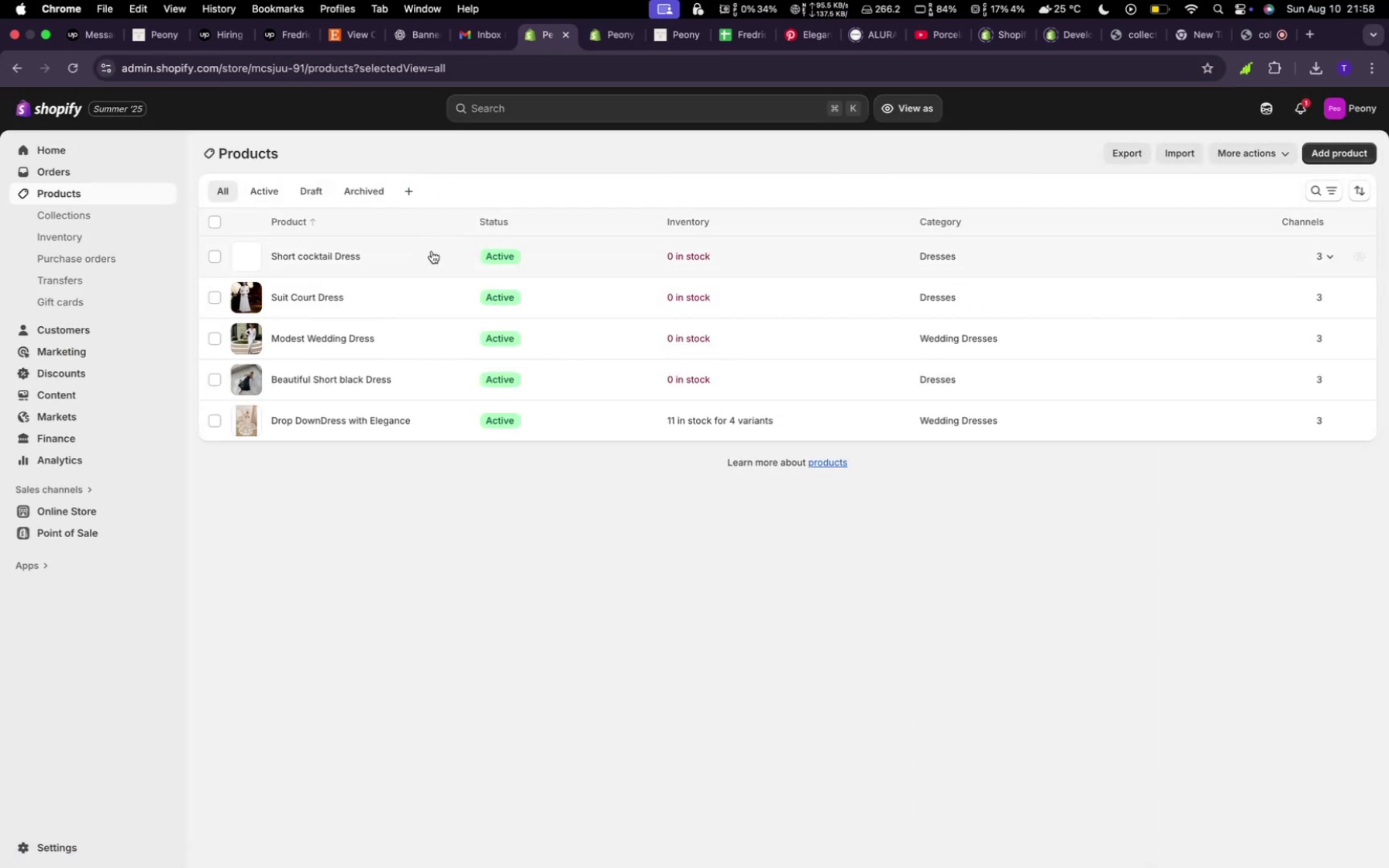 
wait(6.73)
 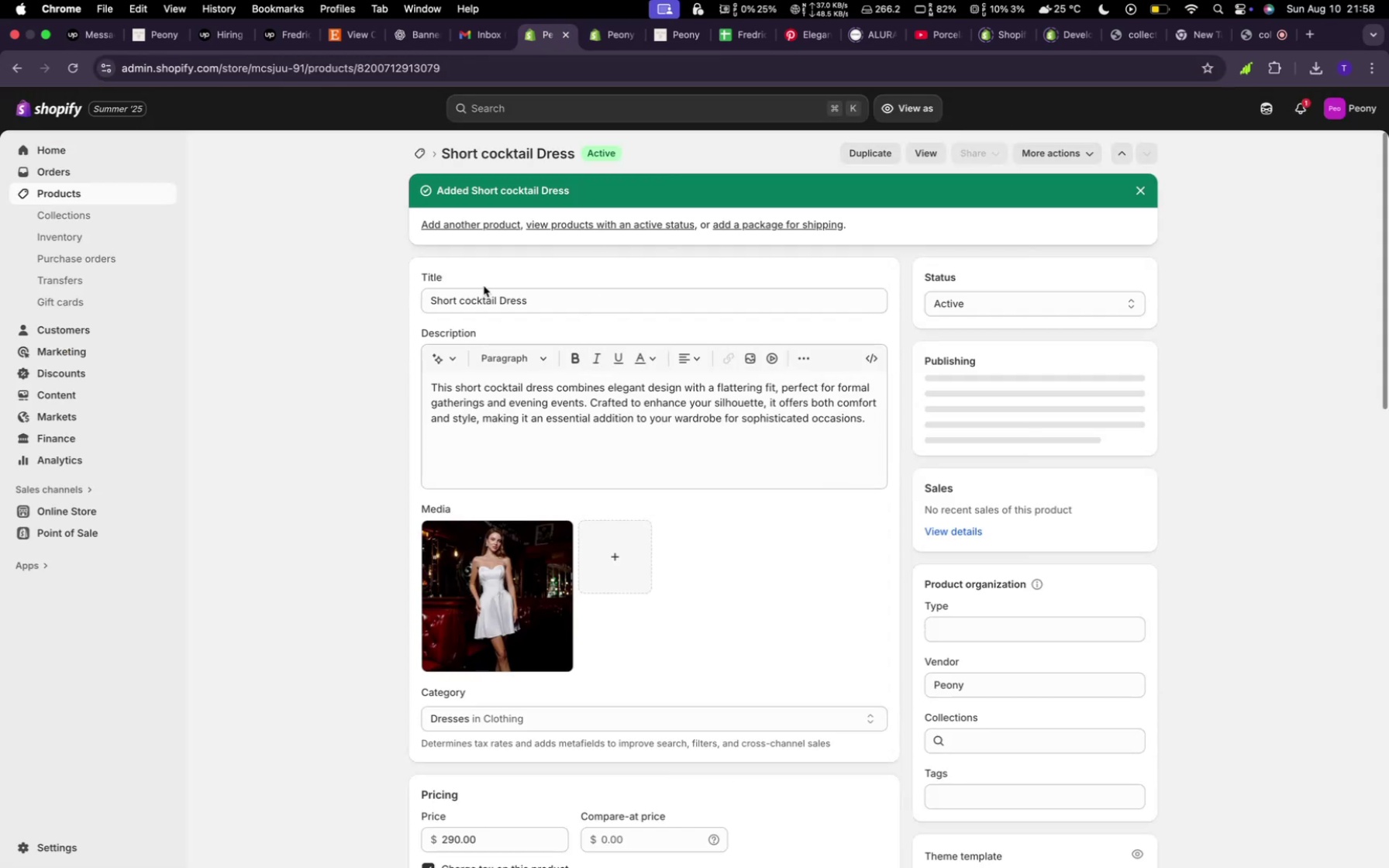 
left_click([1313, 163])
 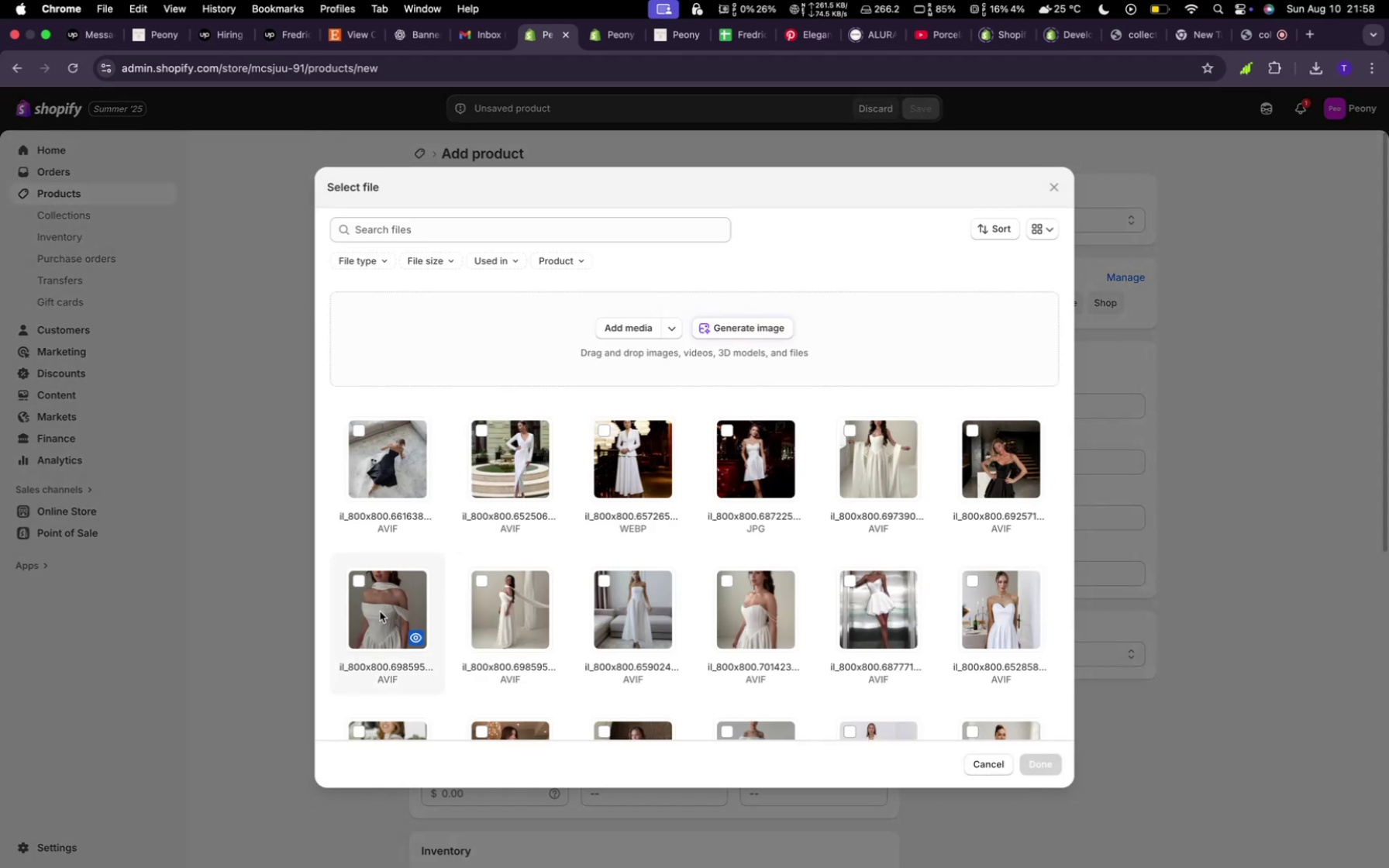 
wait(7.75)
 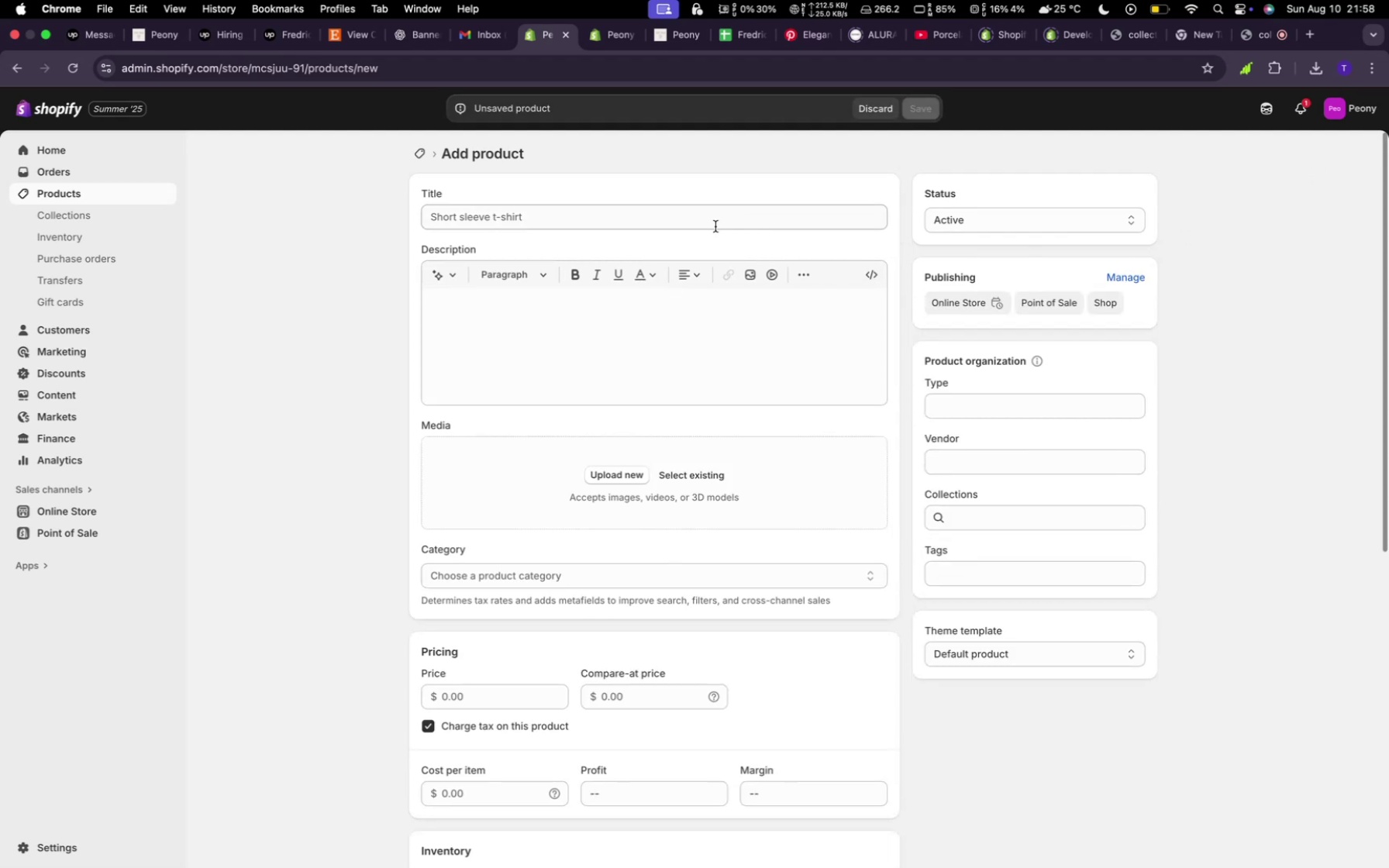 
left_click([908, 466])
 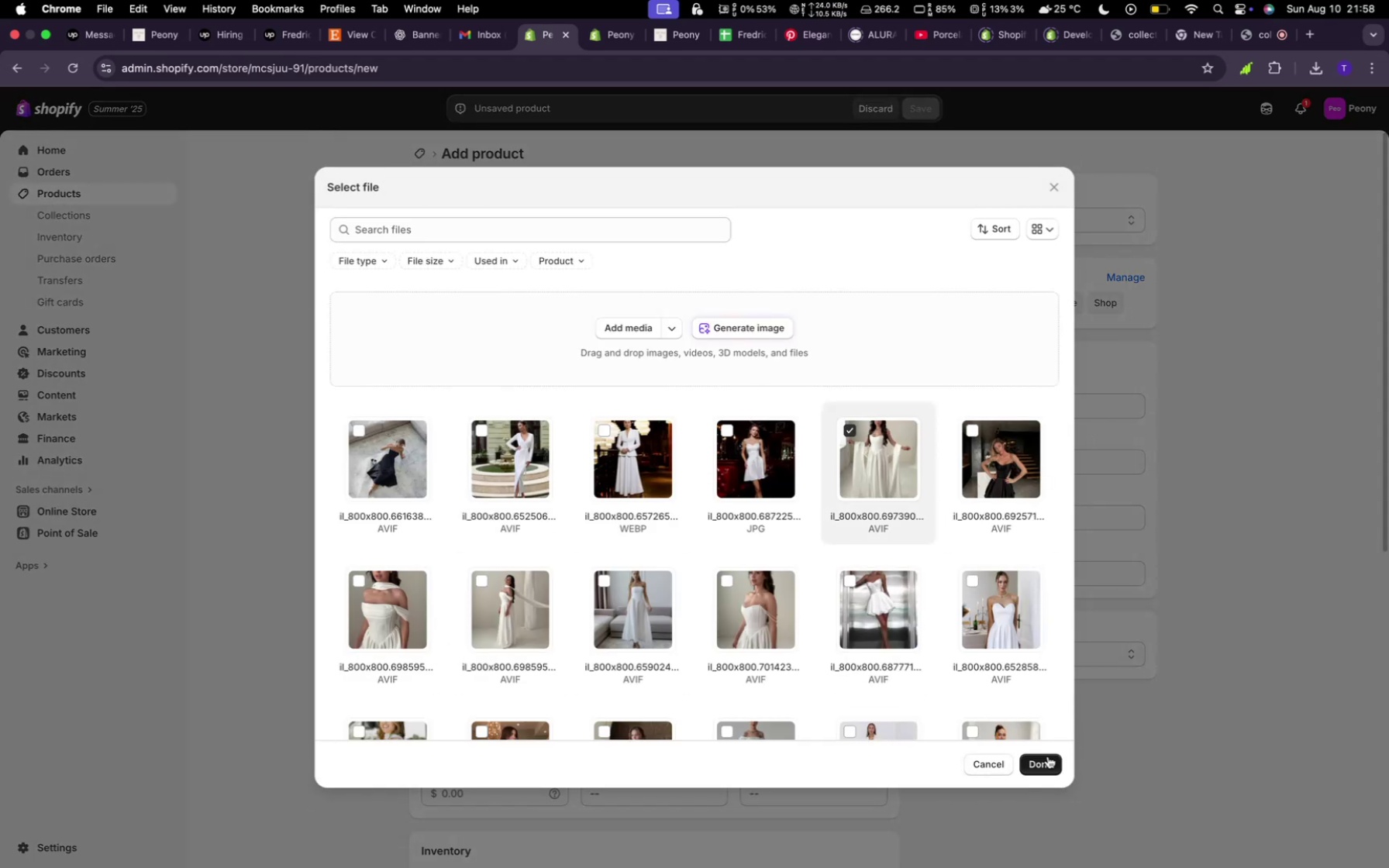 
left_click([1046, 766])
 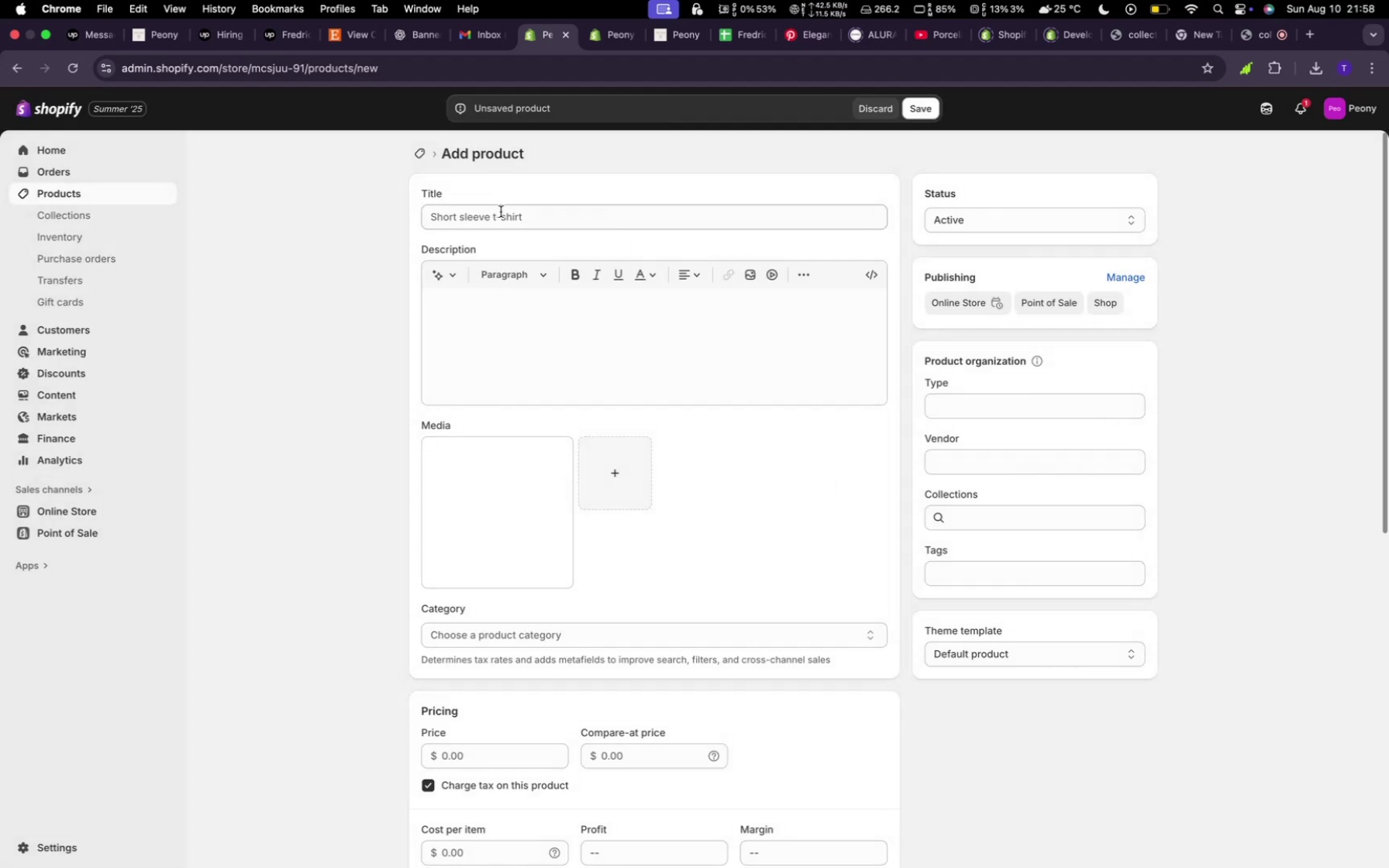 
left_click([501, 215])
 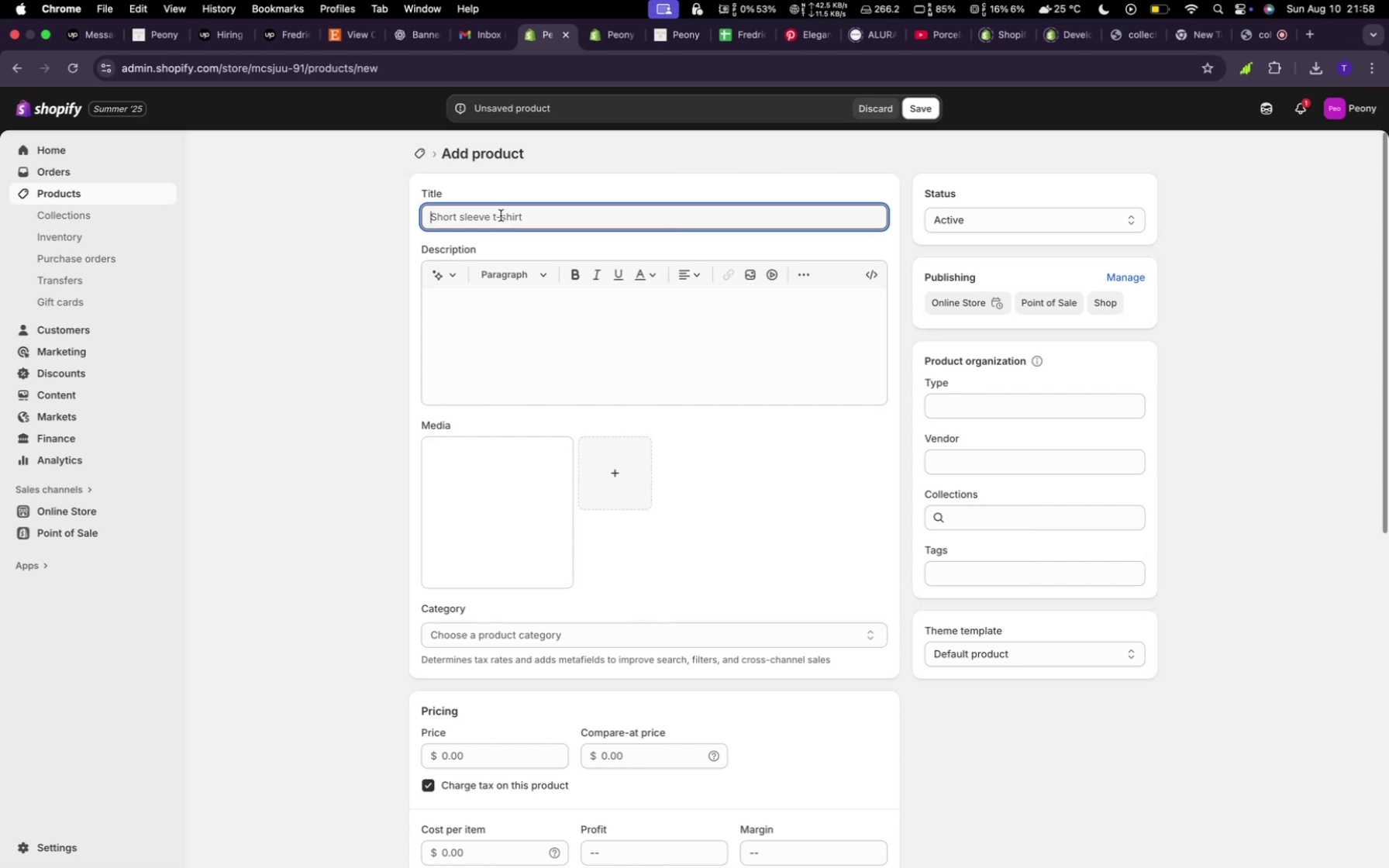 
type(Long Dreess)
key(Backspace)
key(Backspace)
key(Backspace)
type(ss witha )
key(Backspace)
key(Backspace)
key(Backspace)
type(h a scraf)
 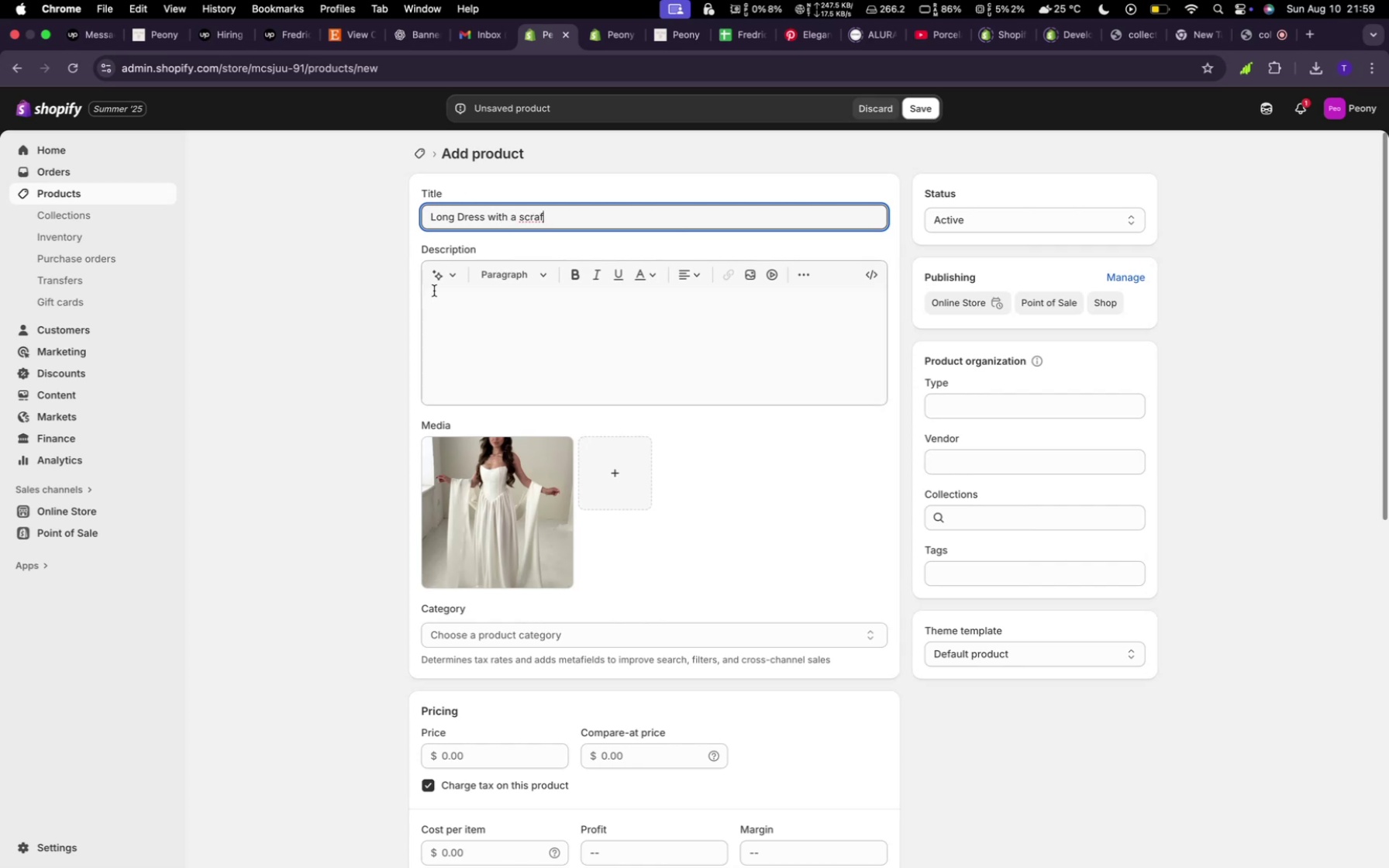 
left_click([445, 279])
 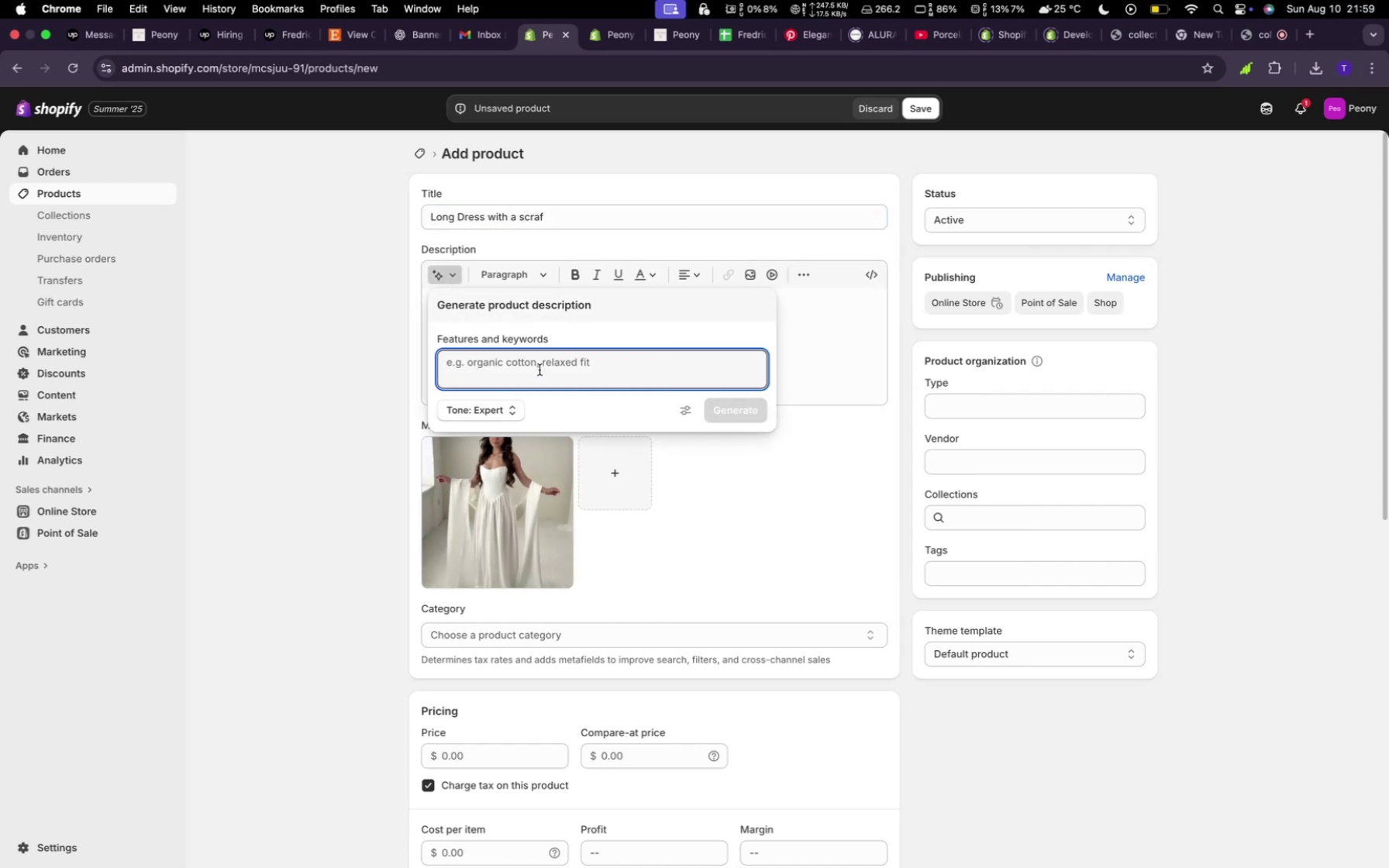 
type(random)
 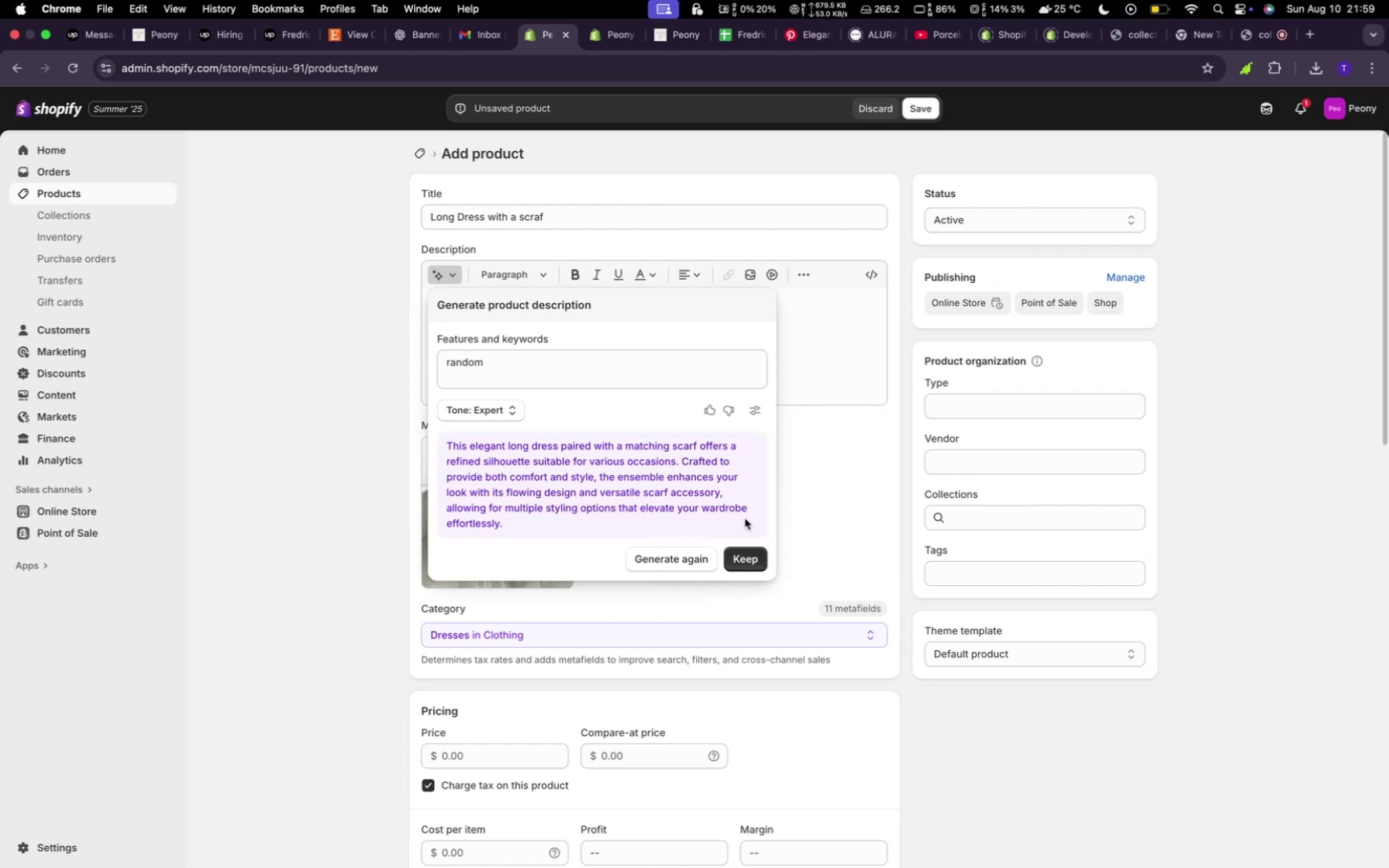 
wait(7.84)
 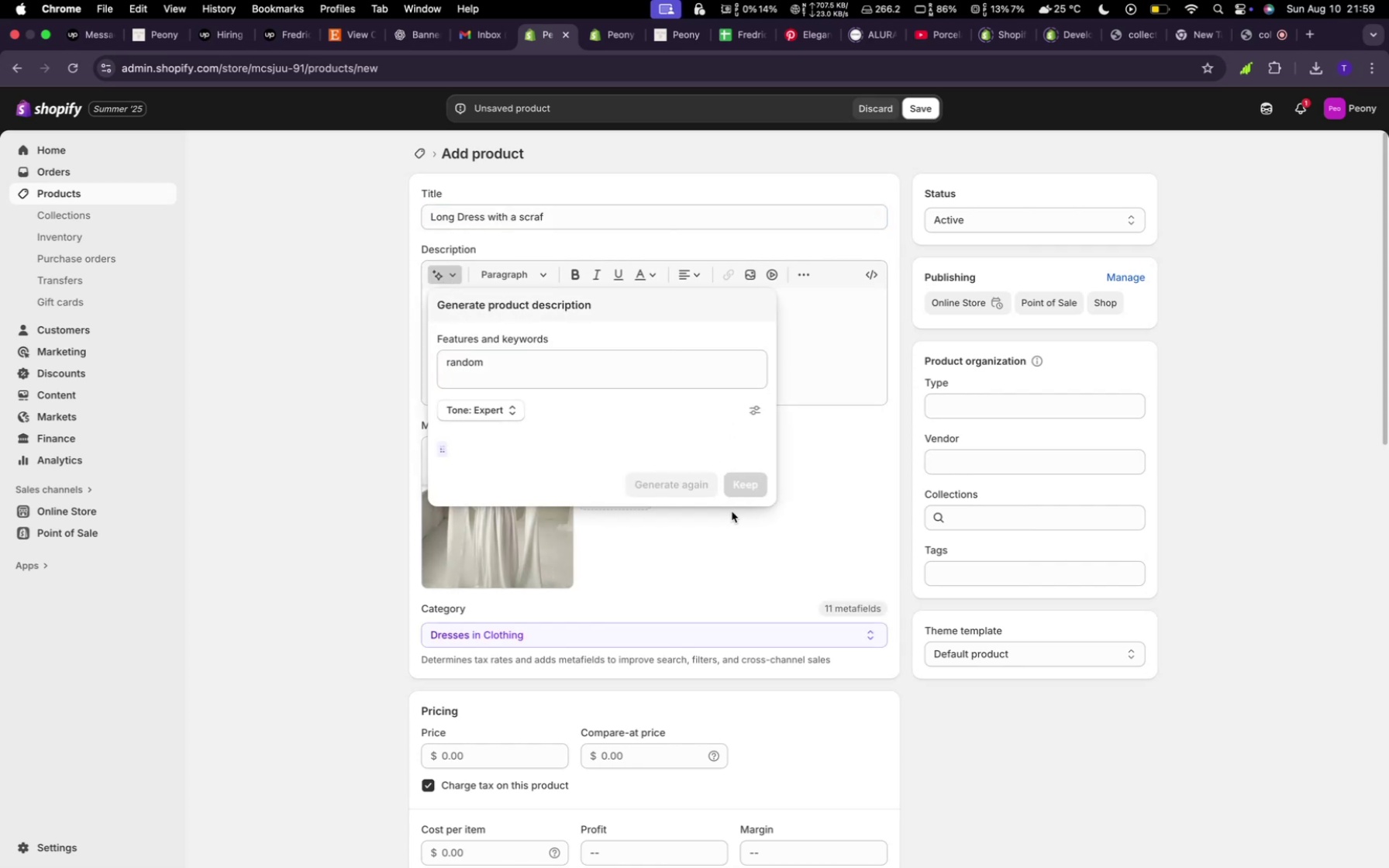 
left_click([745, 549])
 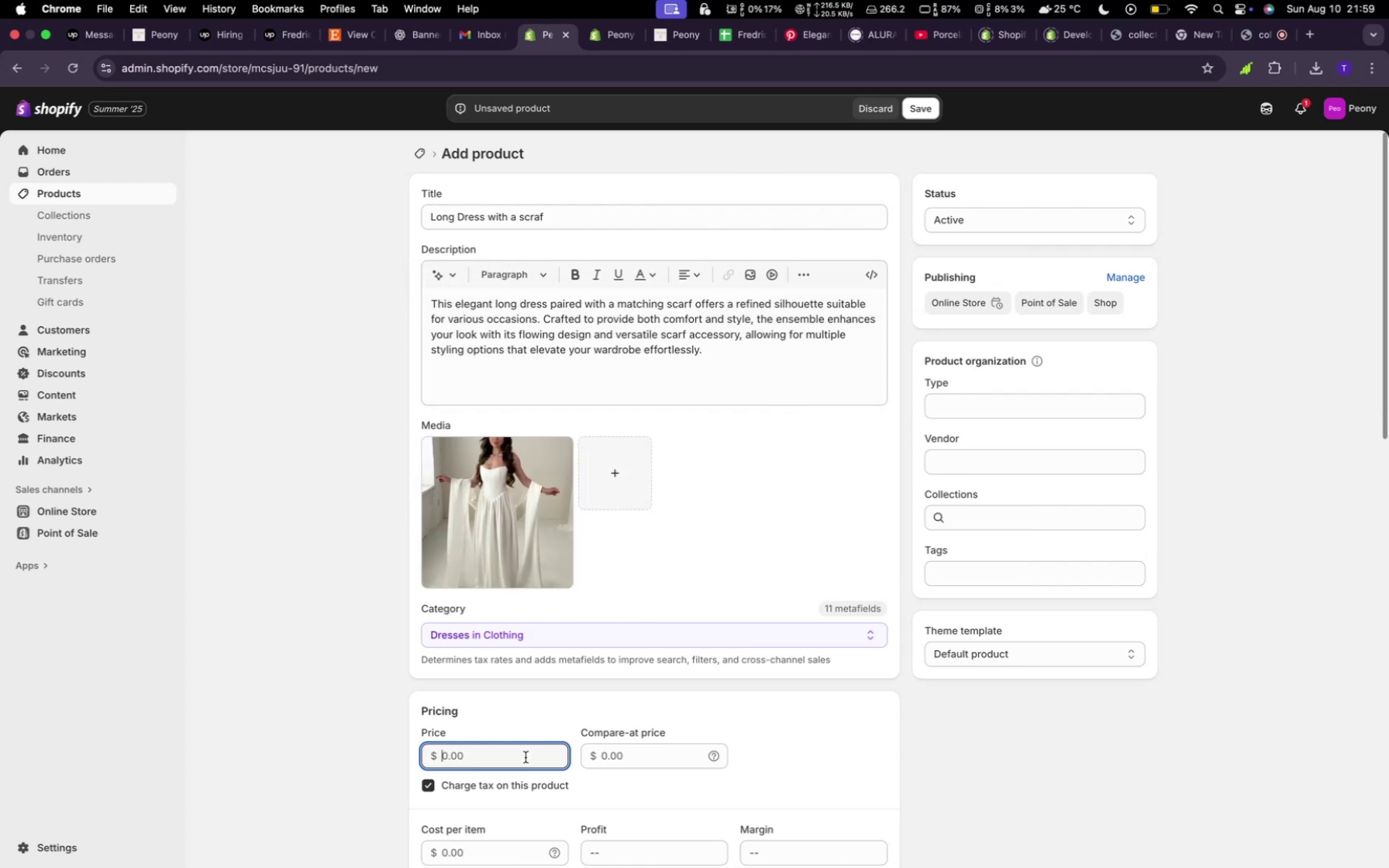 
type(400)
 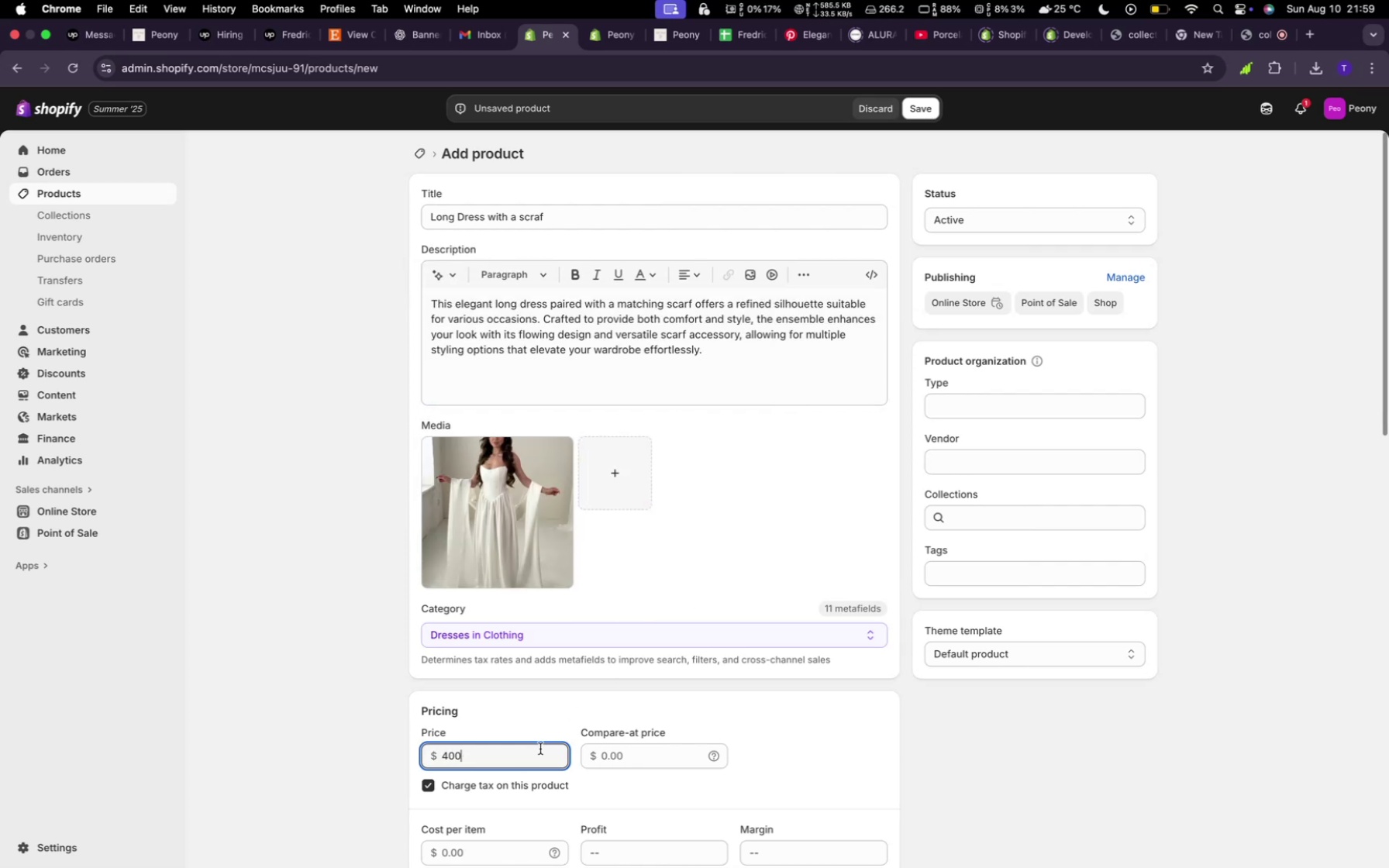 
scroll: coordinate [690, 631], scroll_direction: down, amount: 39.0
 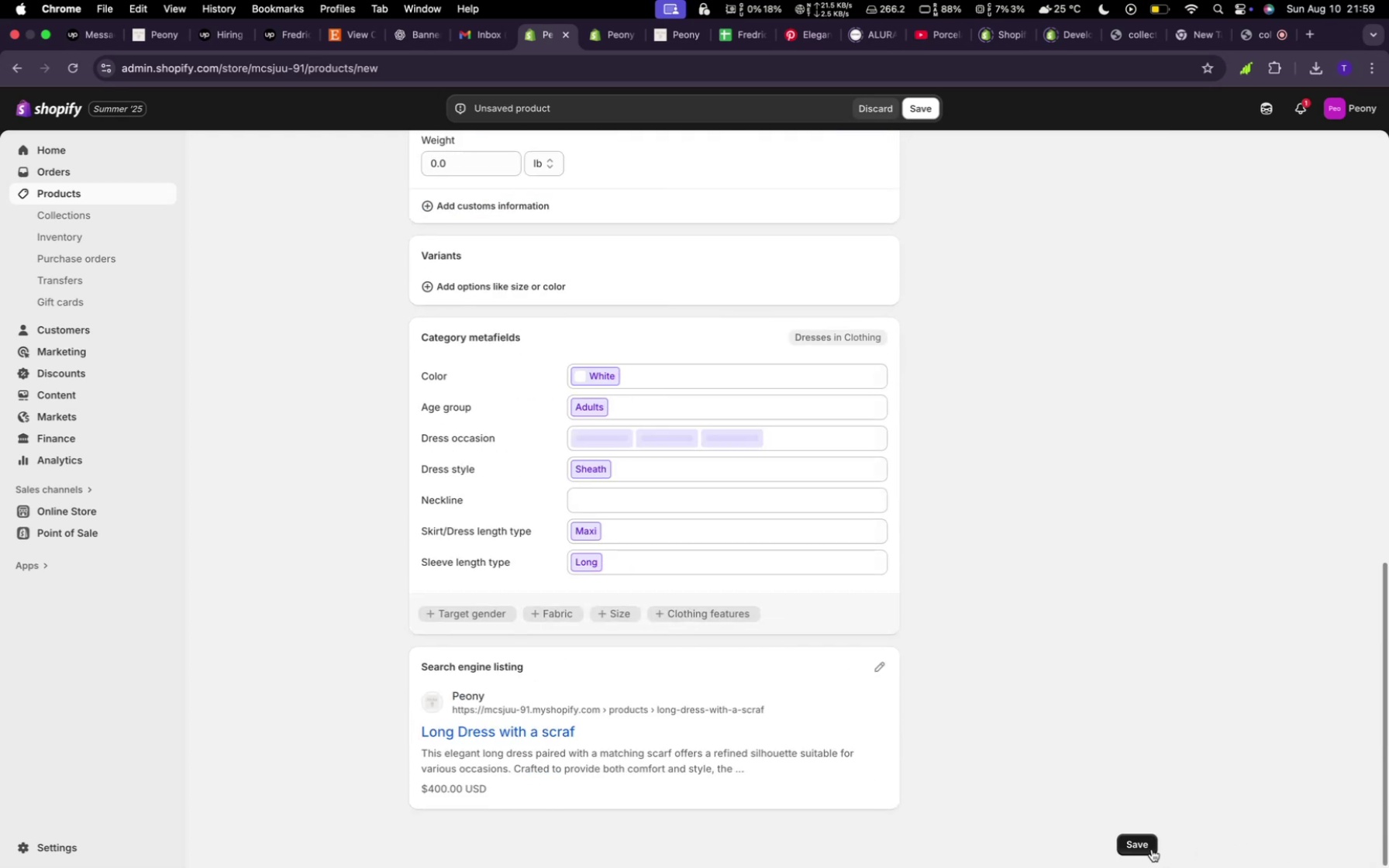 
left_click([1125, 848])
 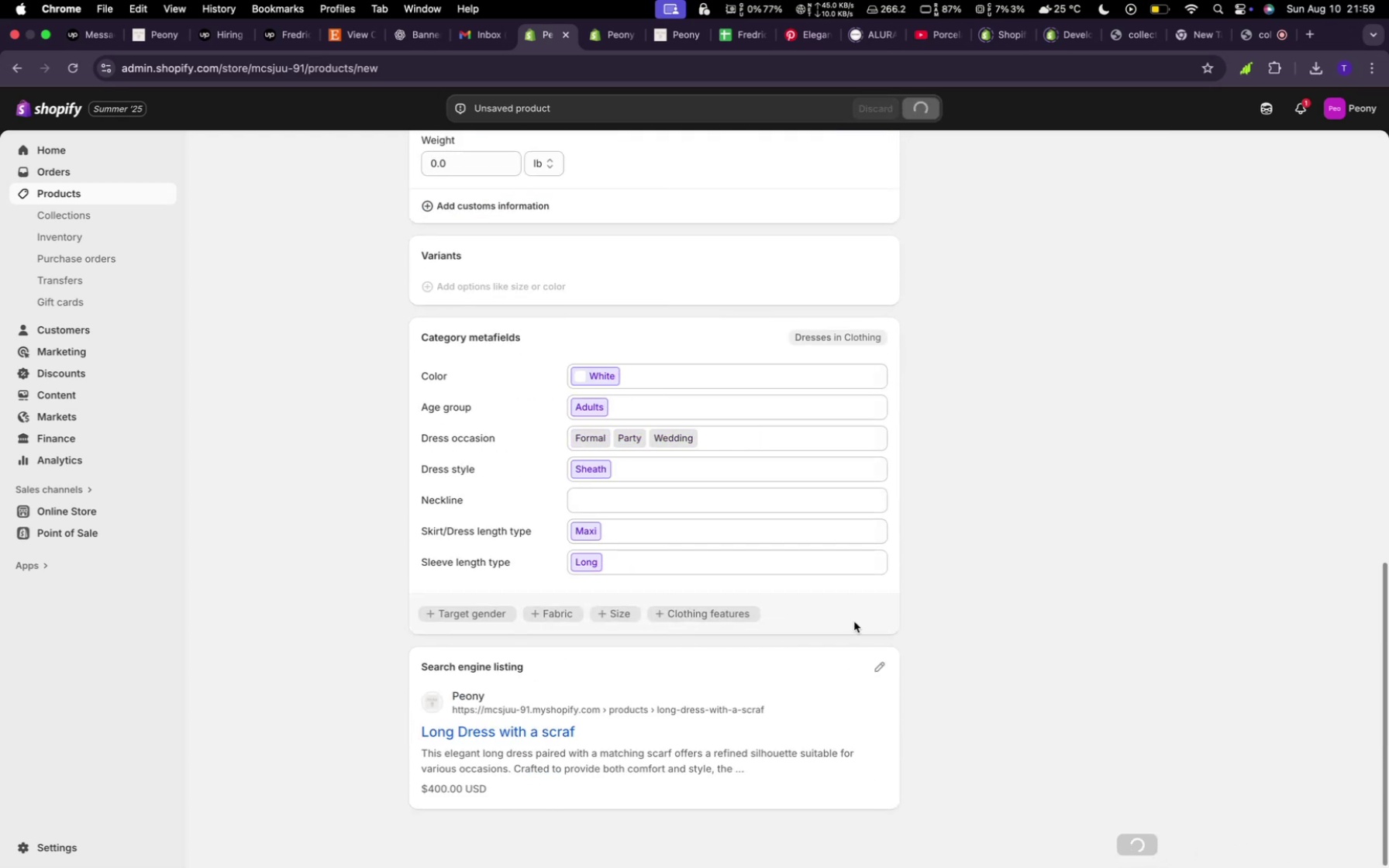 
scroll: coordinate [937, 547], scroll_direction: up, amount: 61.0
 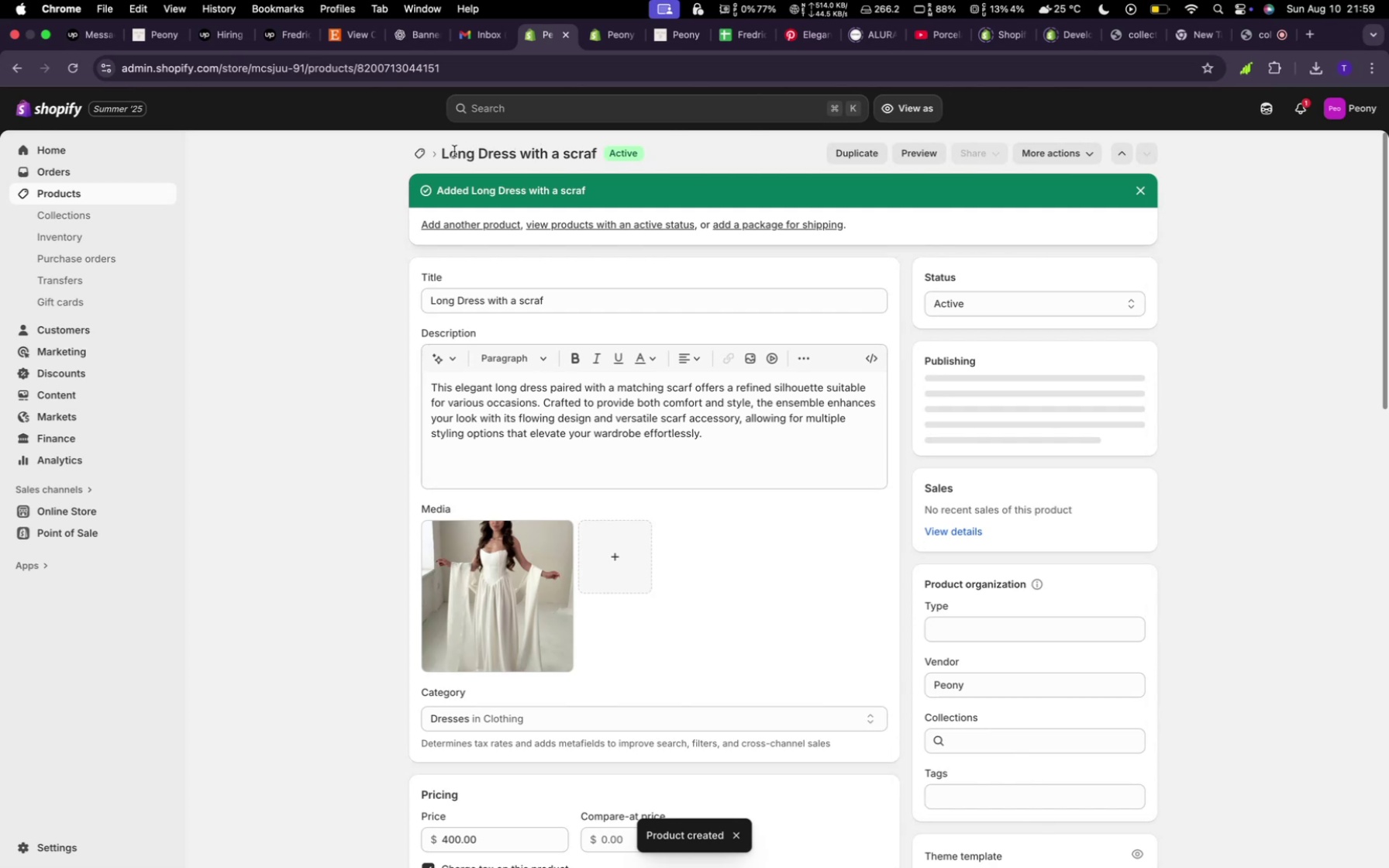 
left_click([405, 157])
 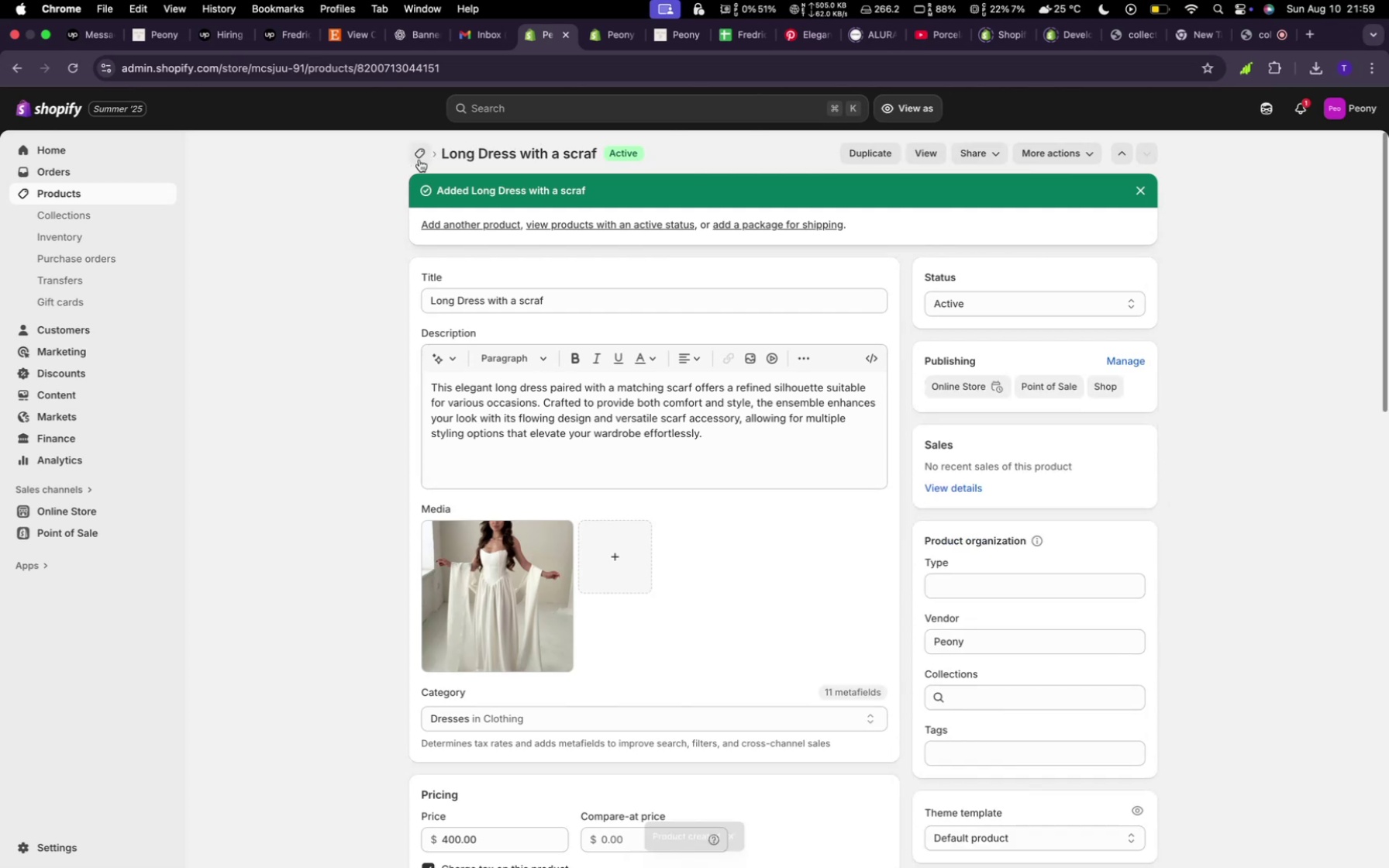 
left_click([421, 160])
 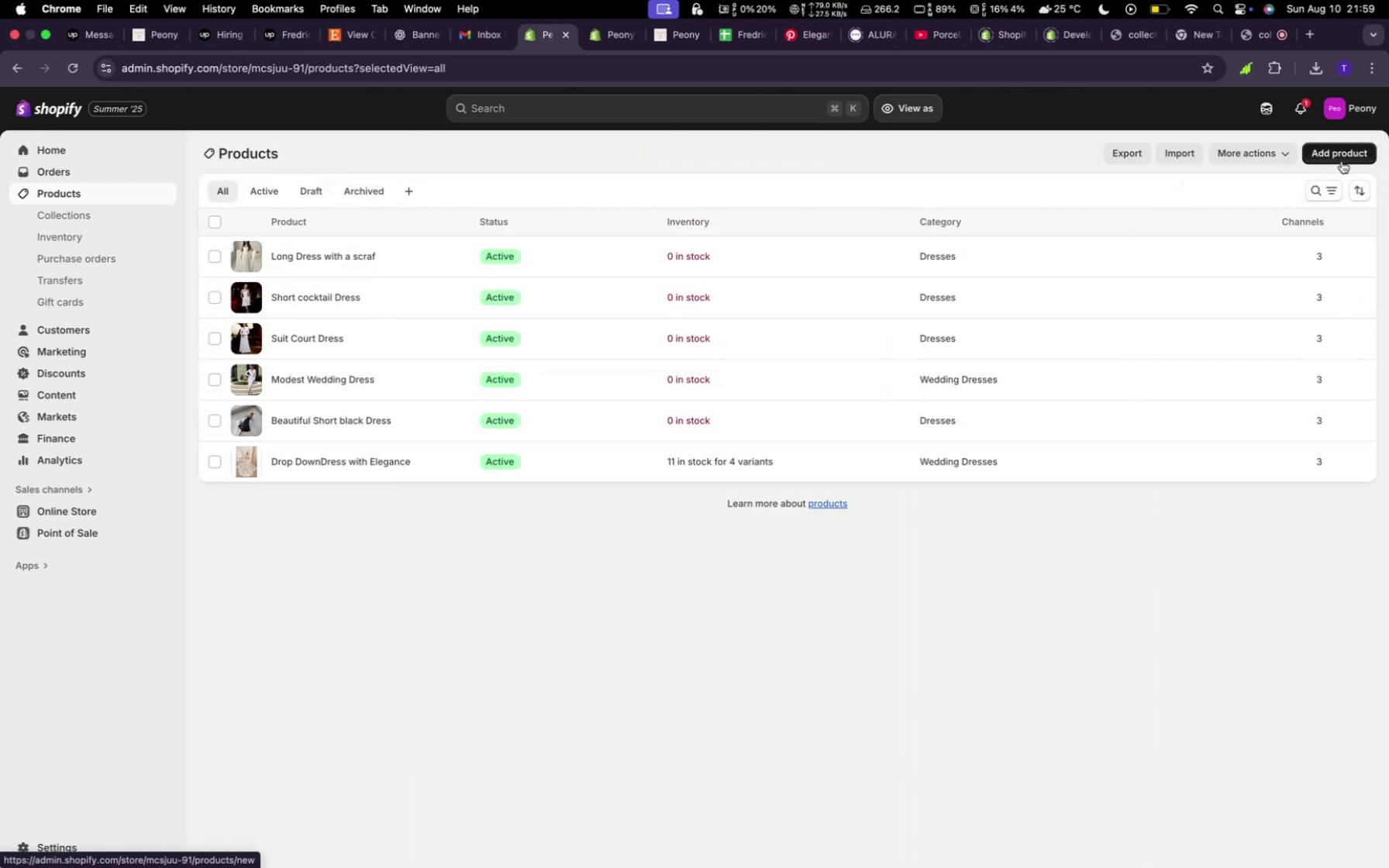 
wait(5.49)
 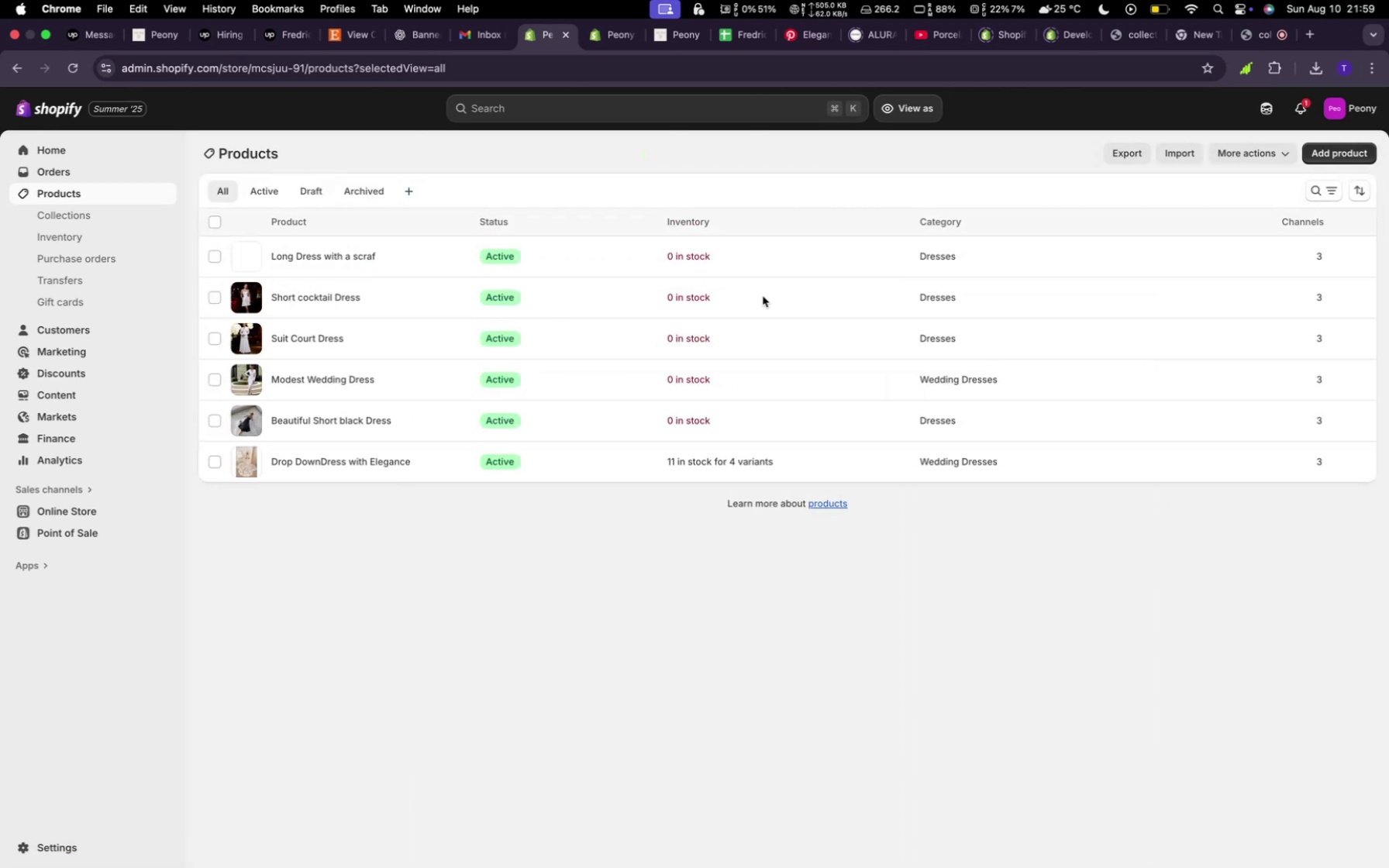 
left_click([1342, 154])
 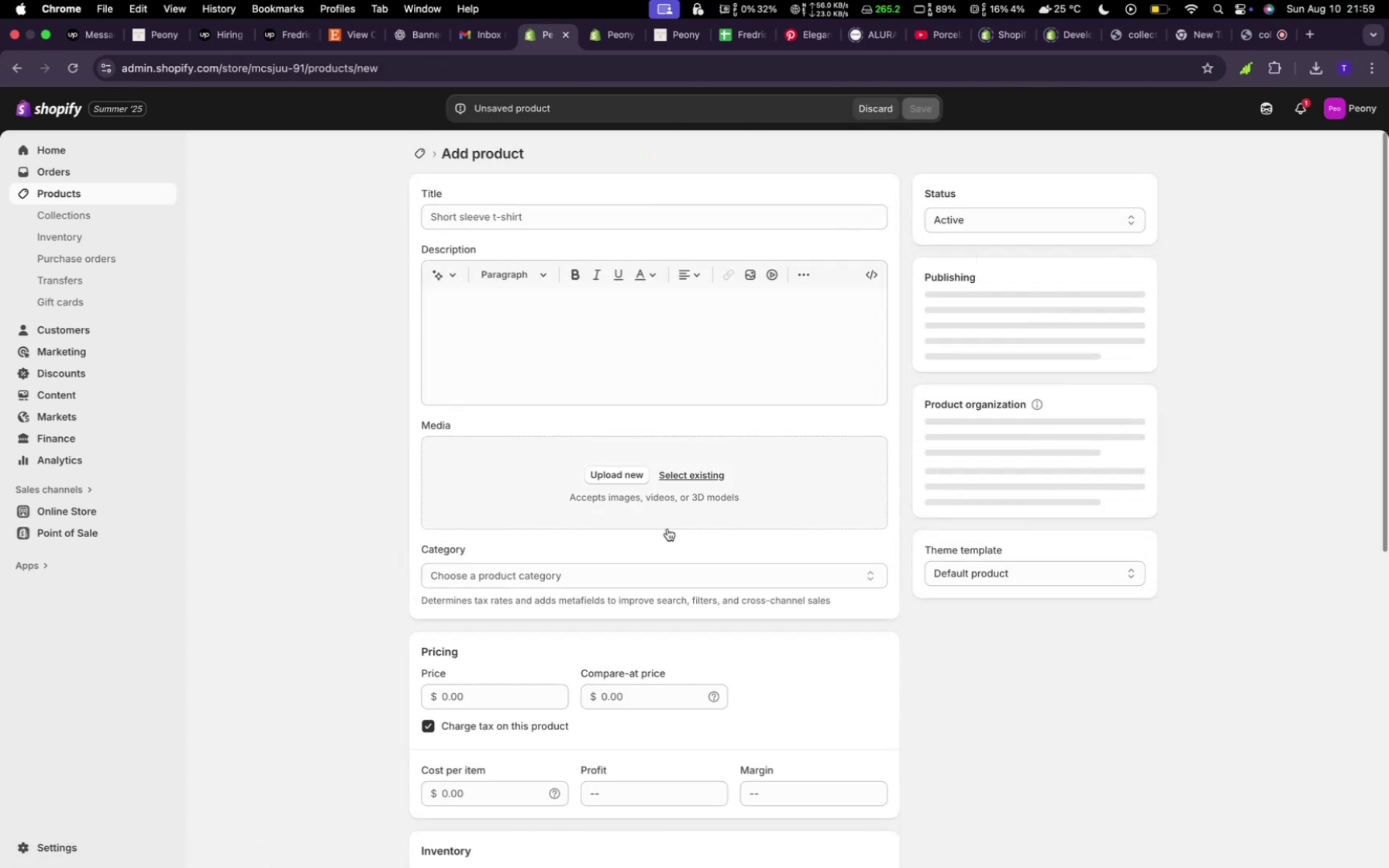 
left_click([670, 478])
 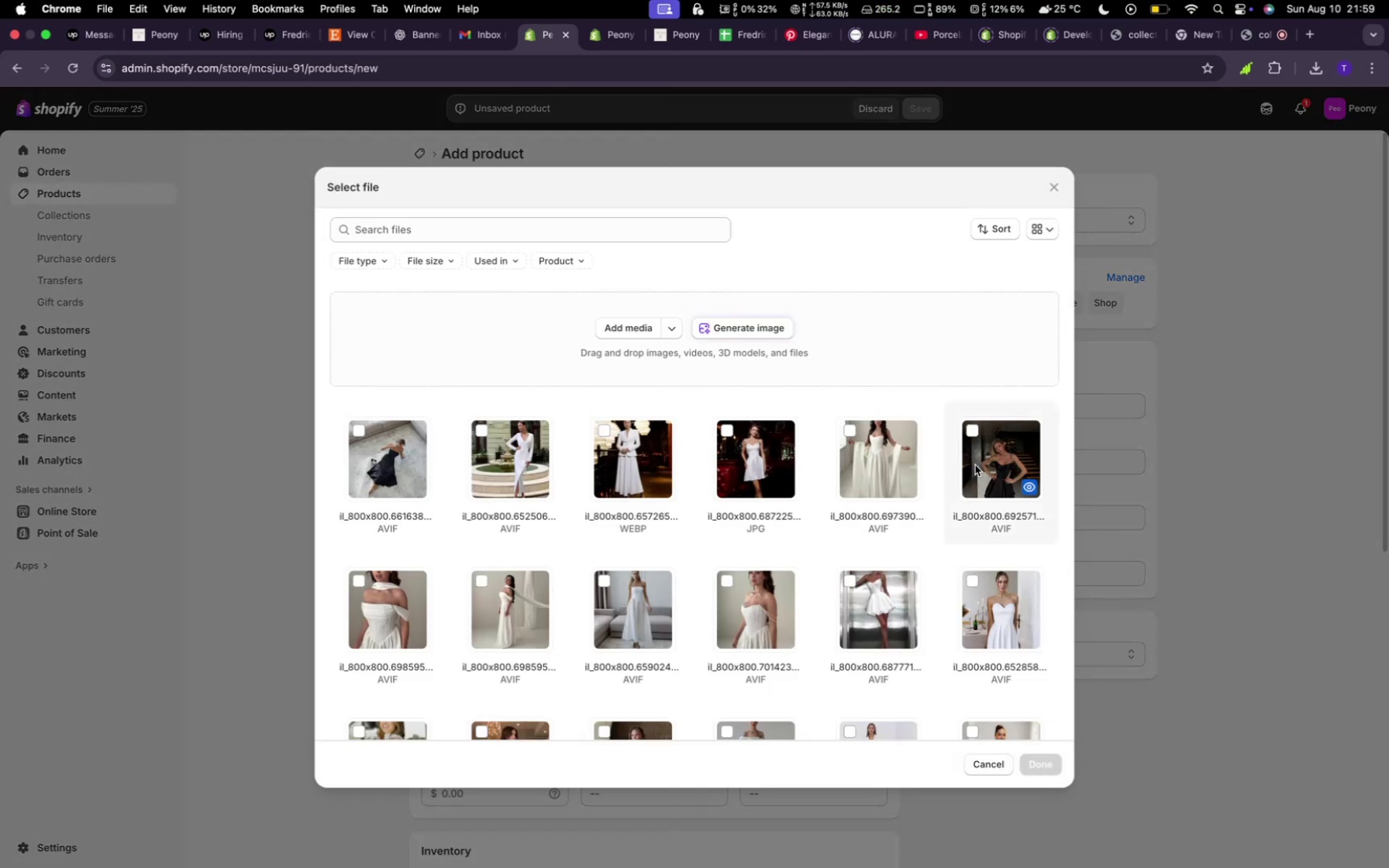 
left_click([1000, 469])
 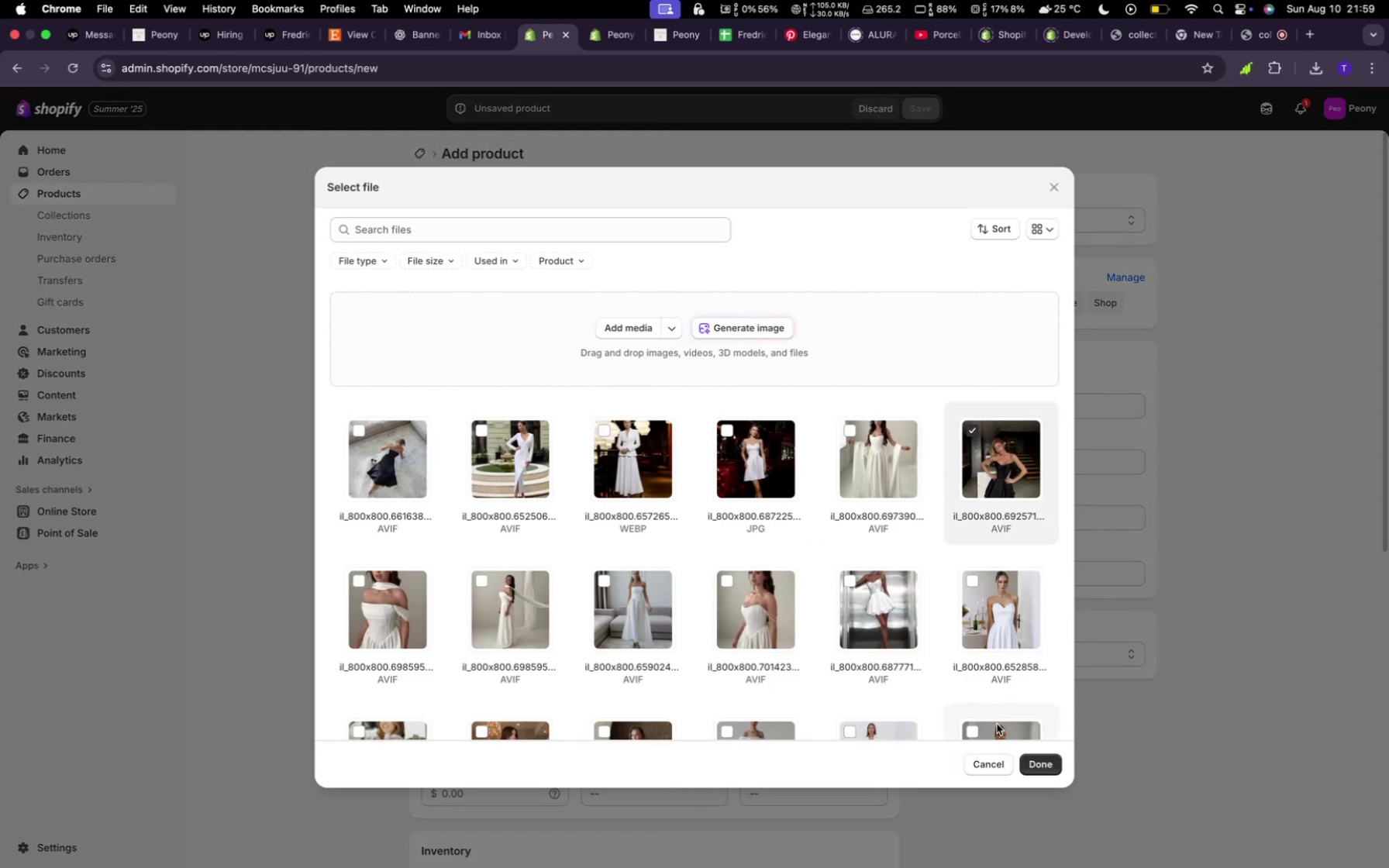 
left_click([1030, 761])
 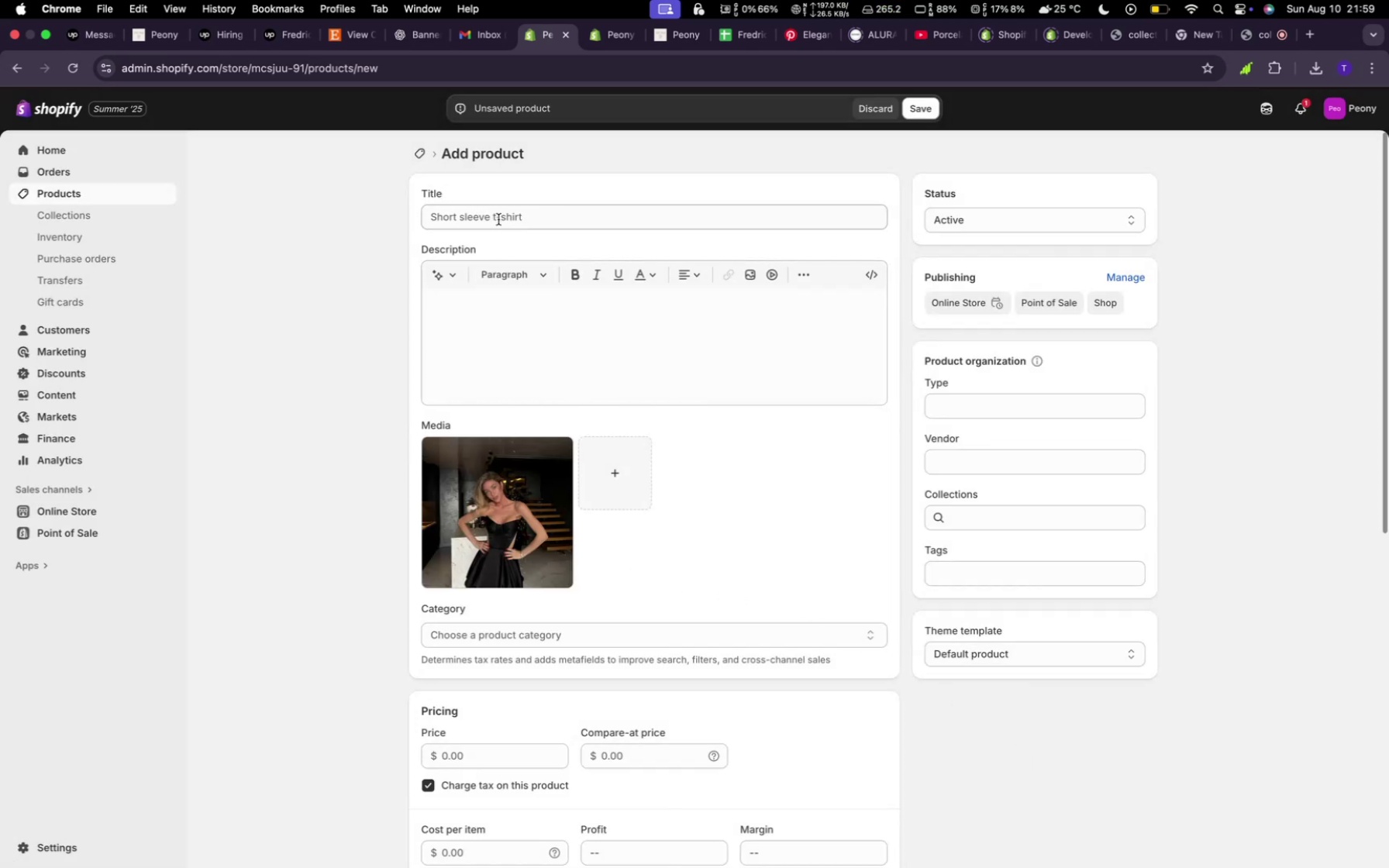 
left_click([498, 225])
 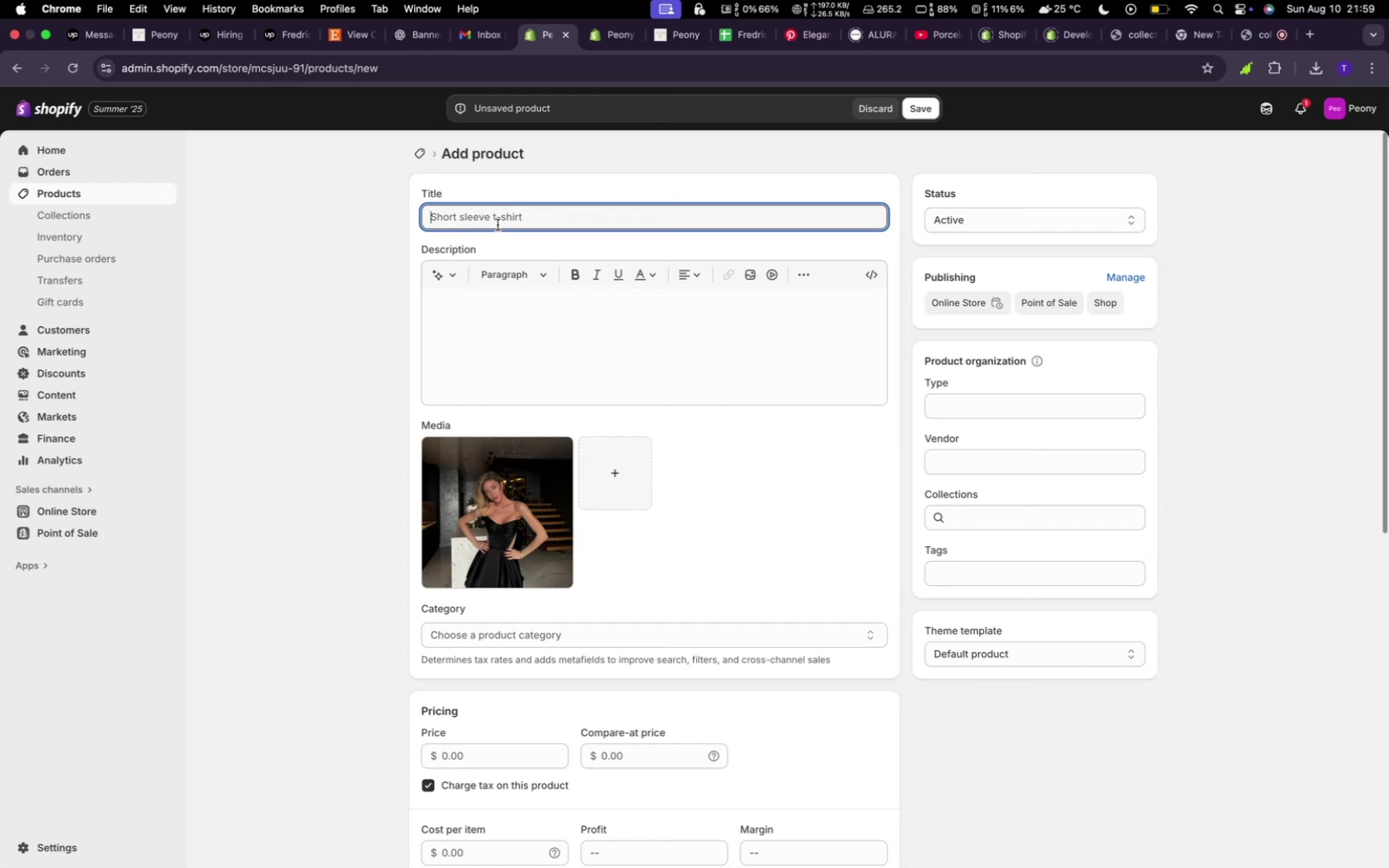 
type(Shorty Classy b)
key(Backspace)
type(Broww)
key(Backspace)
type(n Dress)
 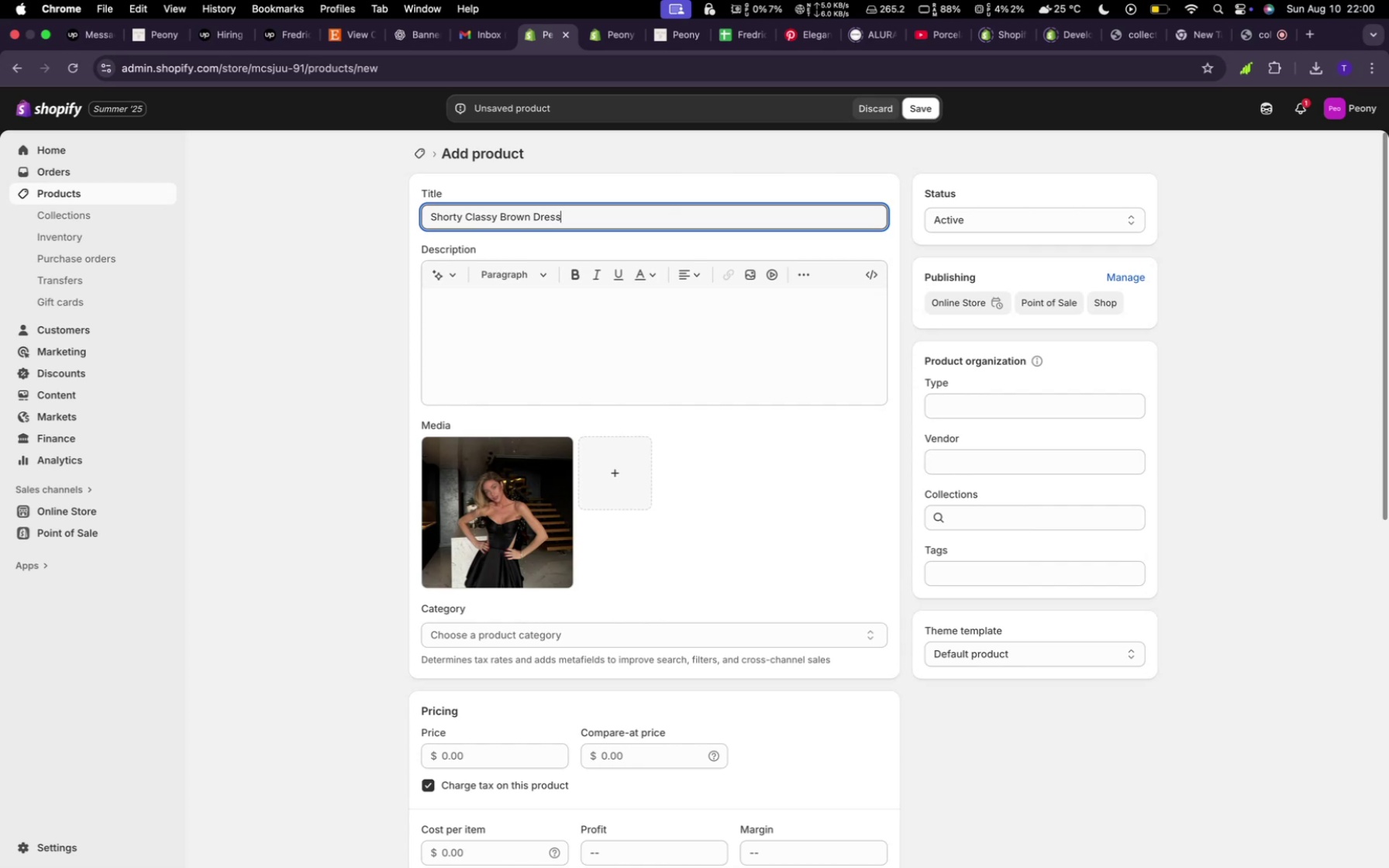 
left_click([461, 756])
 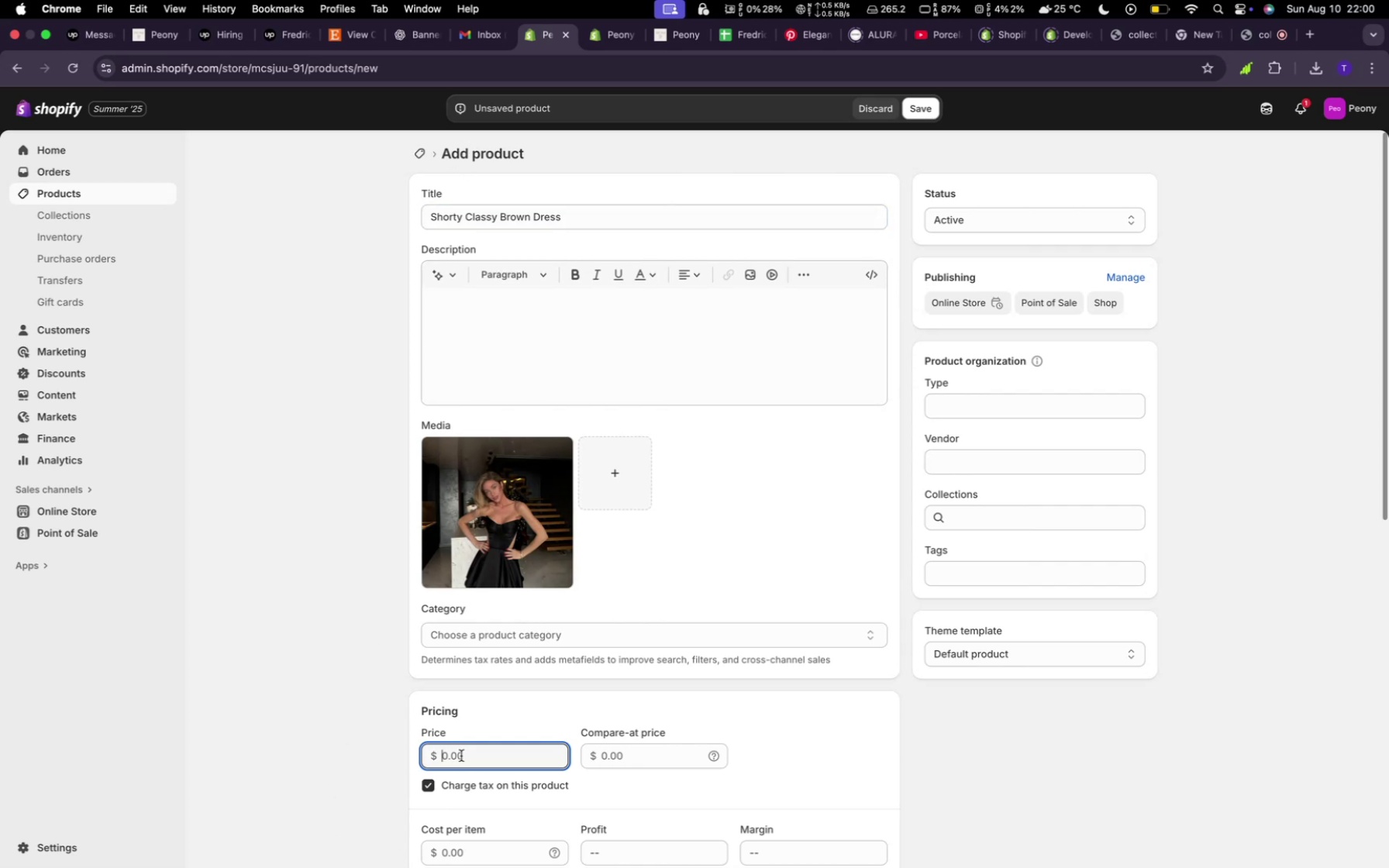 
type(230)
 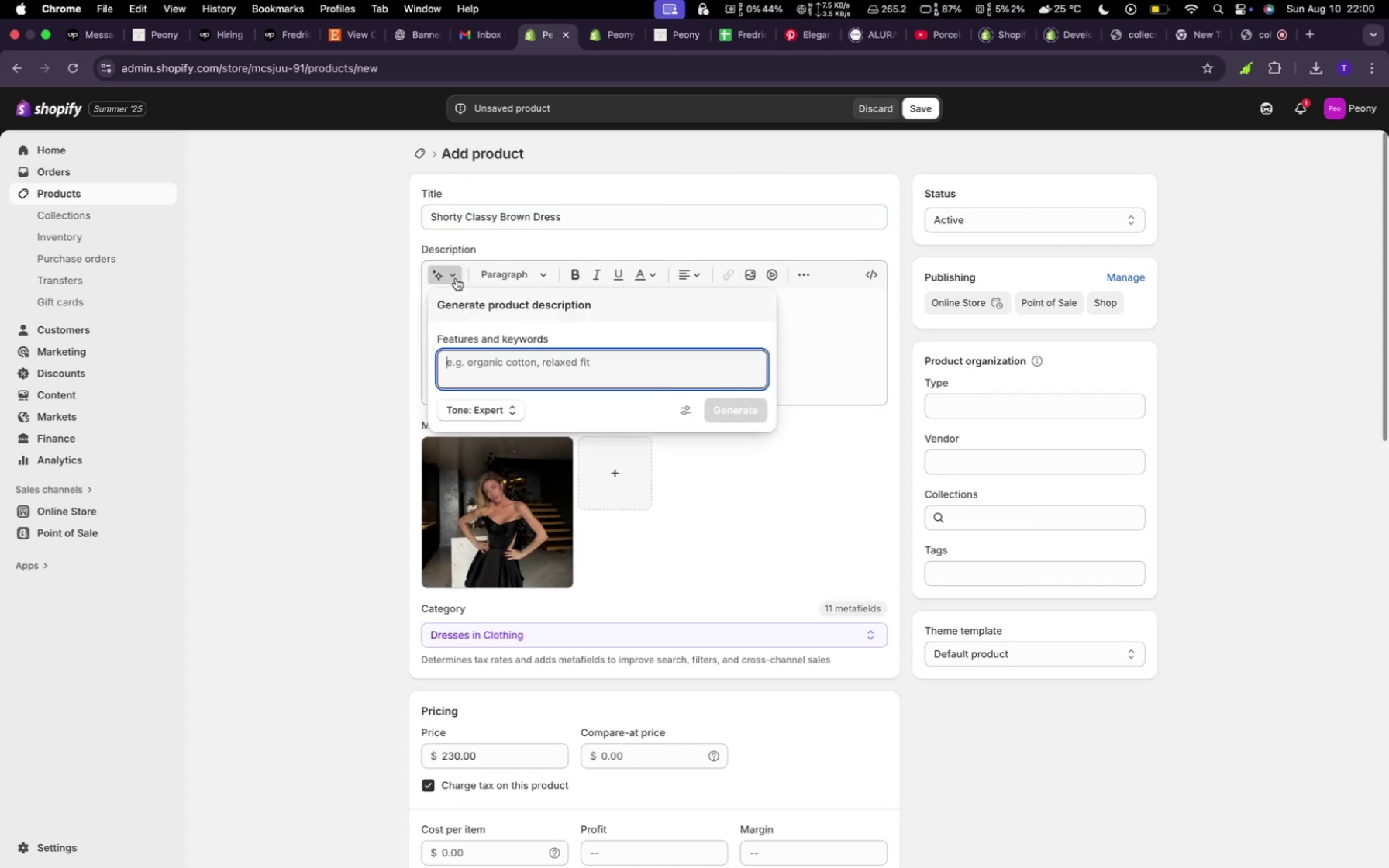 
type(random)
 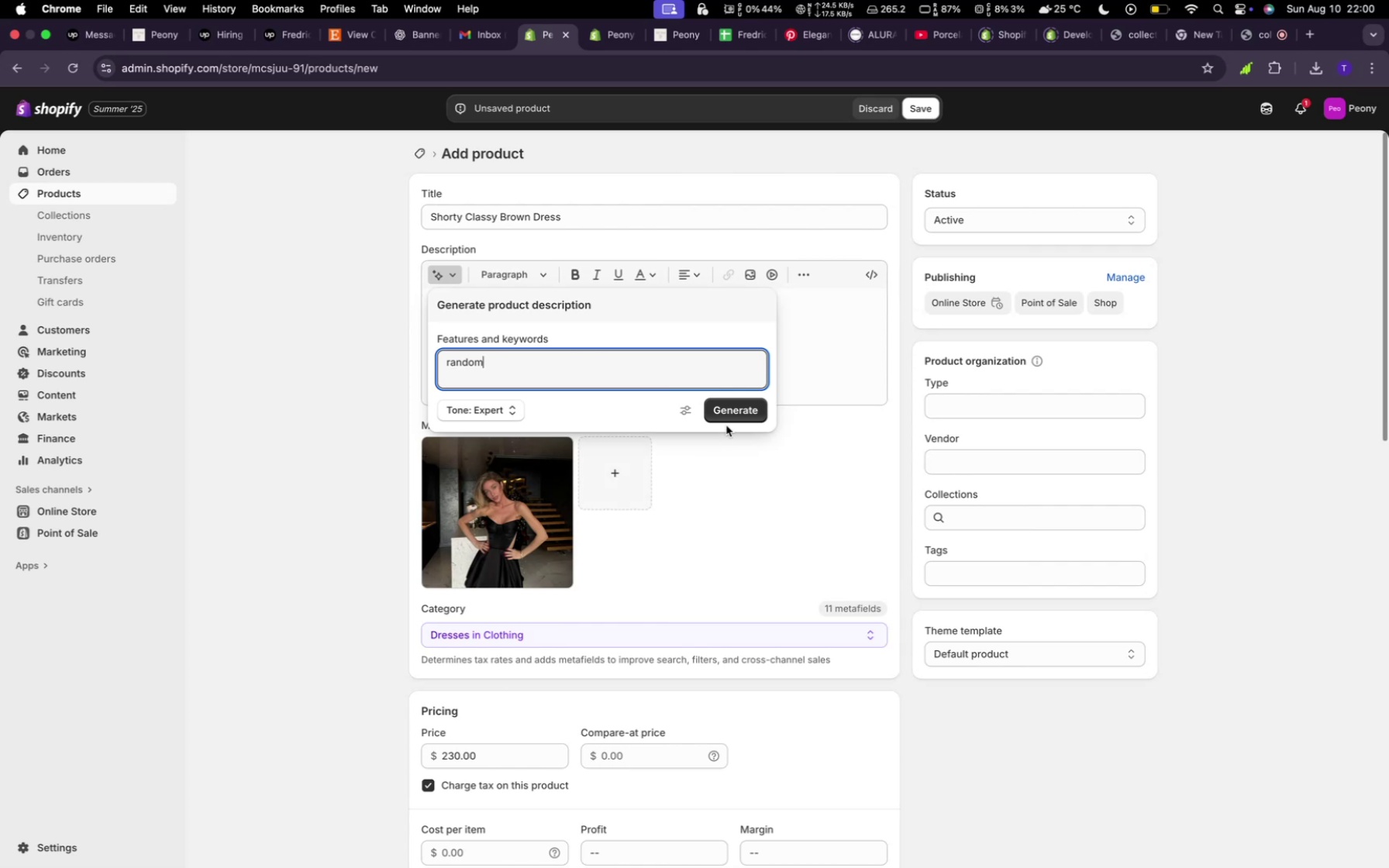 
left_click([736, 415])
 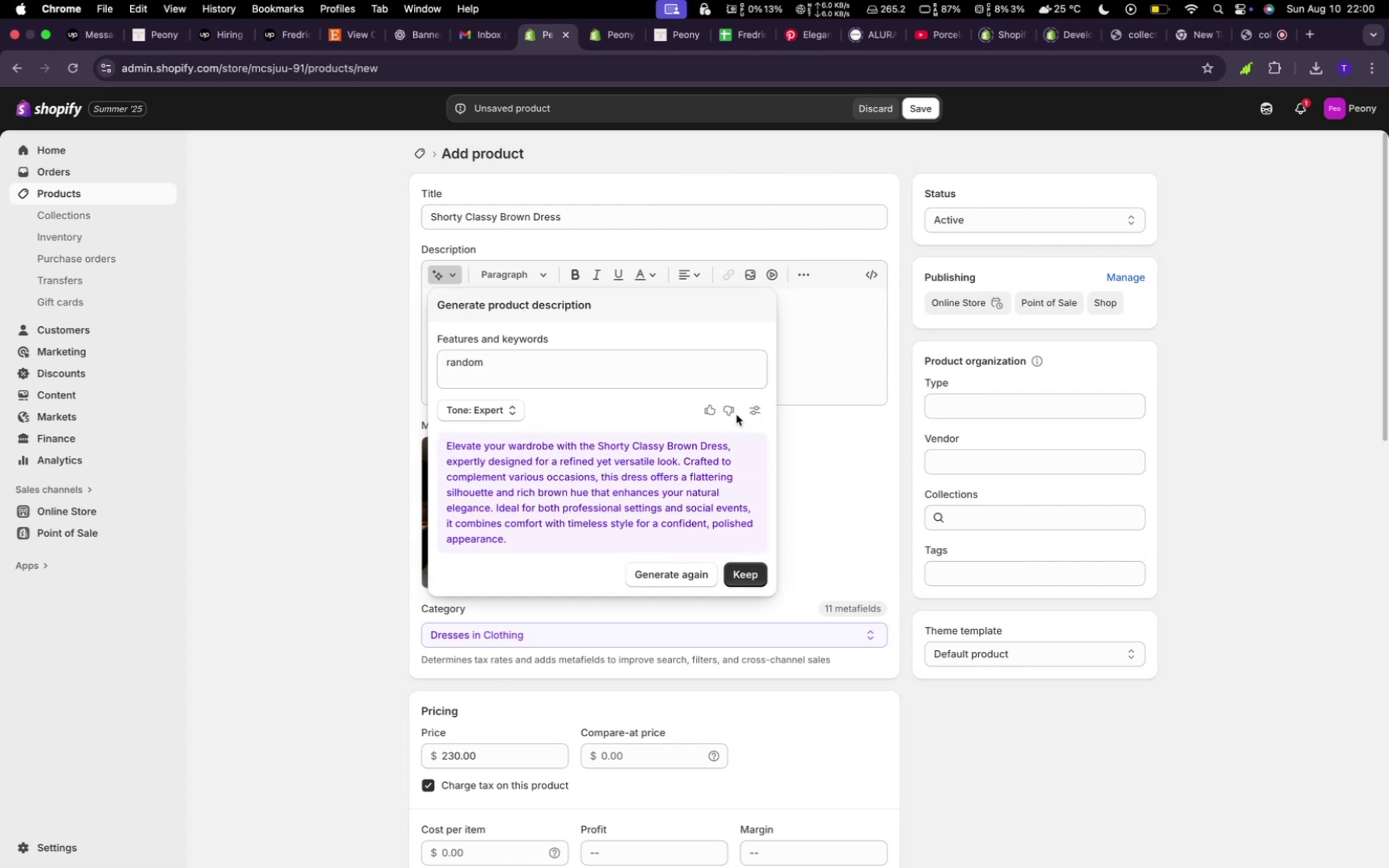 
left_click([758, 587])
 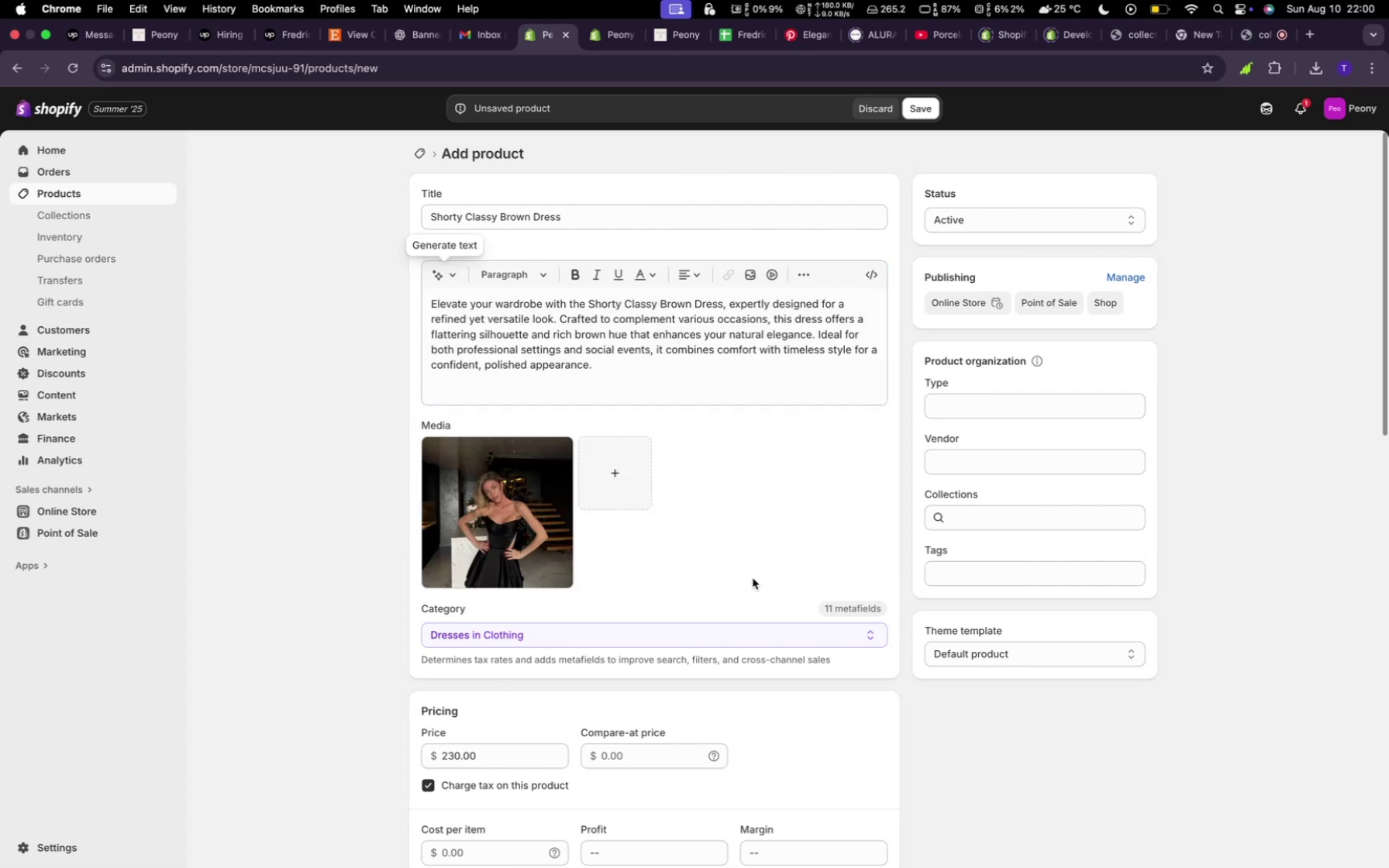 
scroll: coordinate [1162, 830], scroll_direction: down, amount: 62.0
 